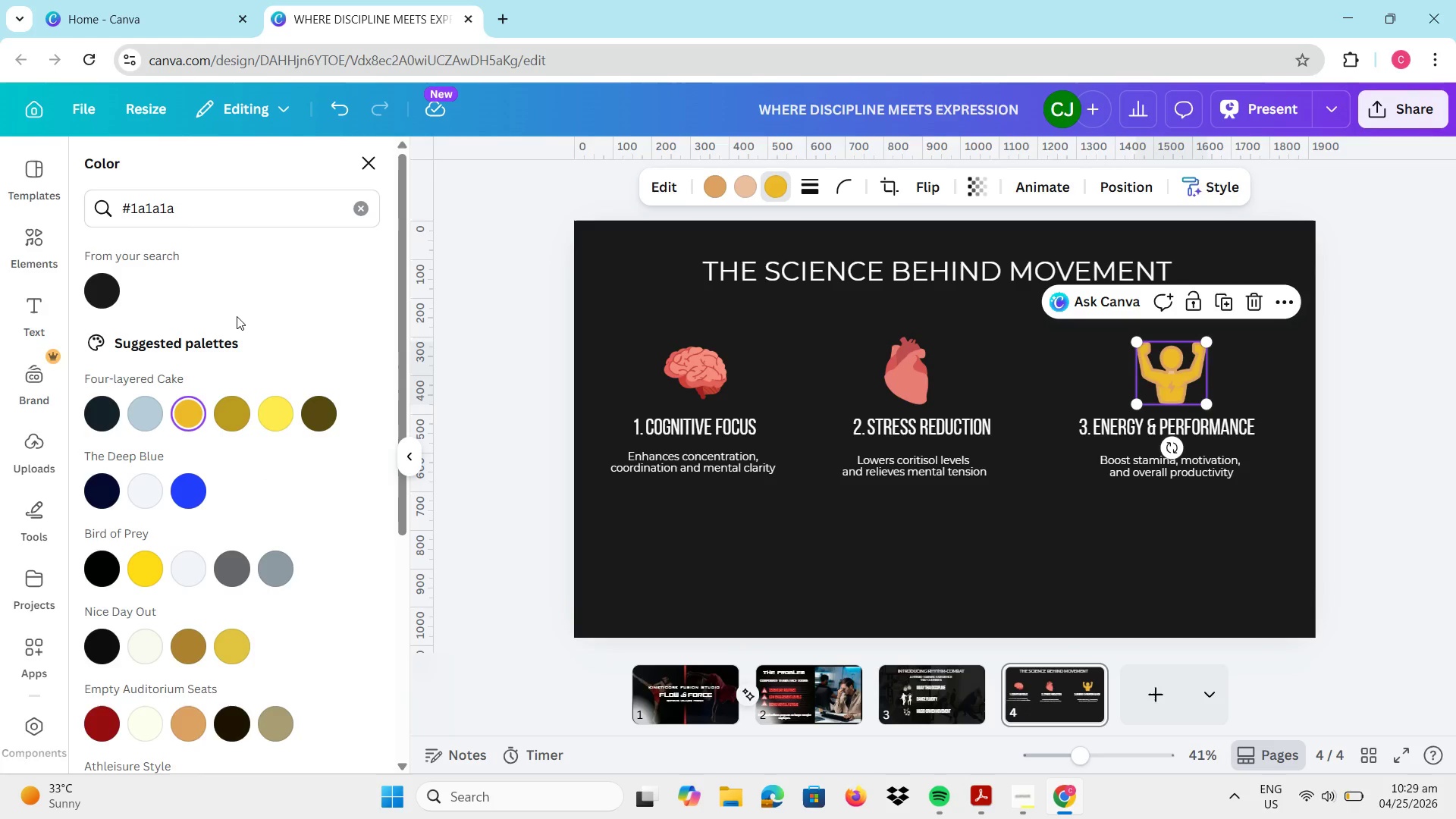 
left_click([360, 202])
 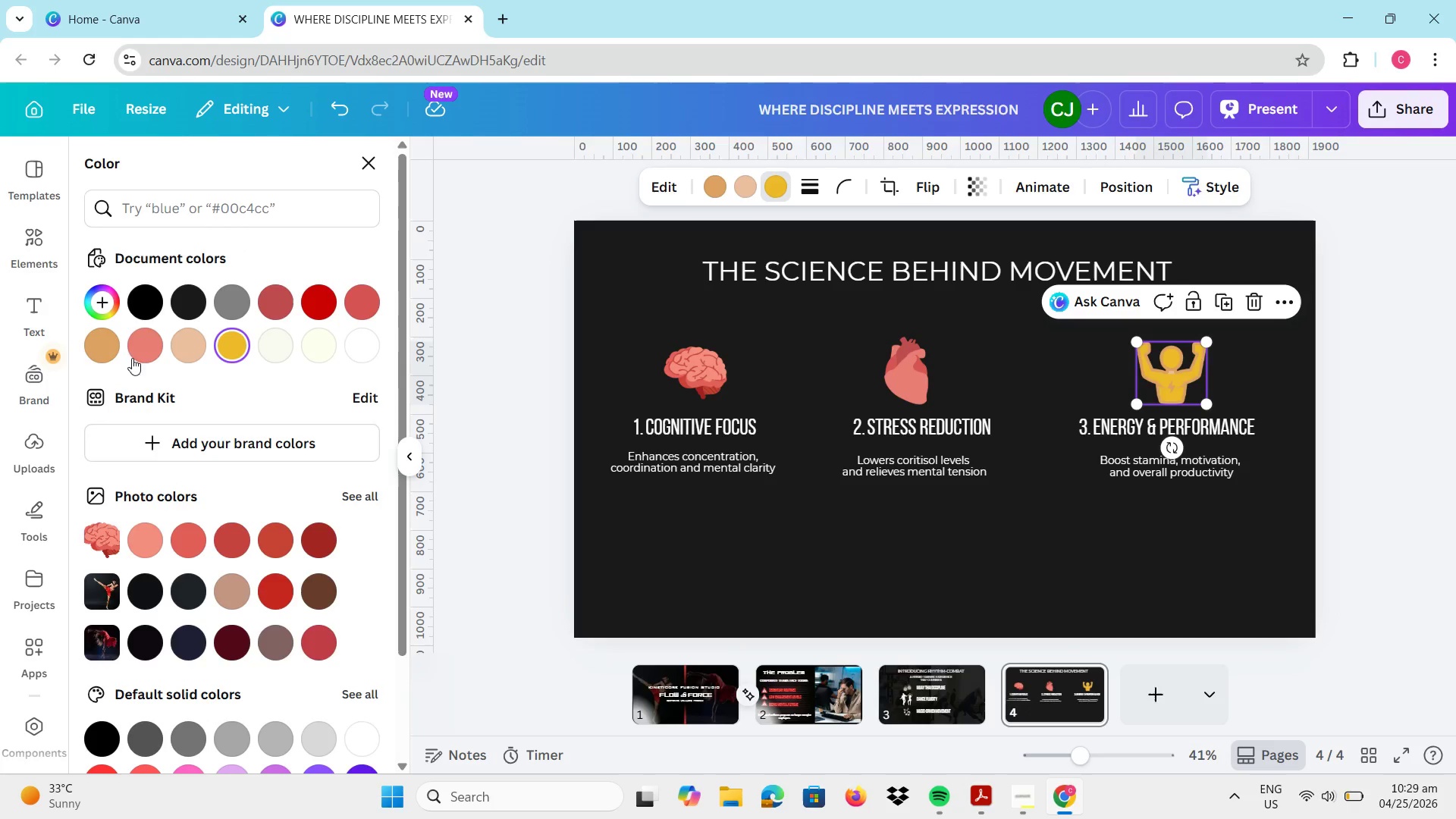 
left_click([141, 353])
 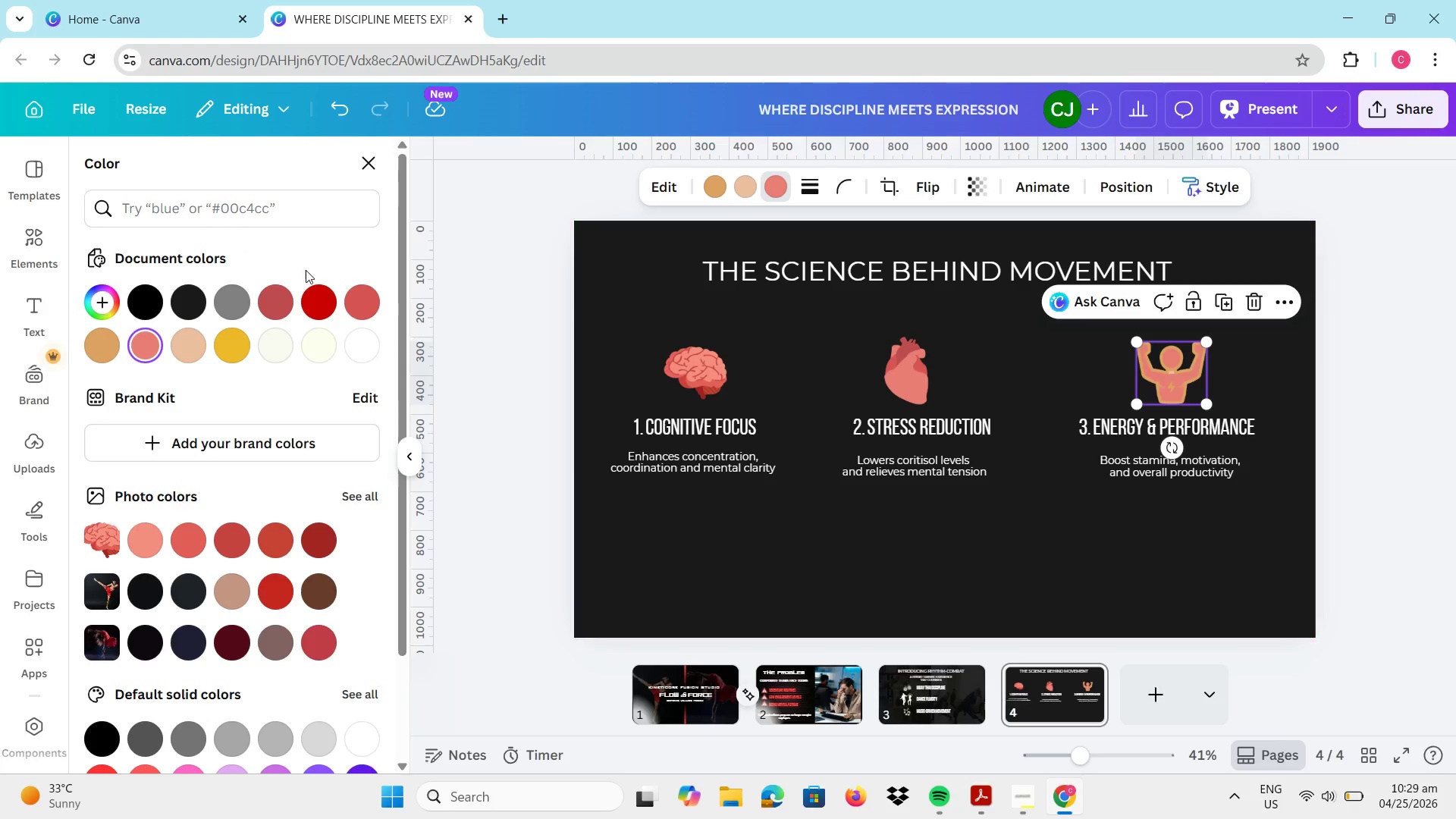 
wait(5.09)
 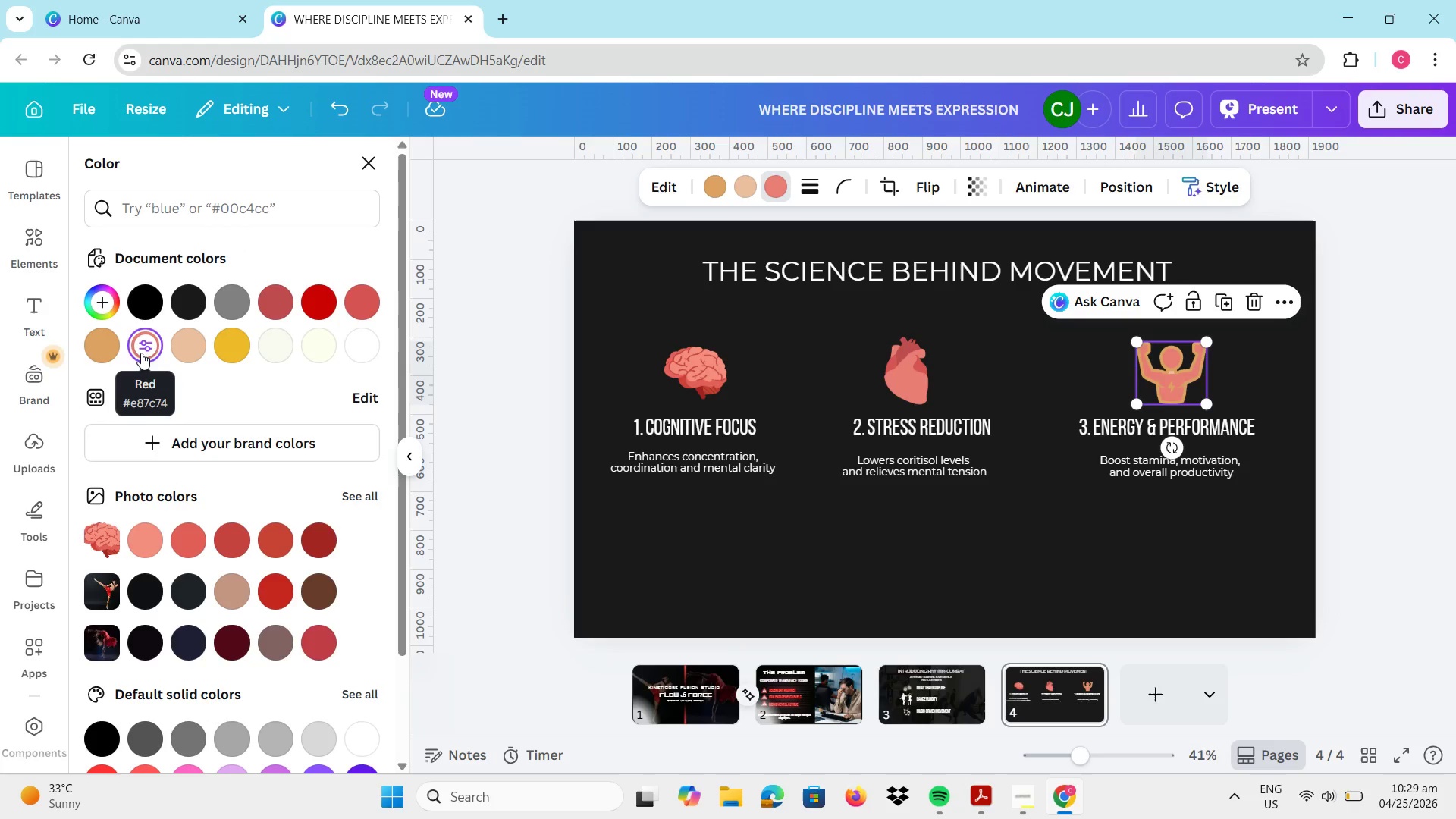 
left_click([717, 190])
 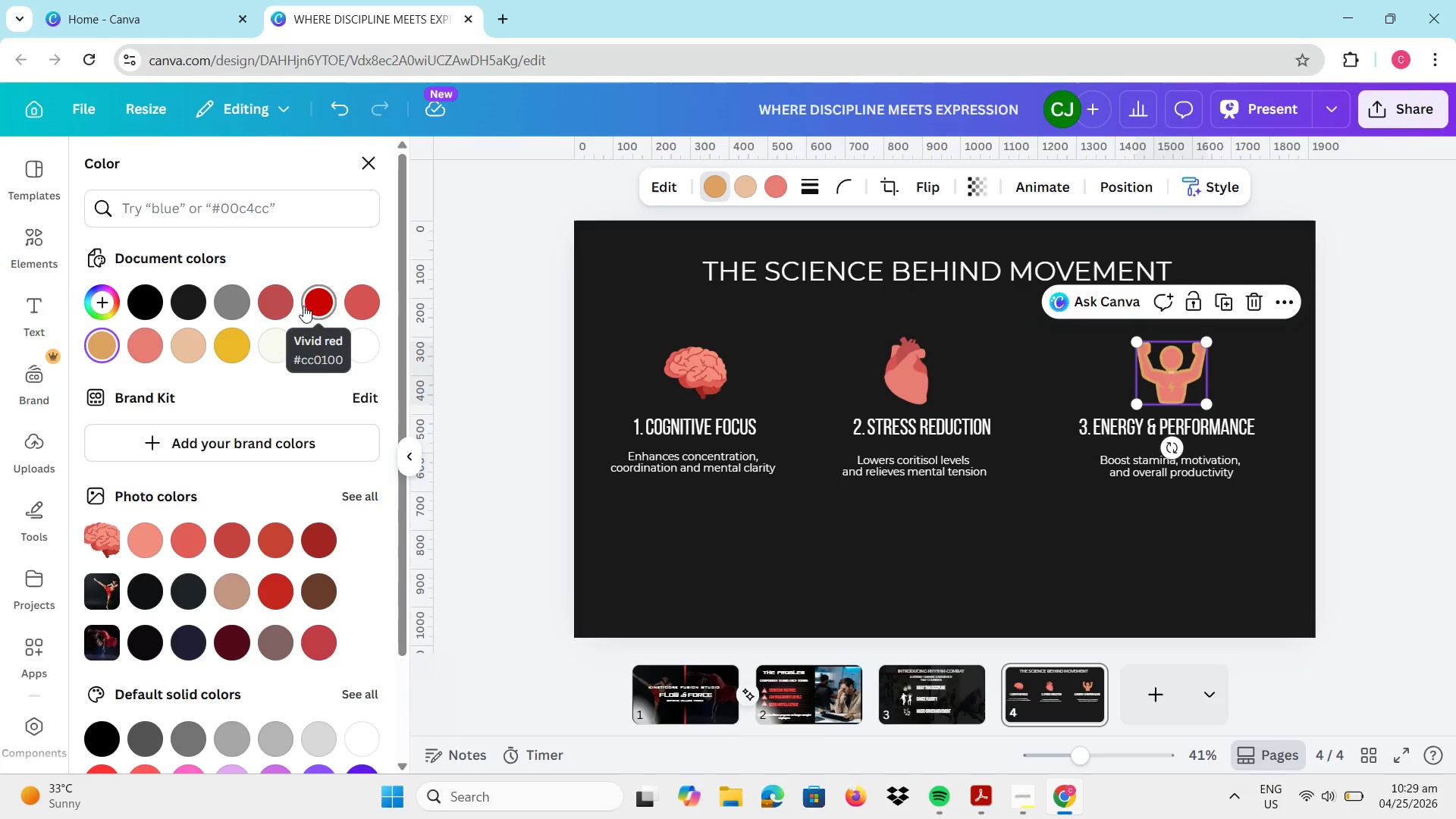 
left_click([314, 309])
 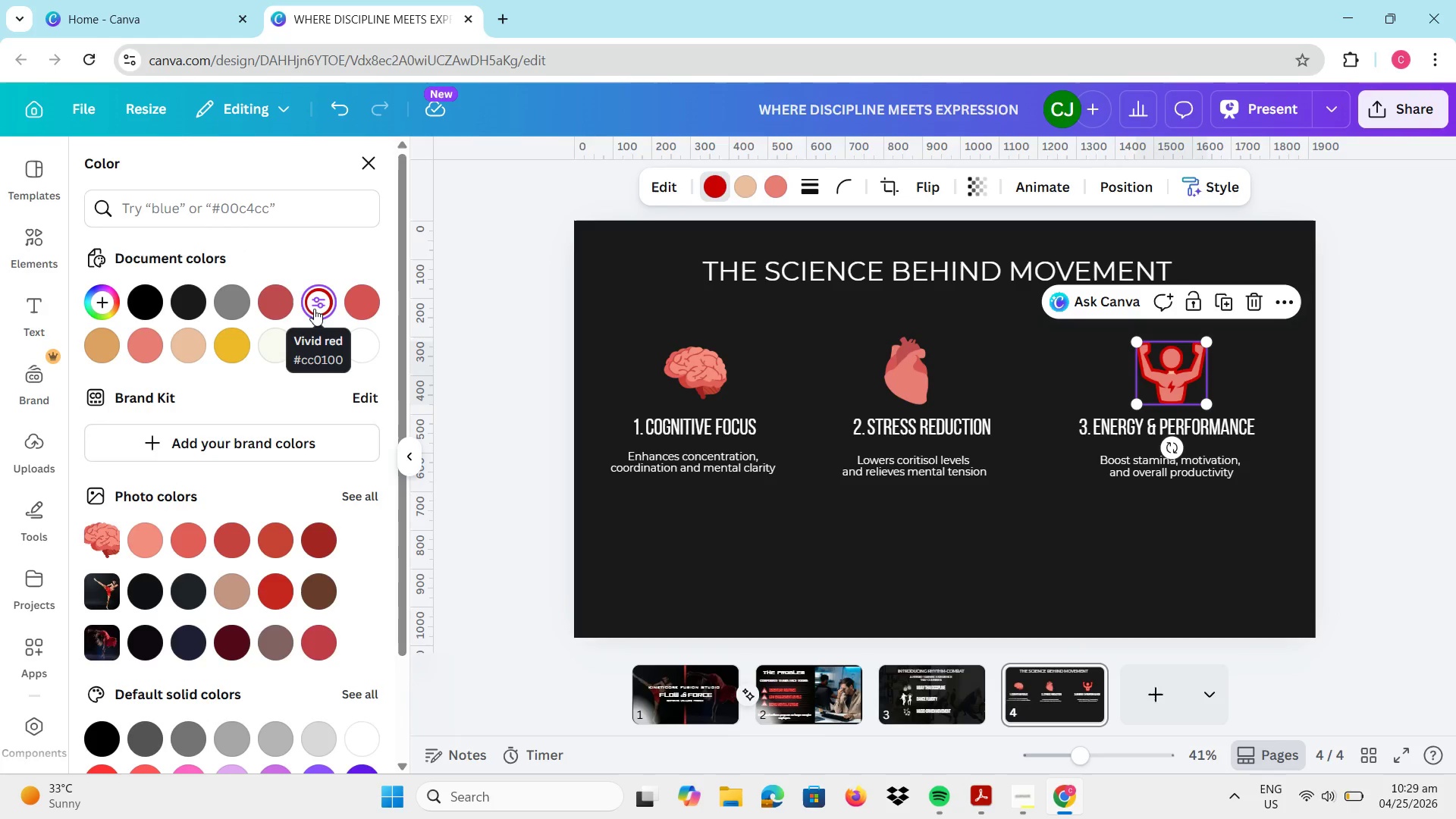 
left_click([373, 312])
 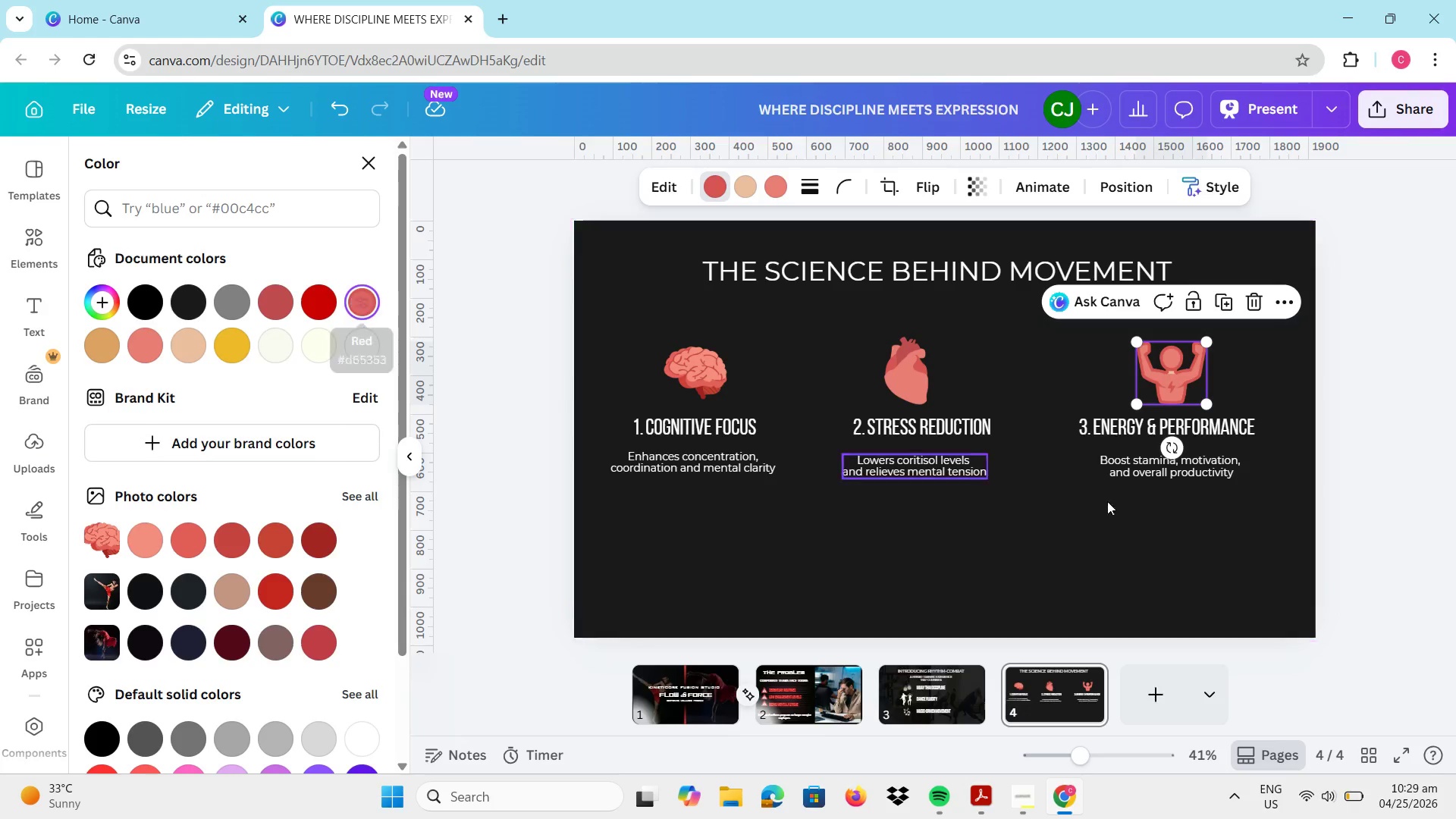 
left_click([1373, 547])
 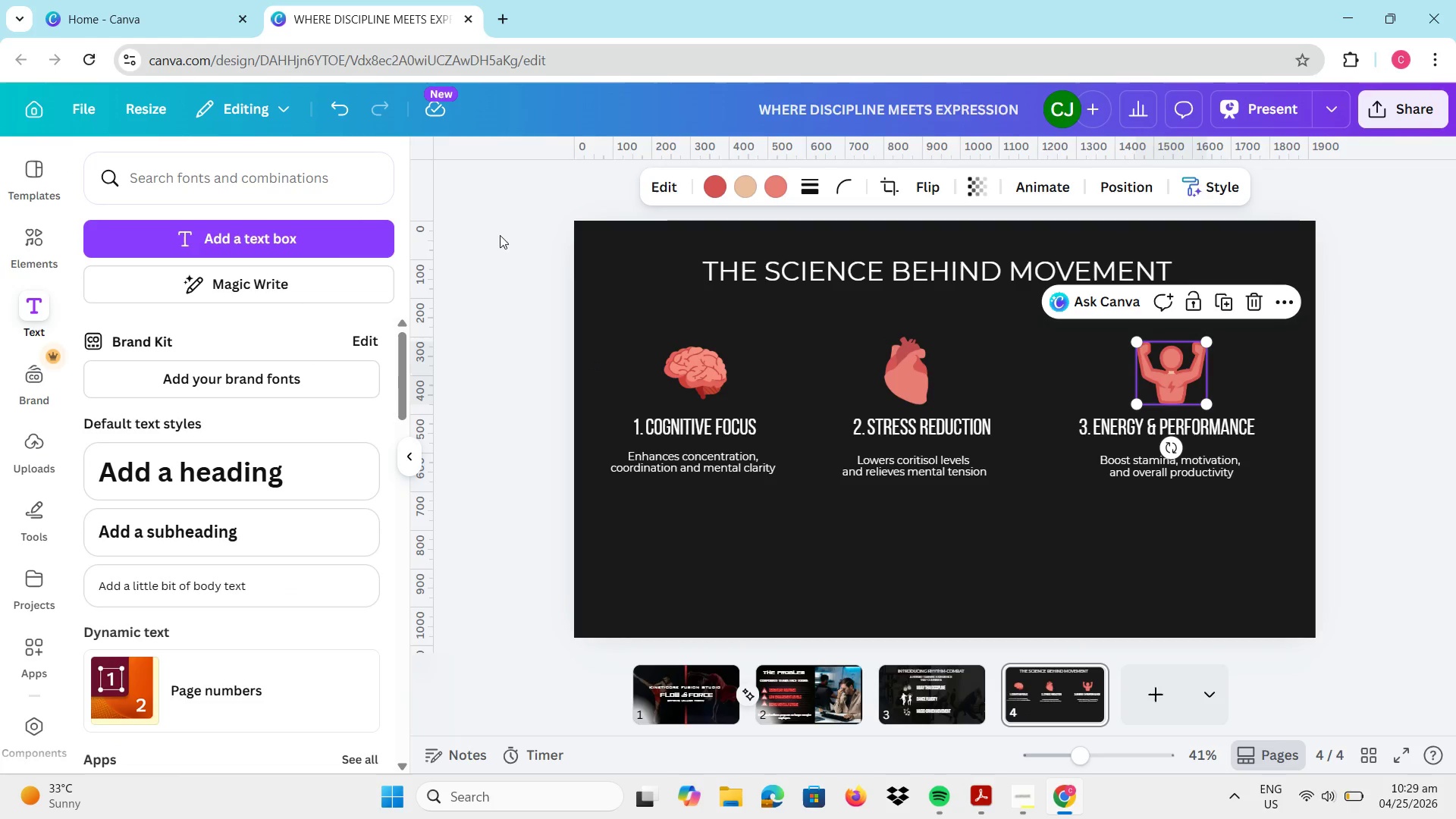 
wait(10.08)
 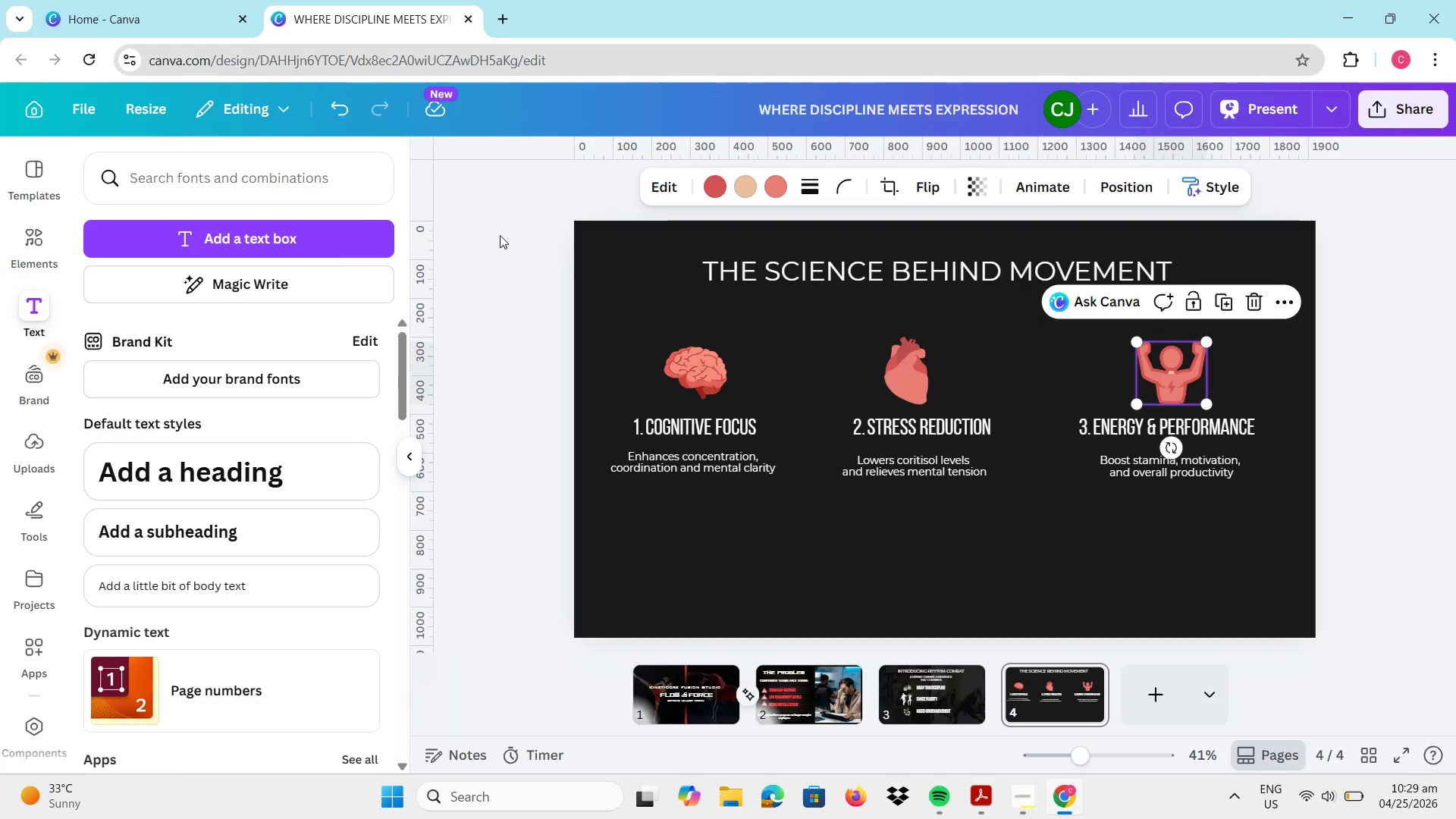 
double_click([1163, 372])
 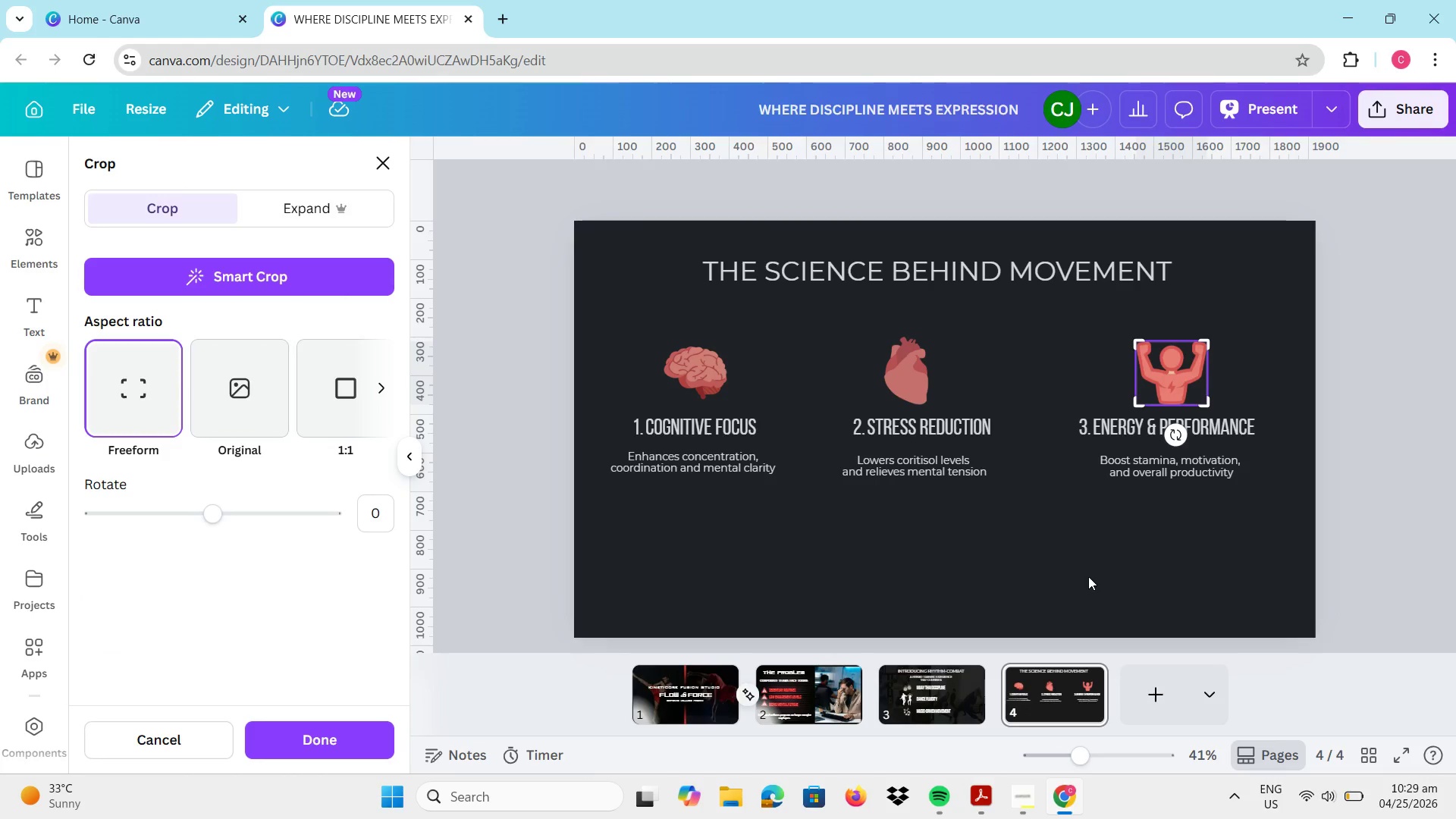 
left_click([1171, 381])
 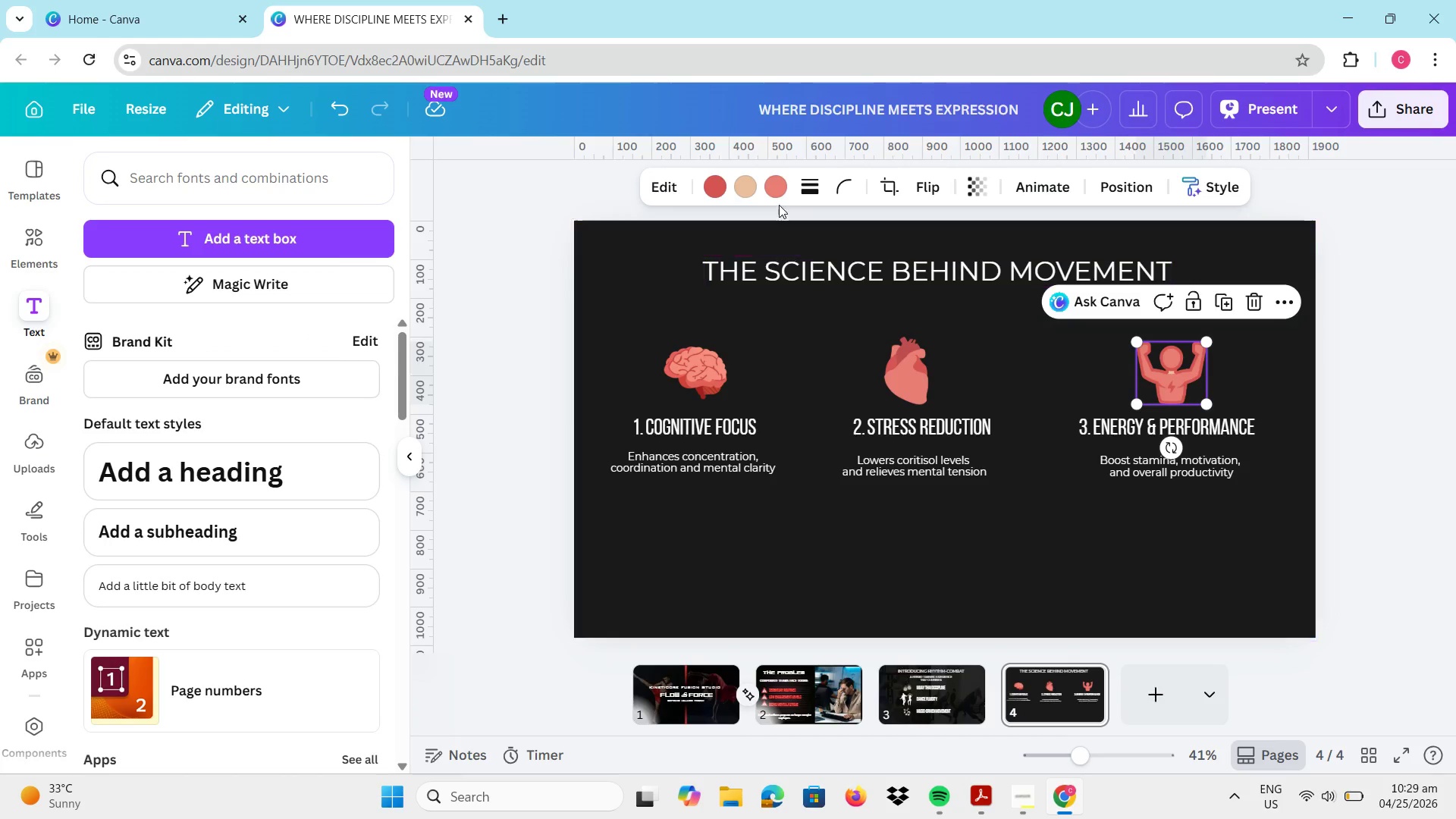 
left_click([775, 190])
 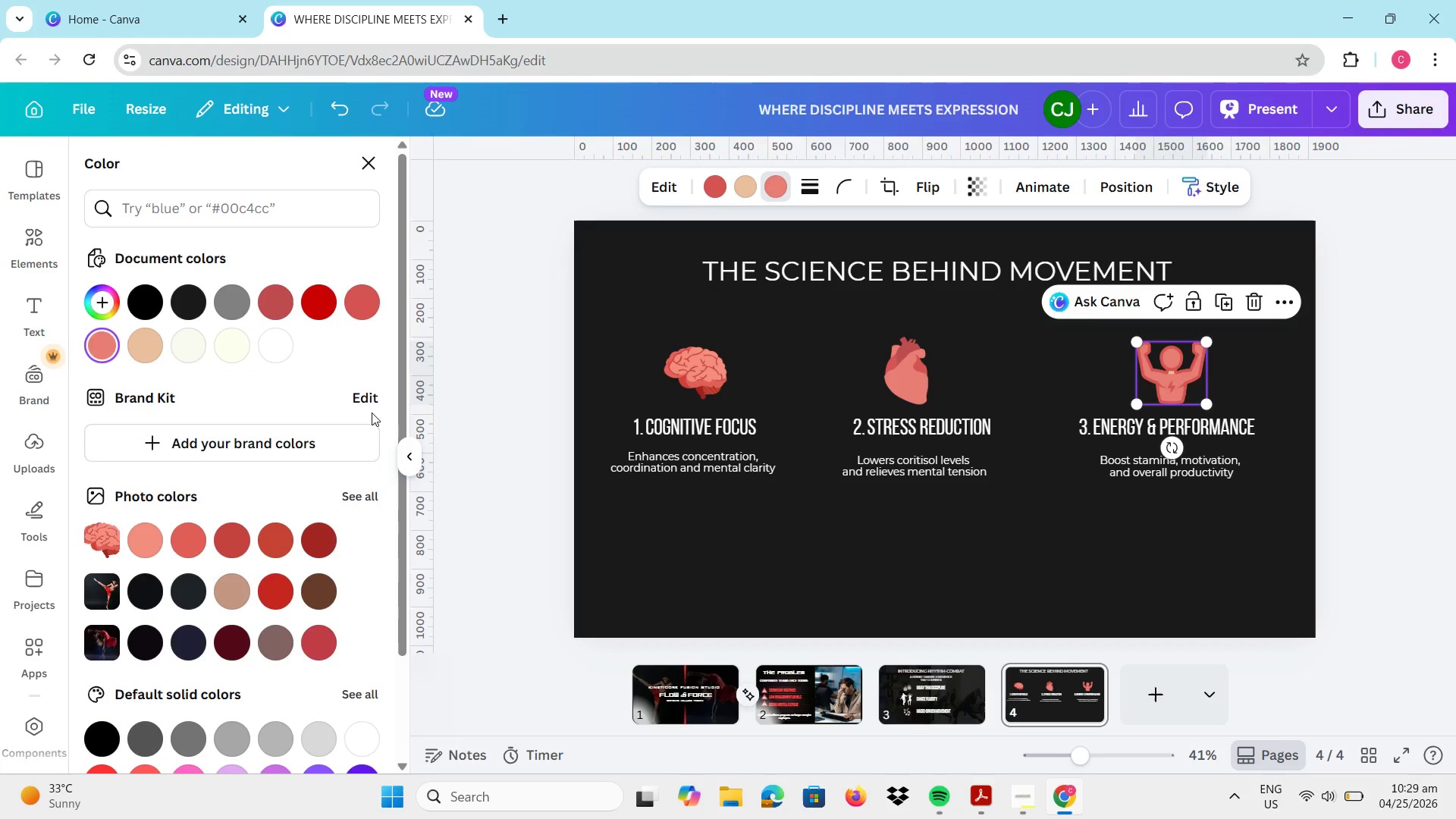 
scroll: coordinate [269, 522], scroll_direction: down, amount: 7.0
 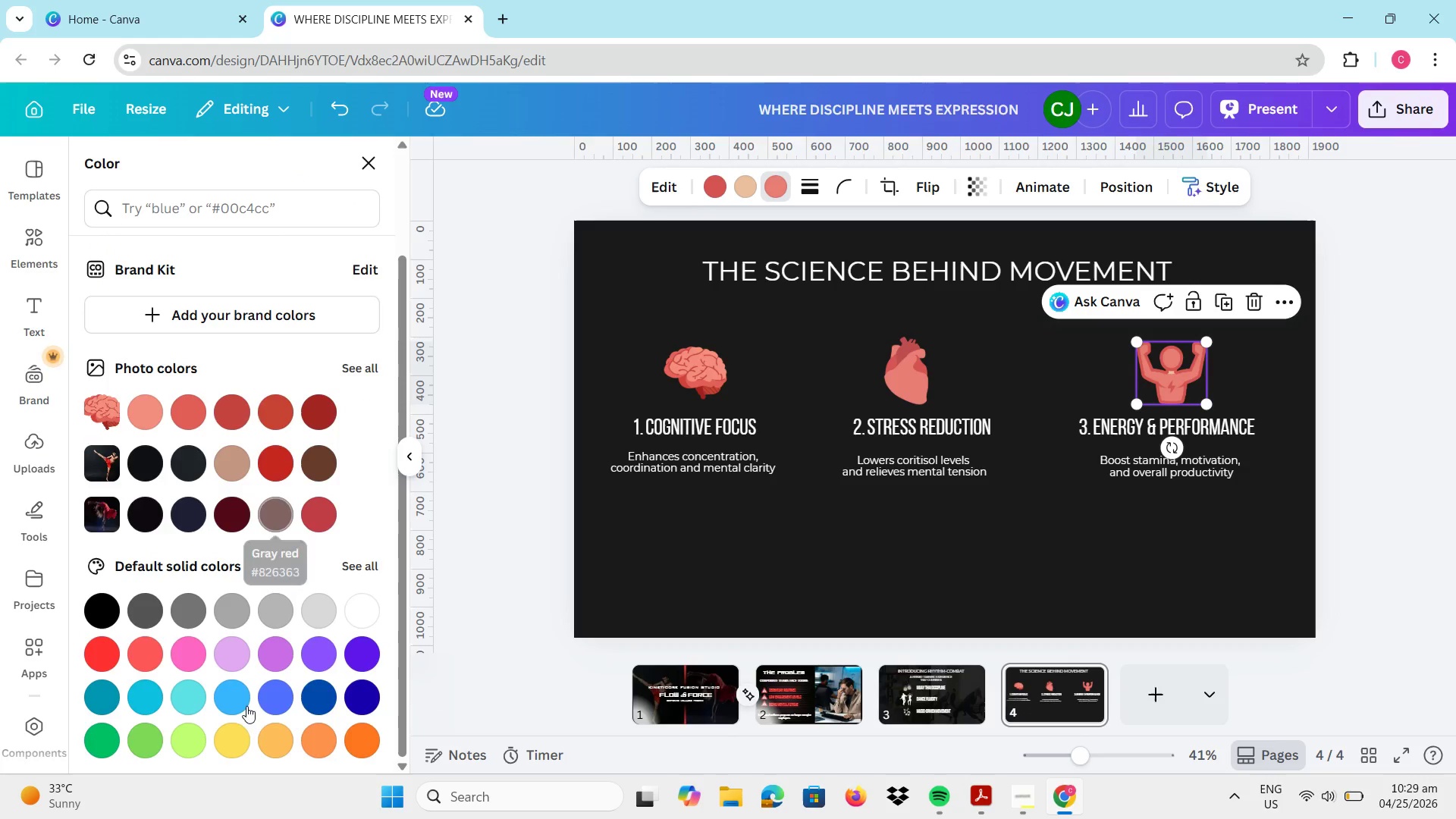 
mouse_move([262, 733])
 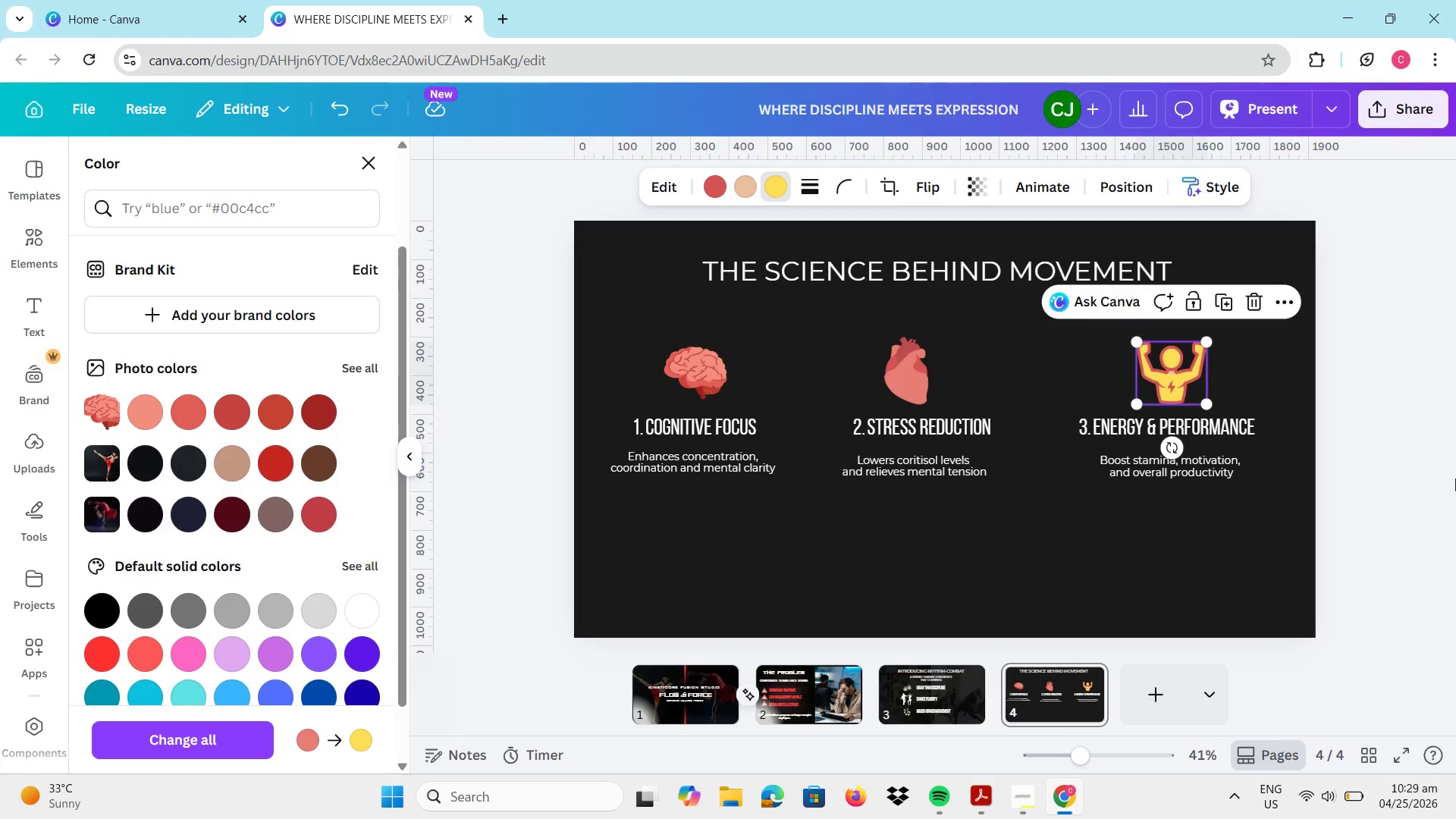 
left_click([1394, 479])
 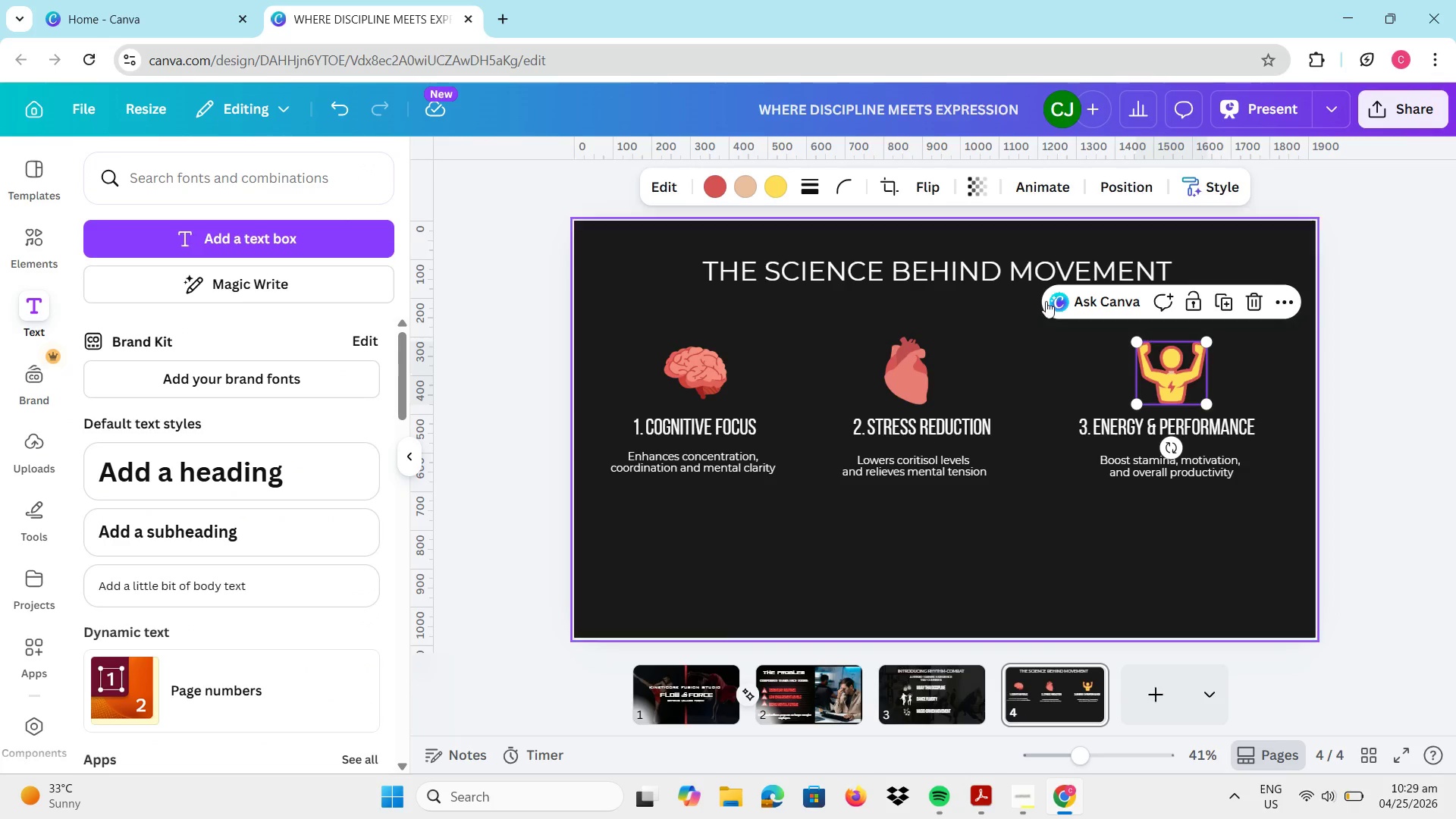 
double_click([777, 190])
 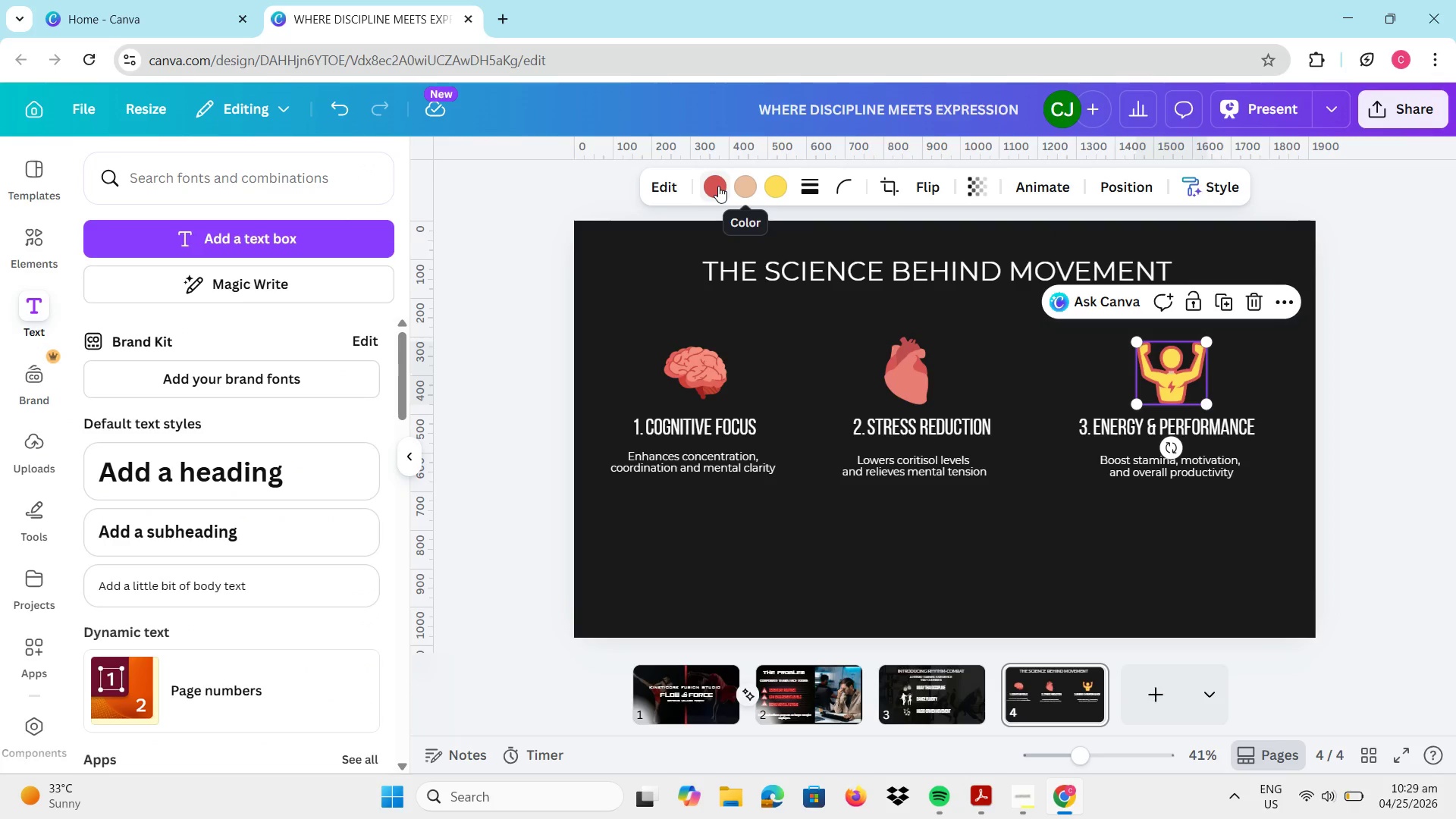 
left_click([774, 186])
 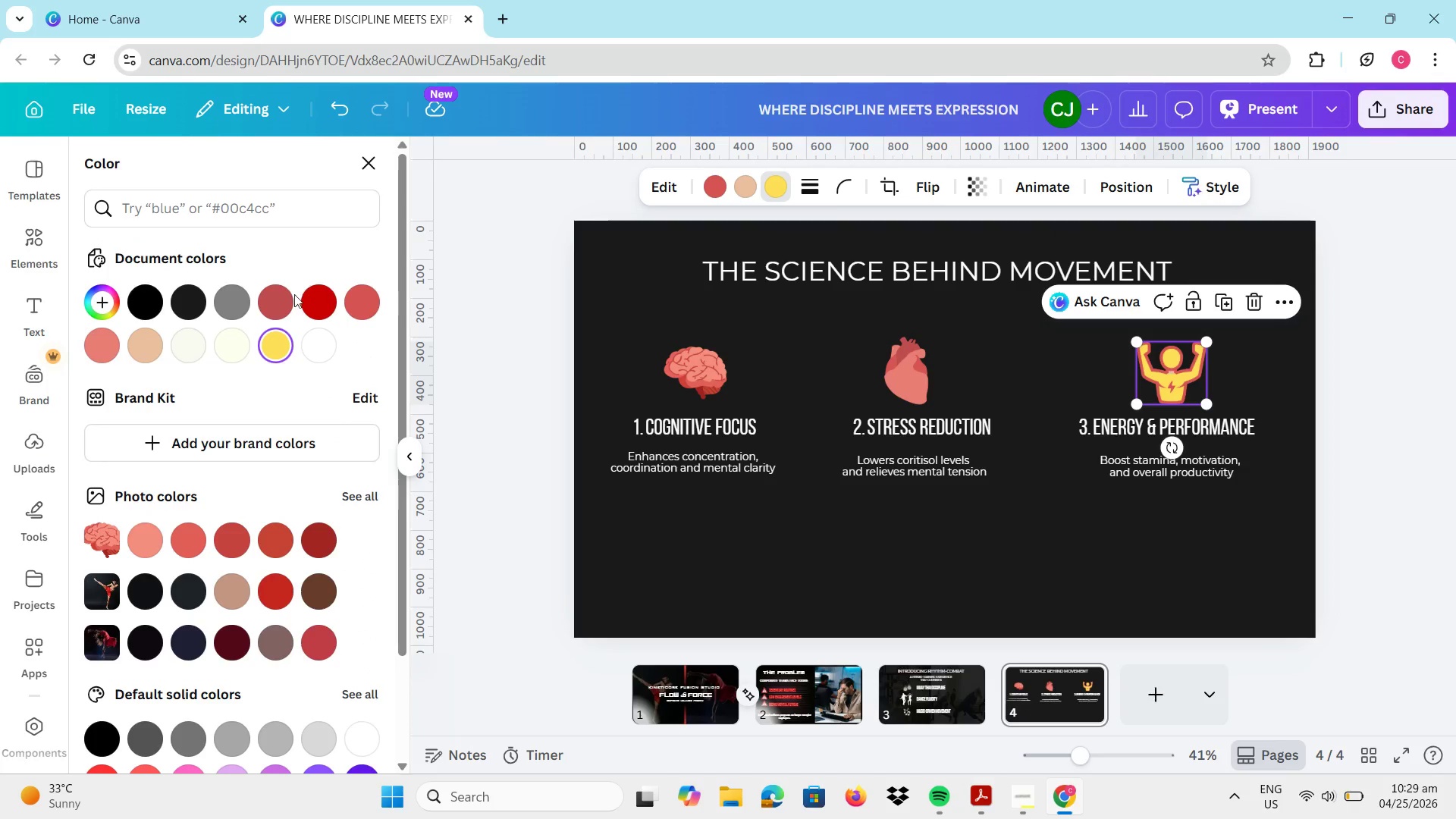 
left_click([275, 300])
 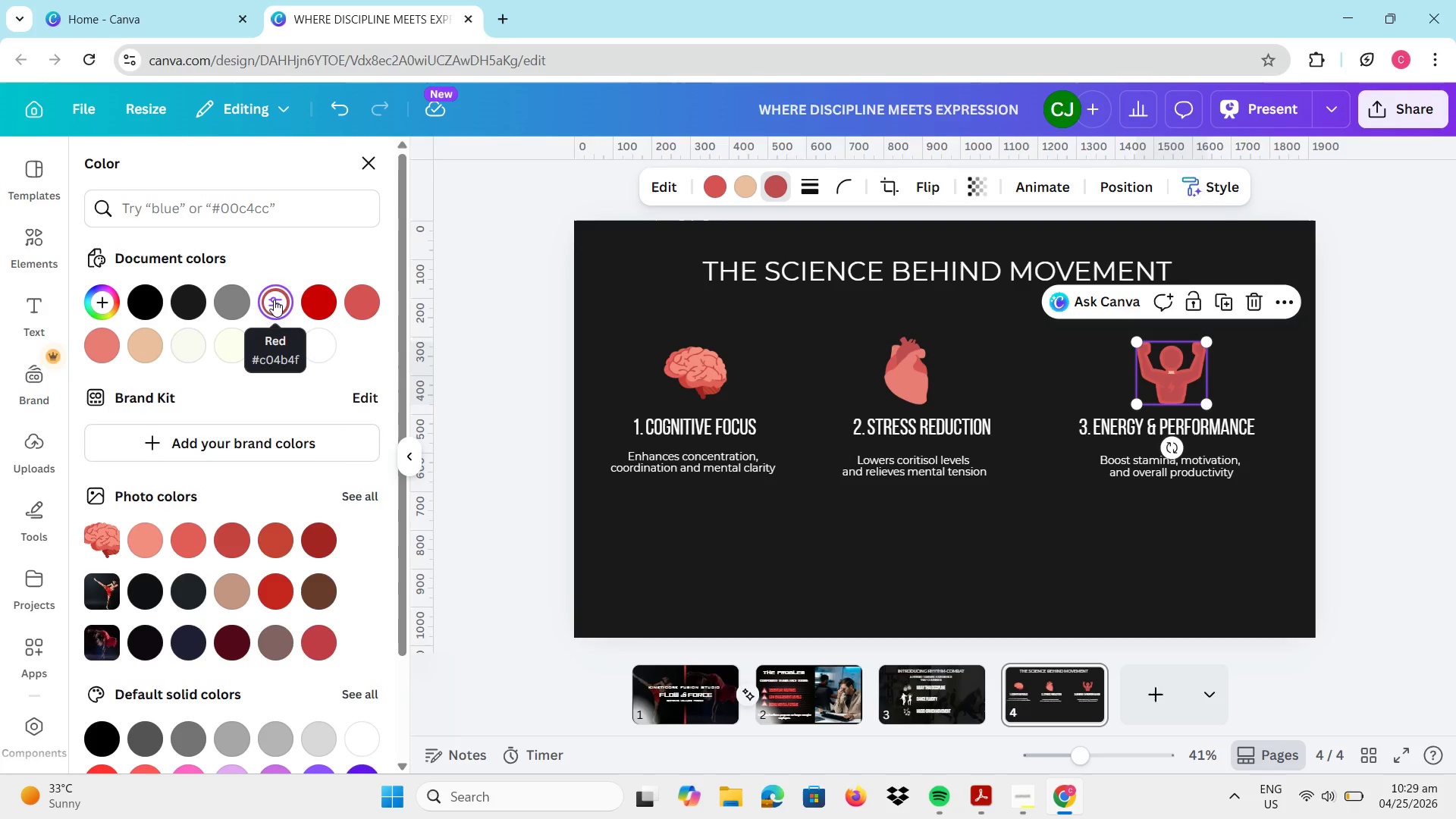 
mouse_move([713, 192])
 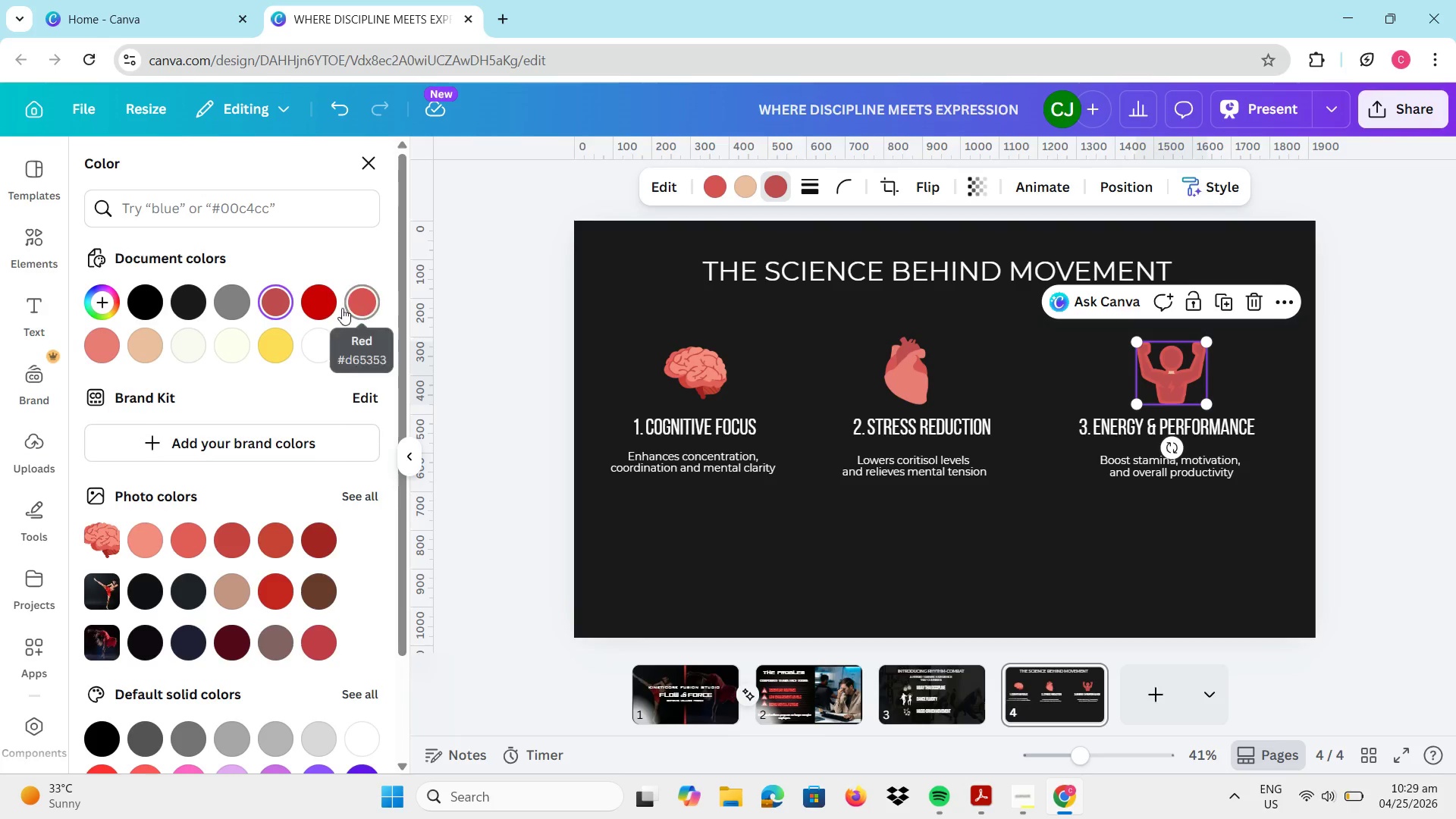 
mouse_move([303, 323])
 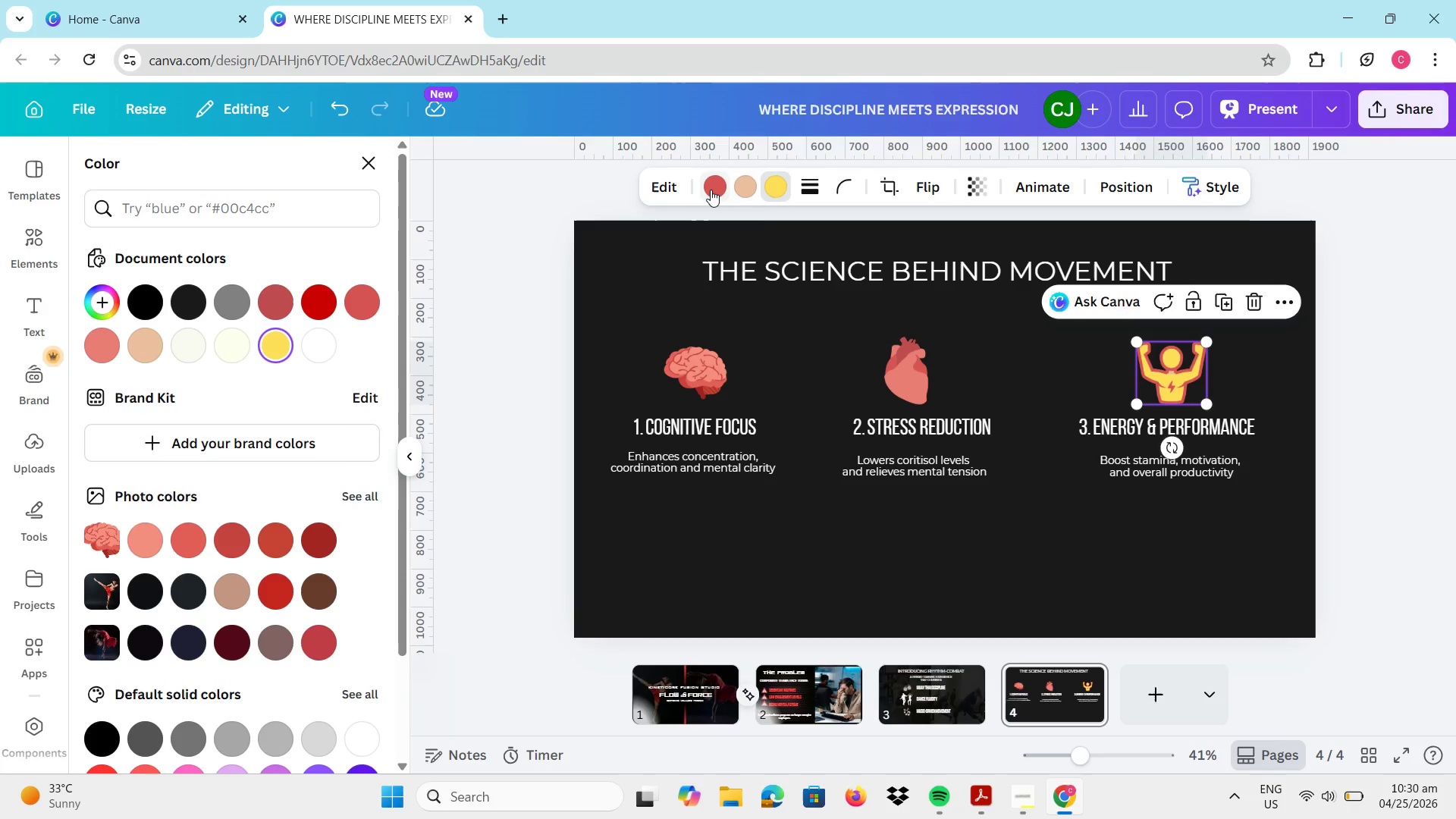 
left_click([711, 190])
 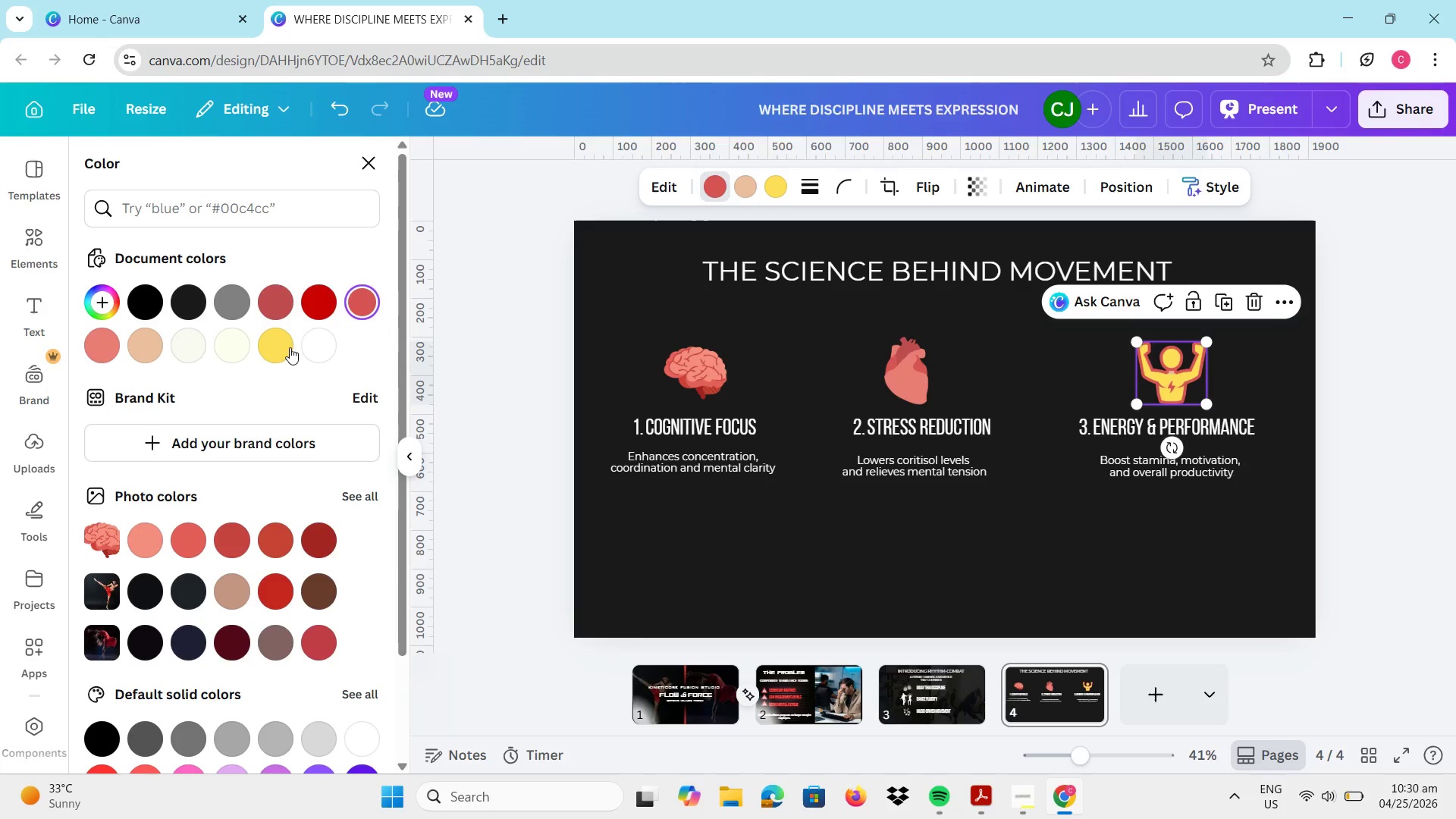 
left_click([286, 345])
 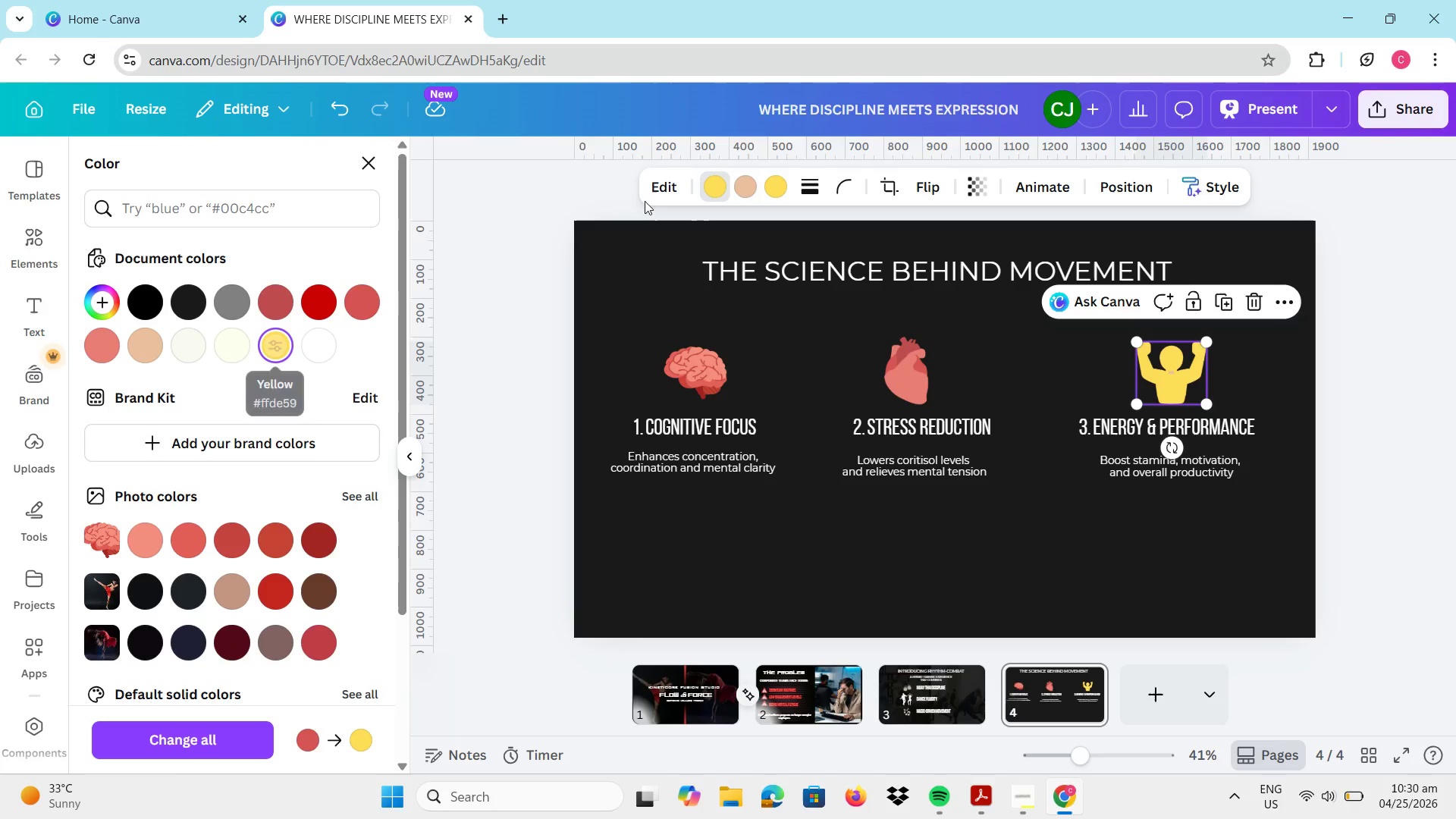 
left_click([780, 180])
 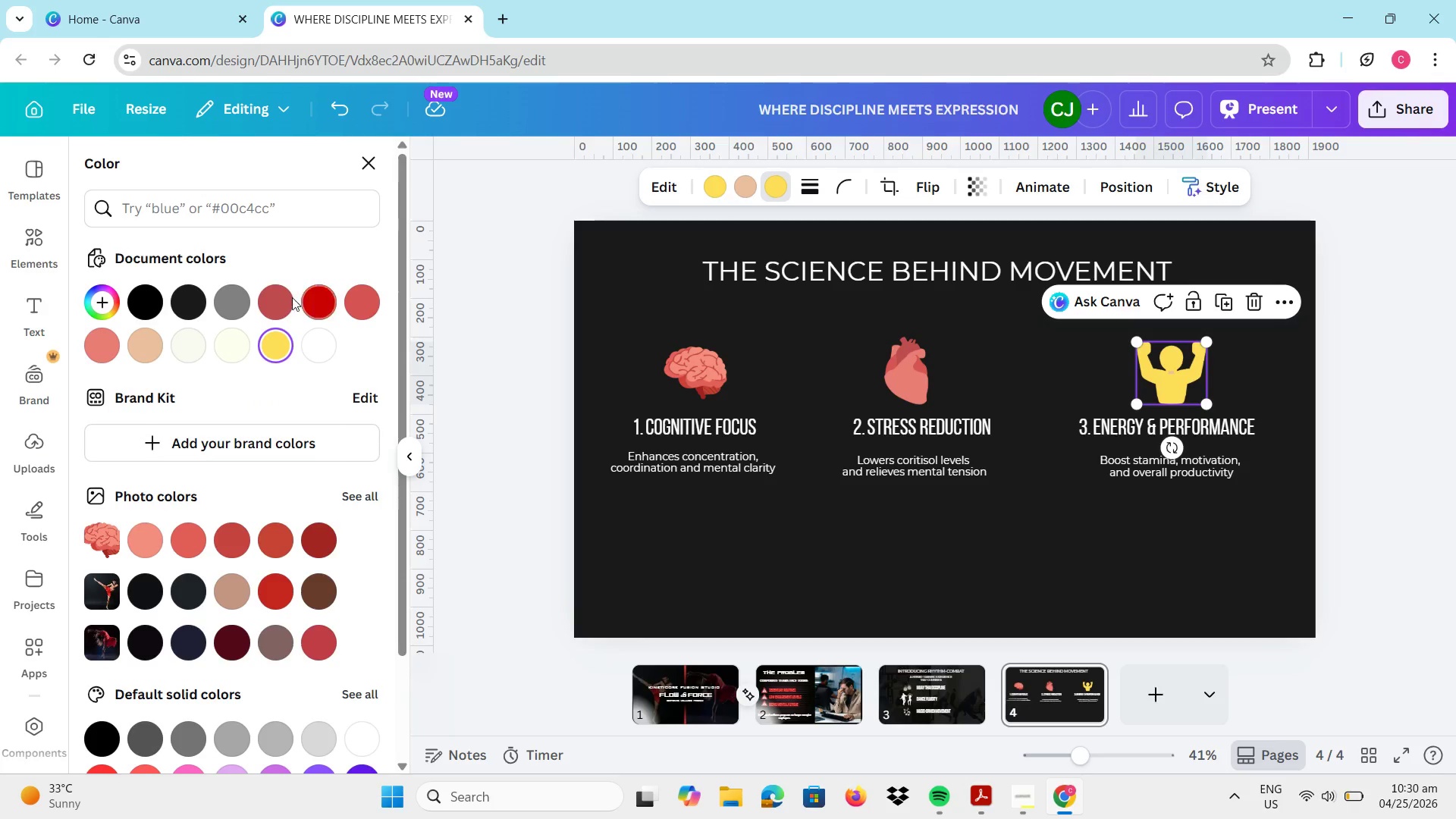 
left_click([277, 299])
 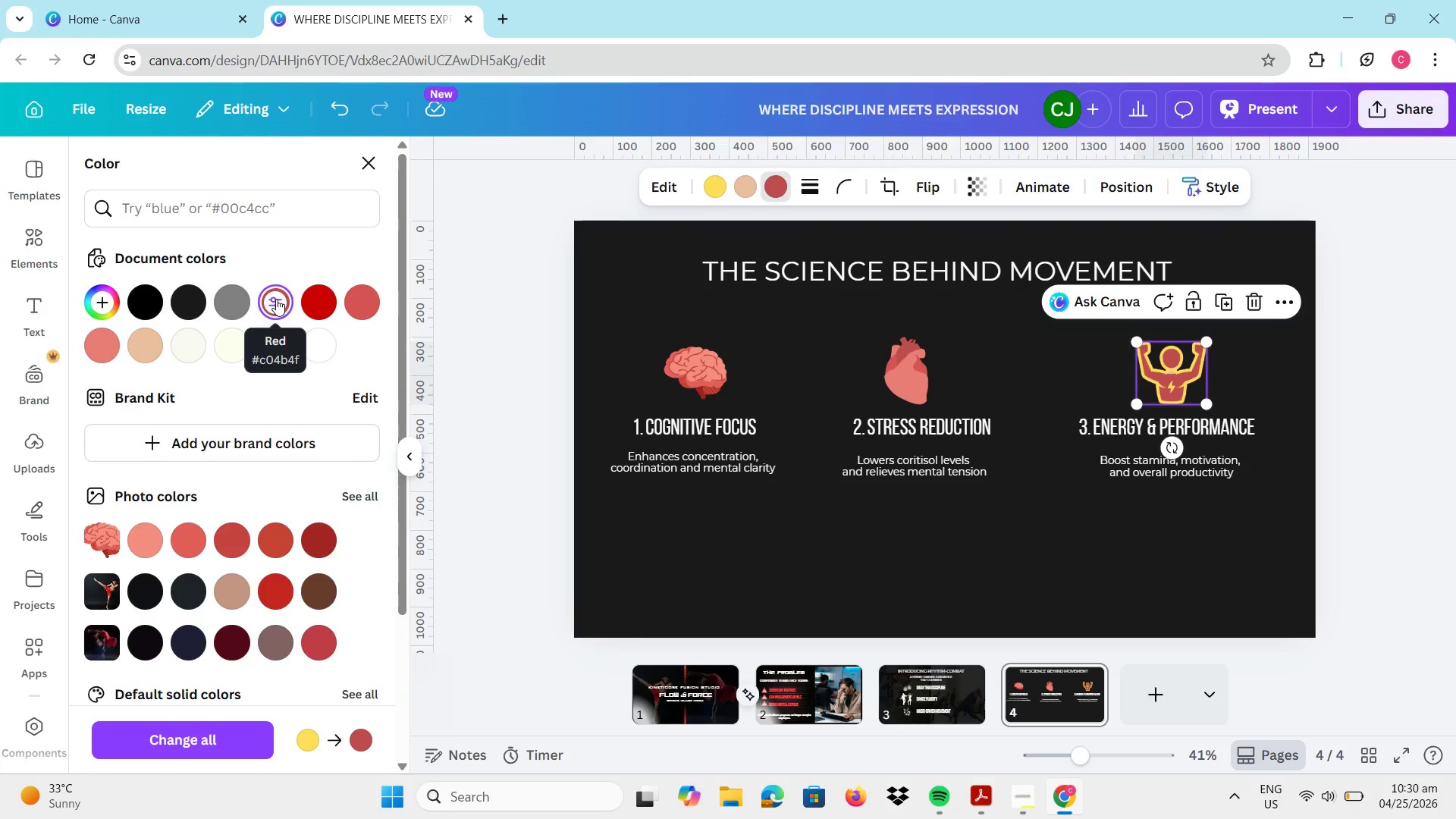 
left_click([356, 303])
 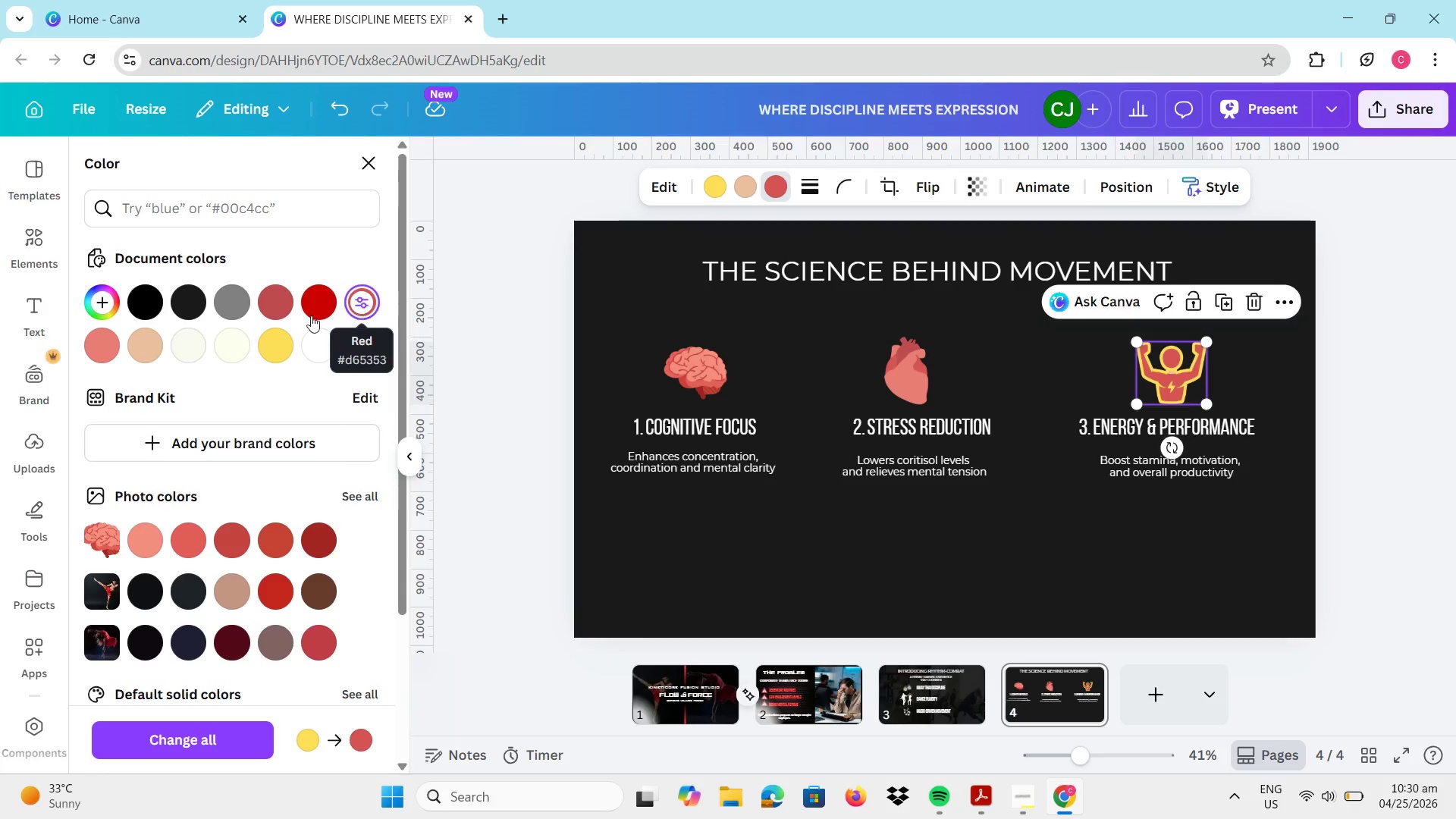 
left_click([108, 353])
 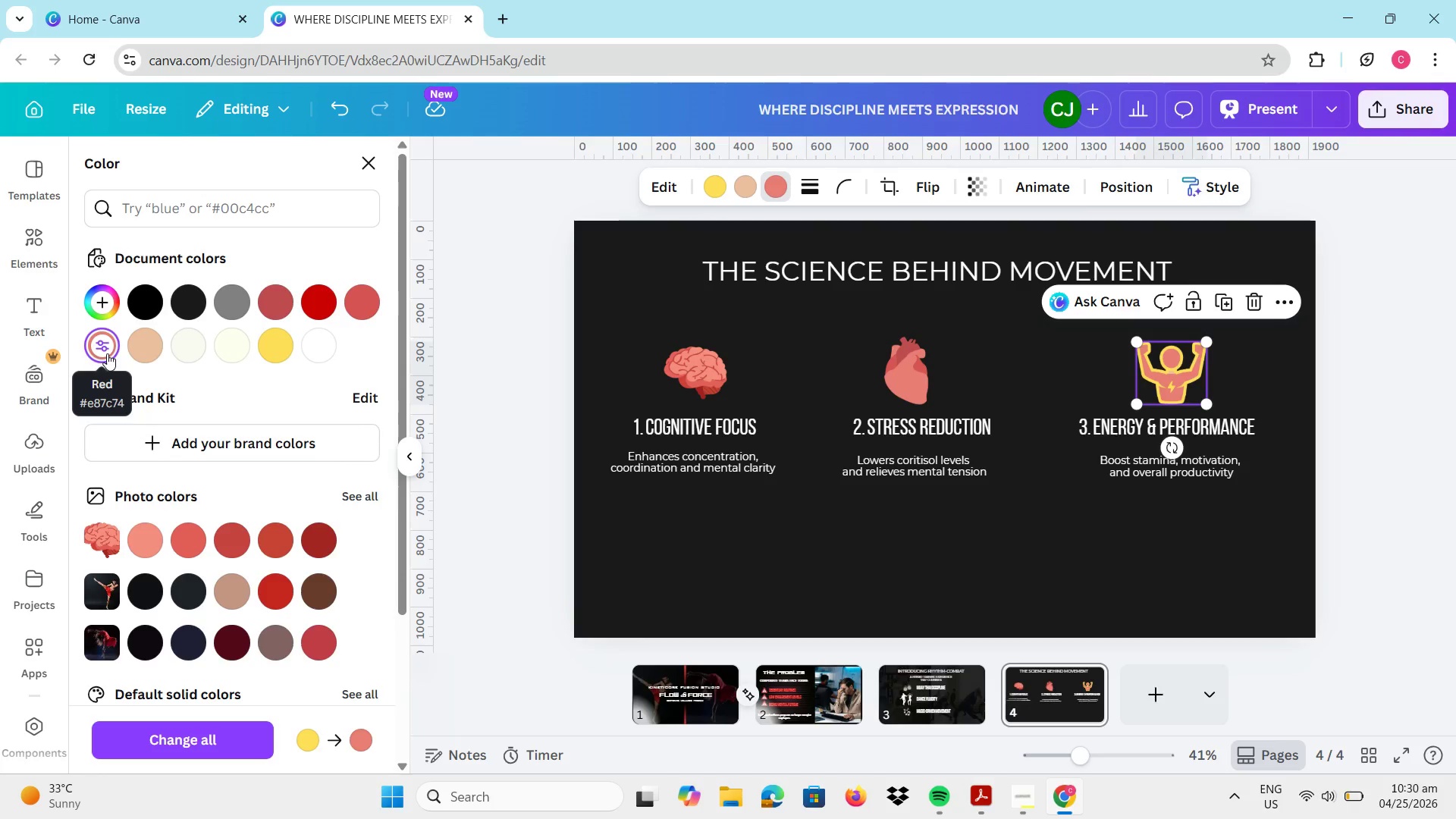 
left_click([1350, 449])
 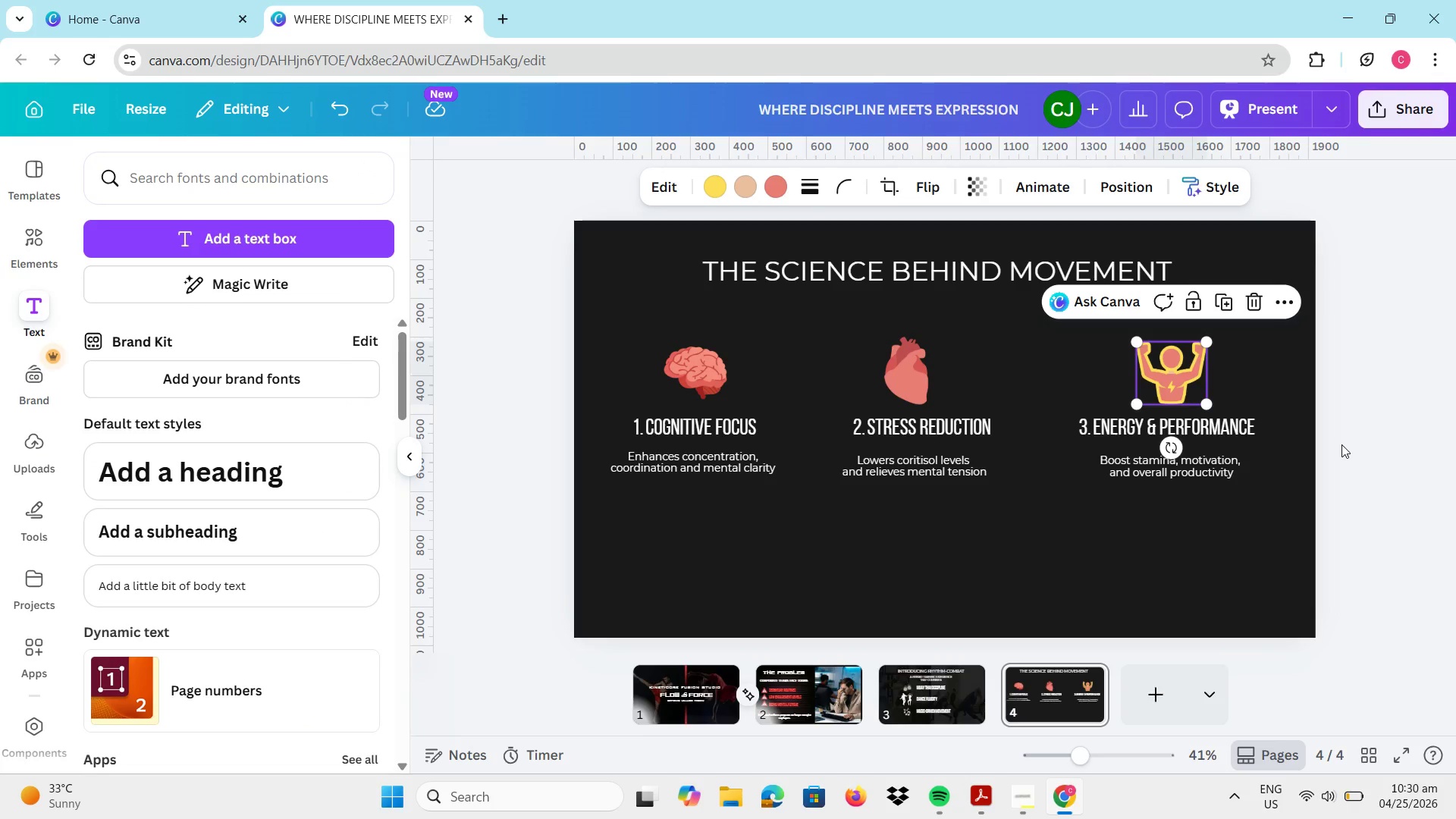 
left_click([1143, 530])
 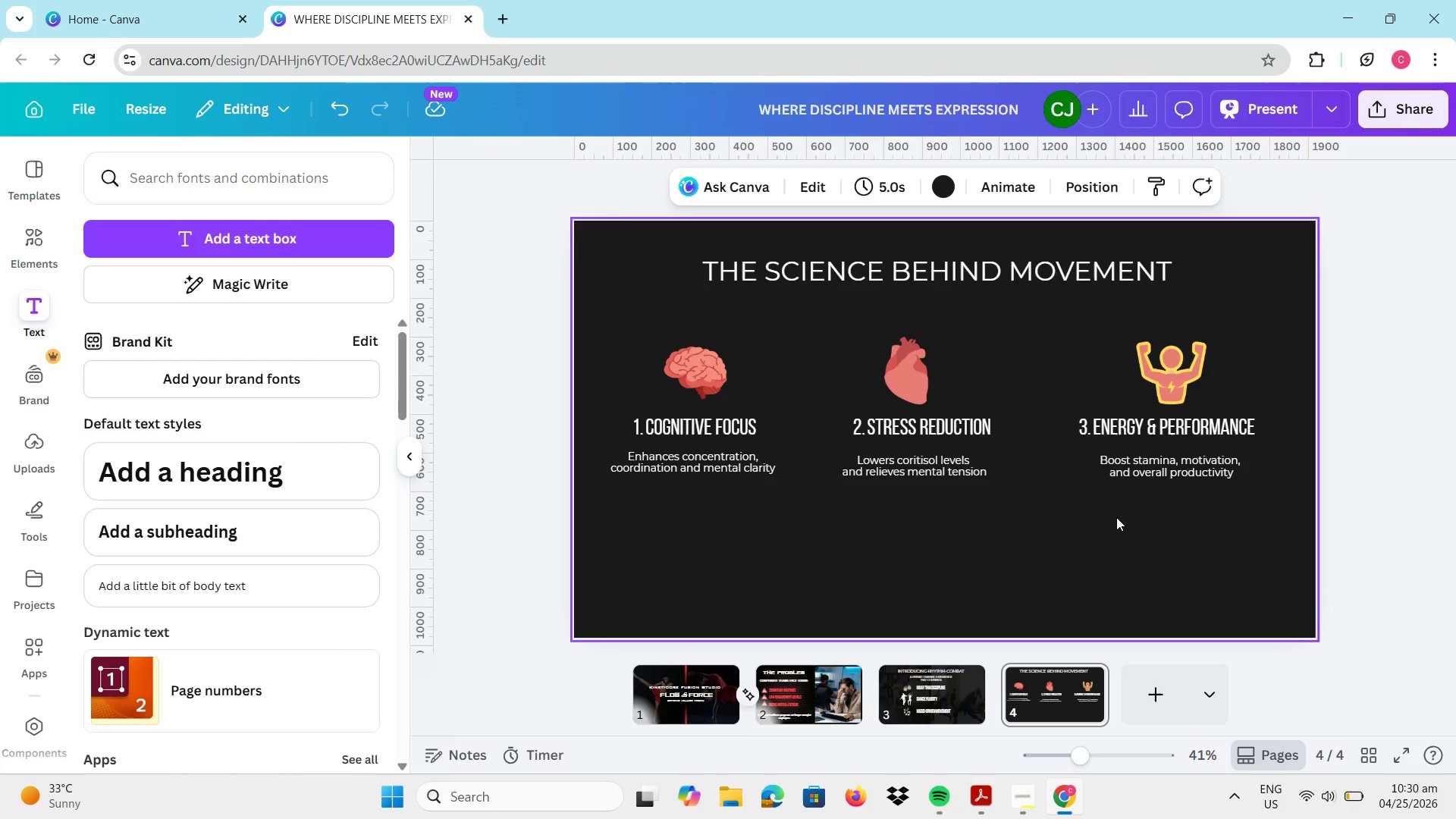 
wait(5.39)
 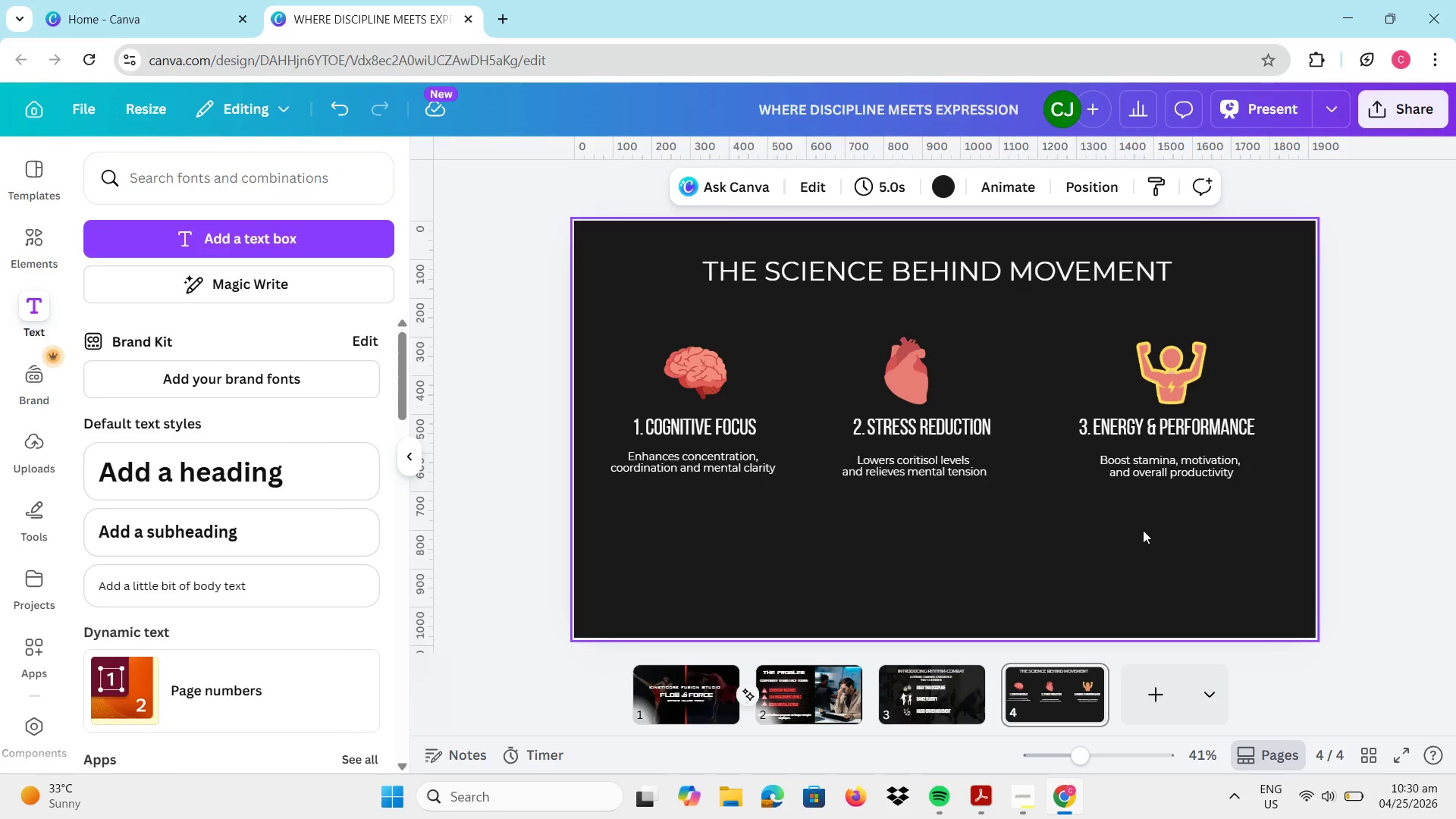 
left_click([755, 422])
 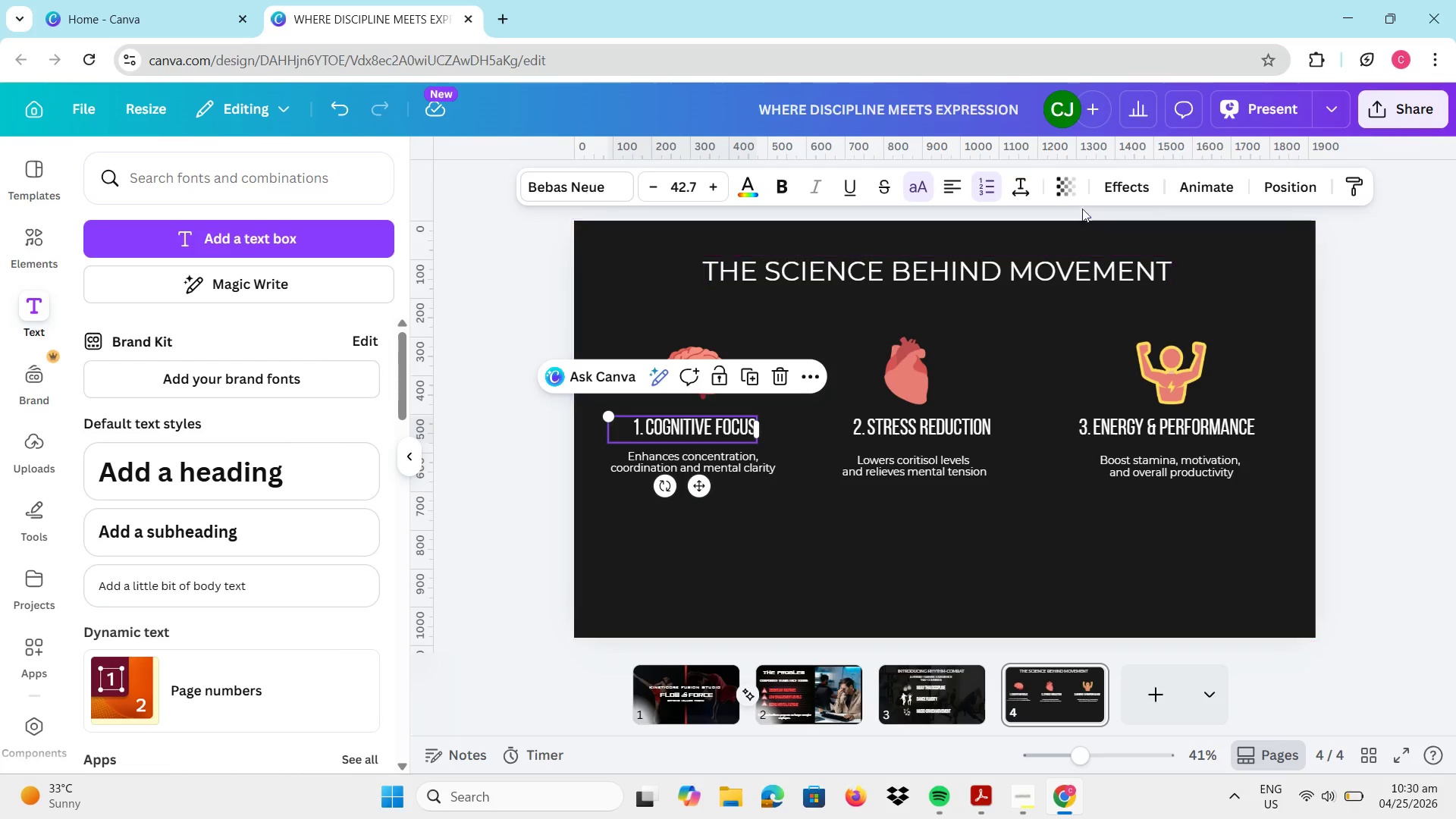 
left_click([1131, 187])
 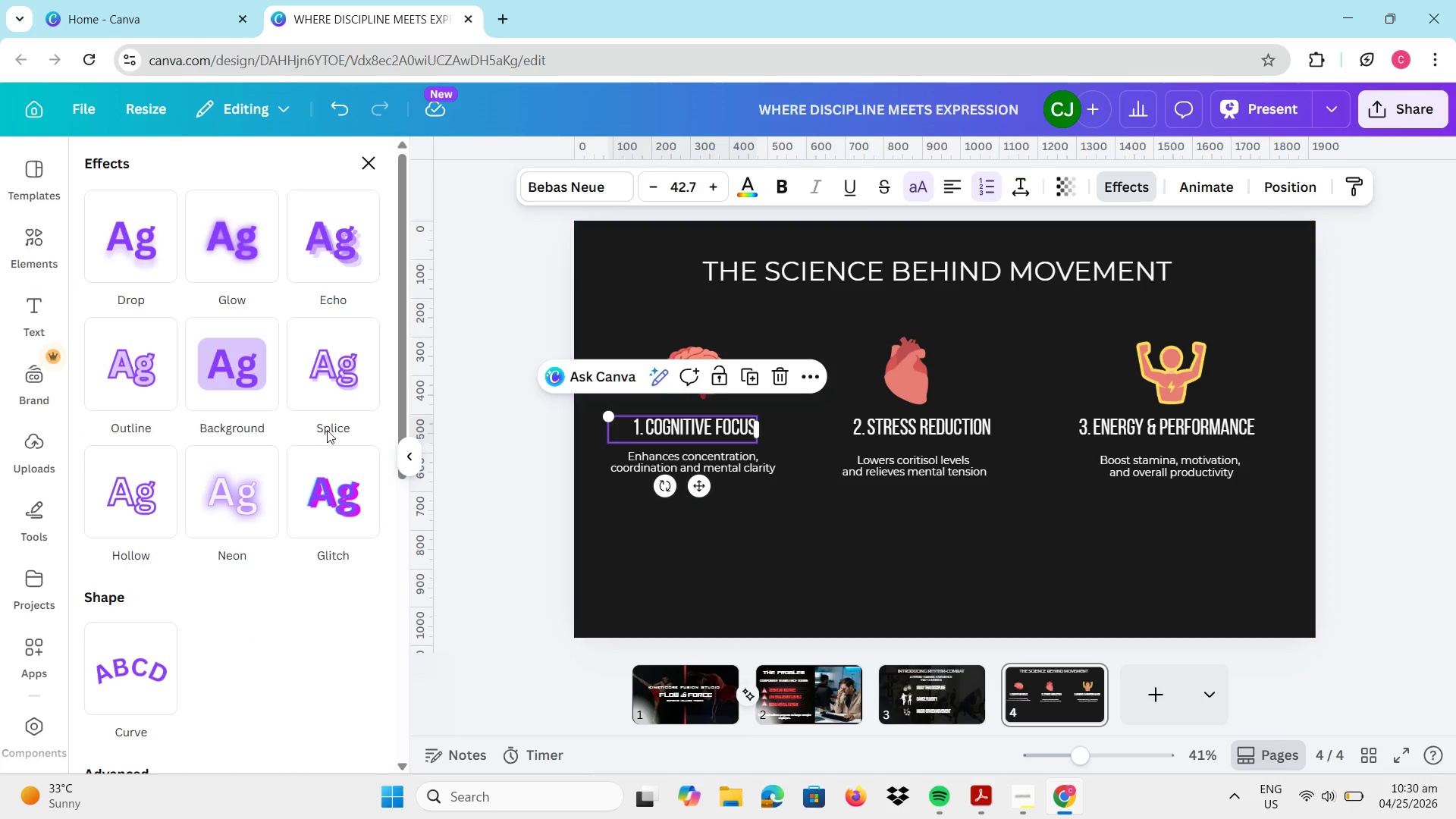 
left_click([253, 517])
 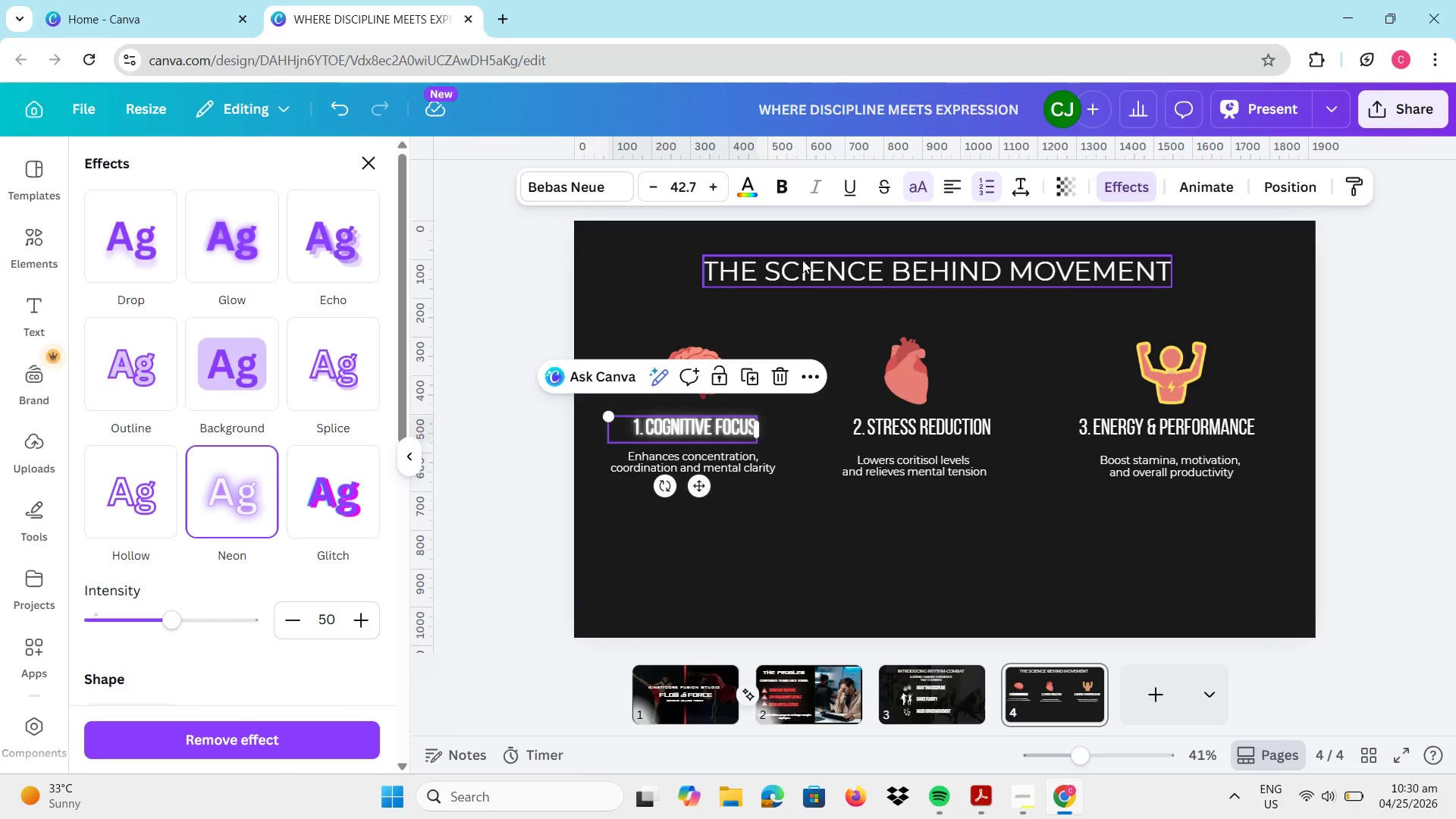 
left_click([751, 192])
 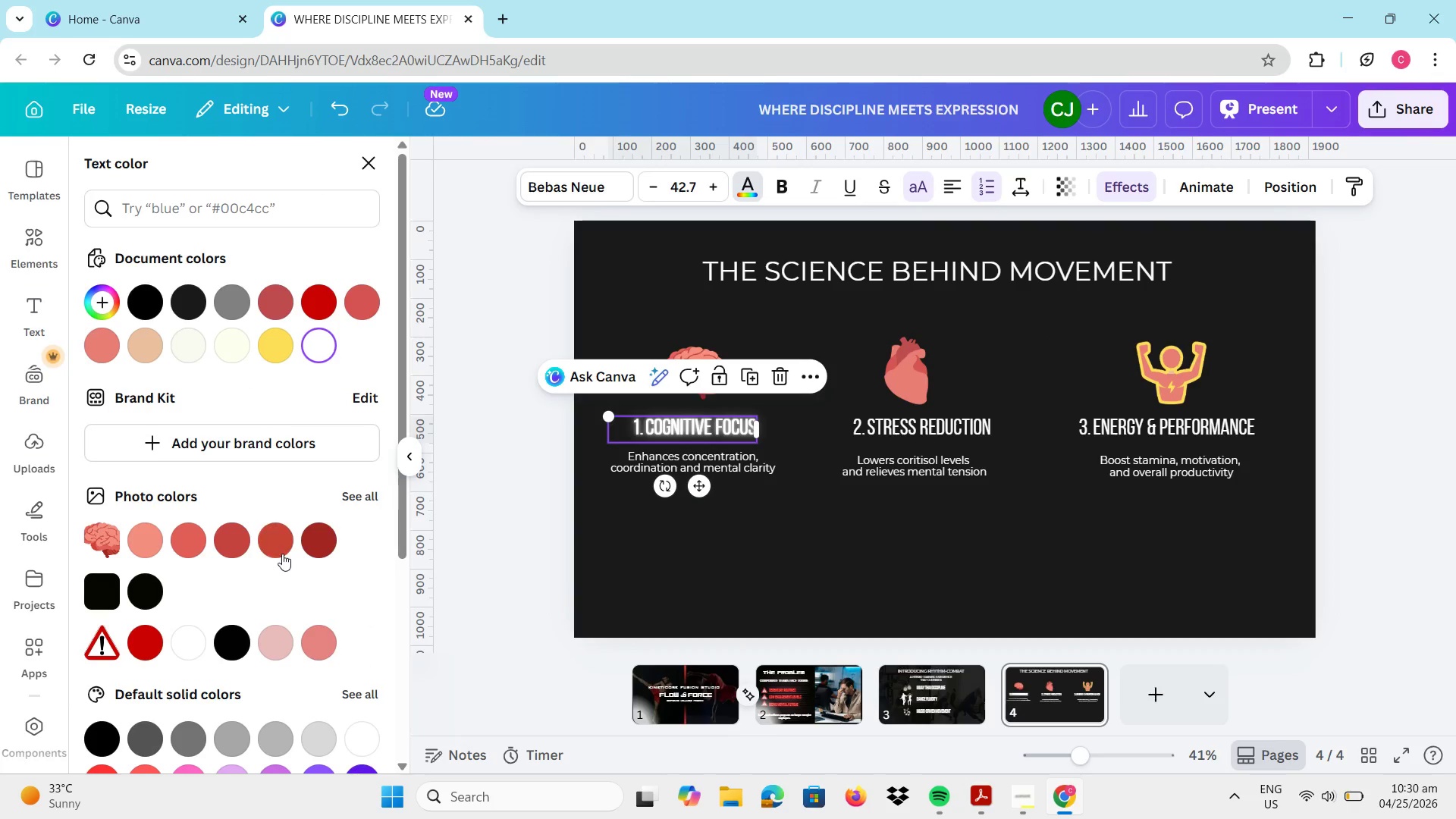 
scroll: coordinate [297, 528], scroll_direction: down, amount: 6.0
 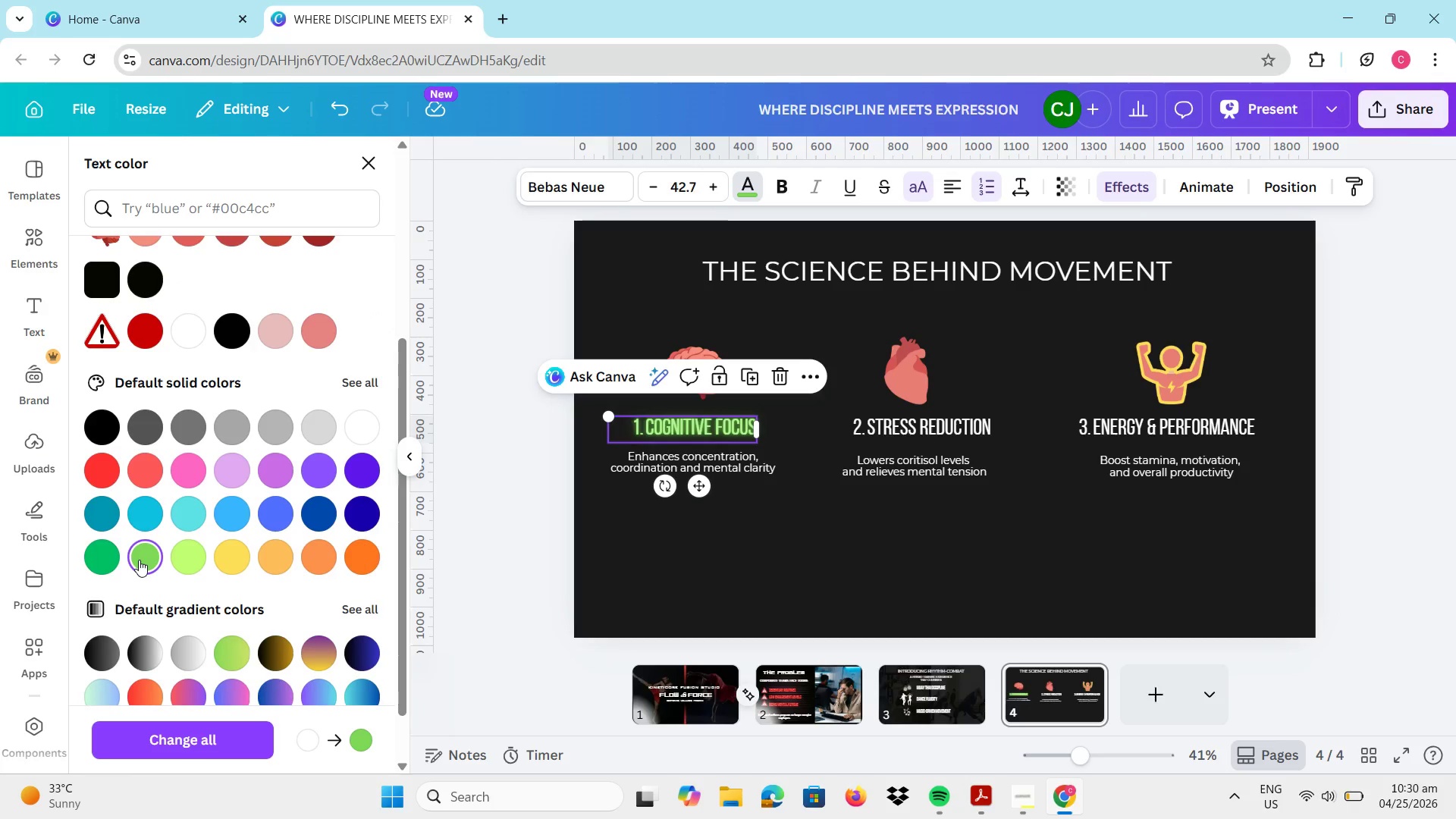 
left_click([915, 429])
 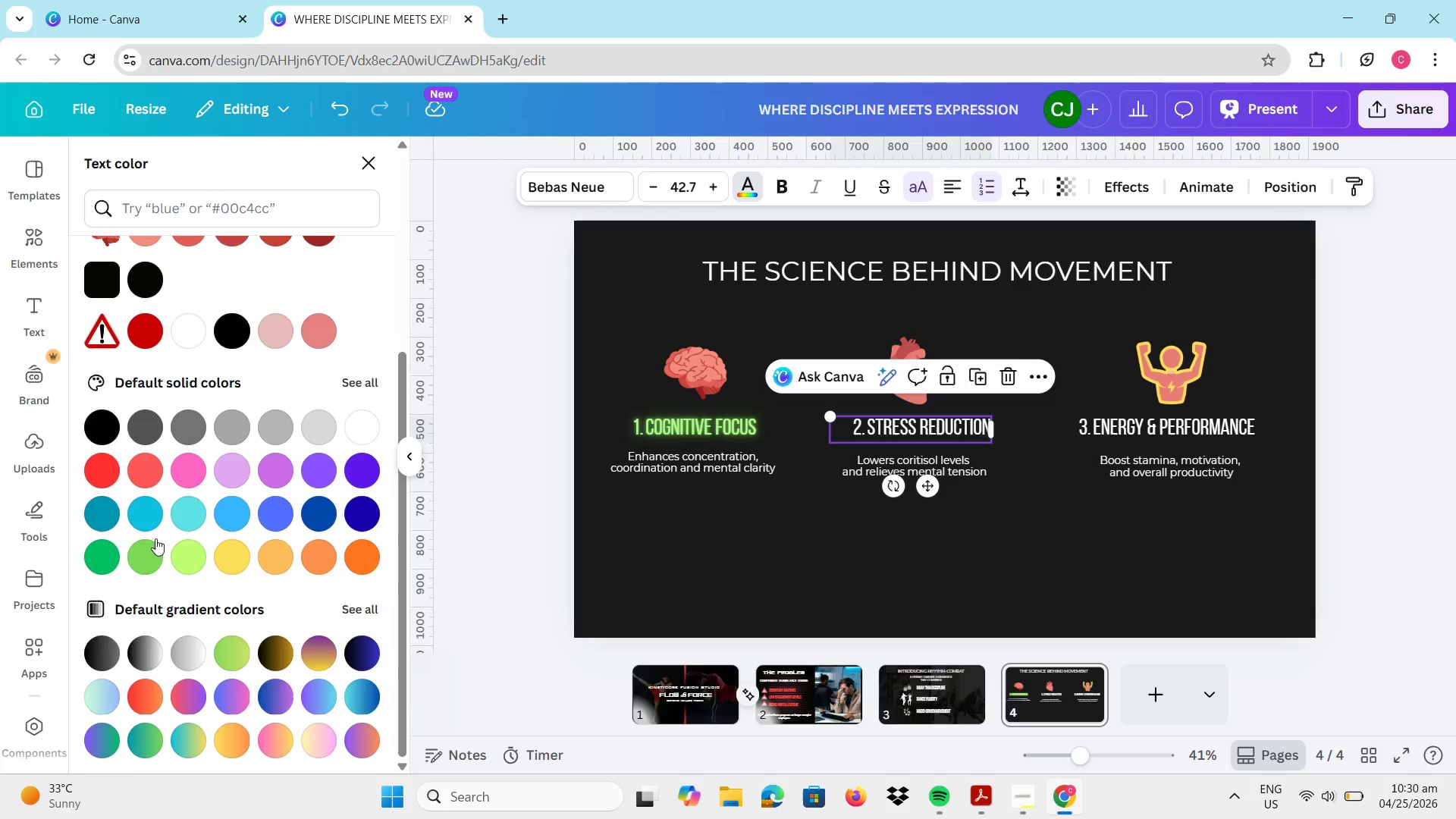 
left_click([159, 565])
 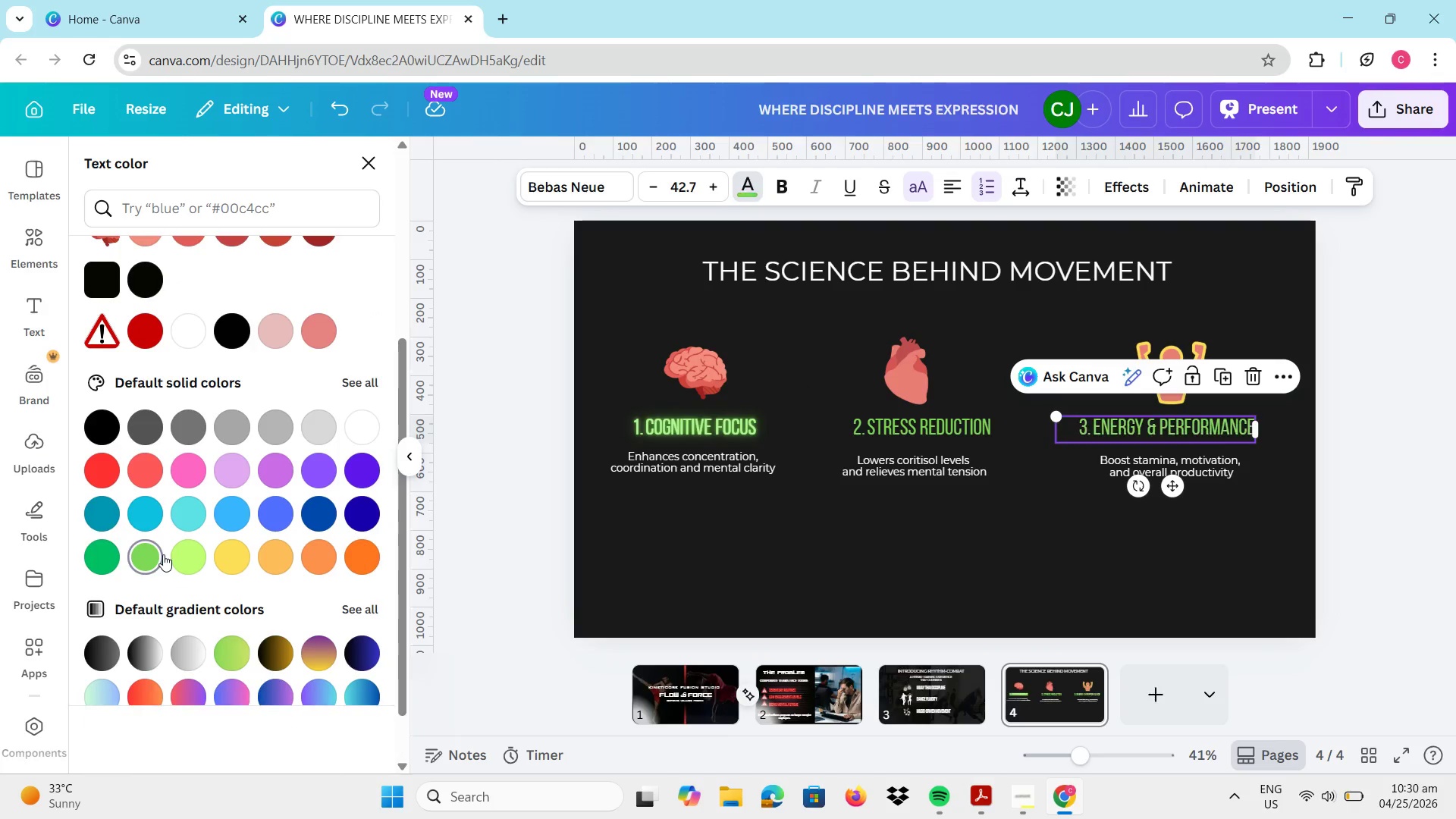 
left_click([923, 420])
 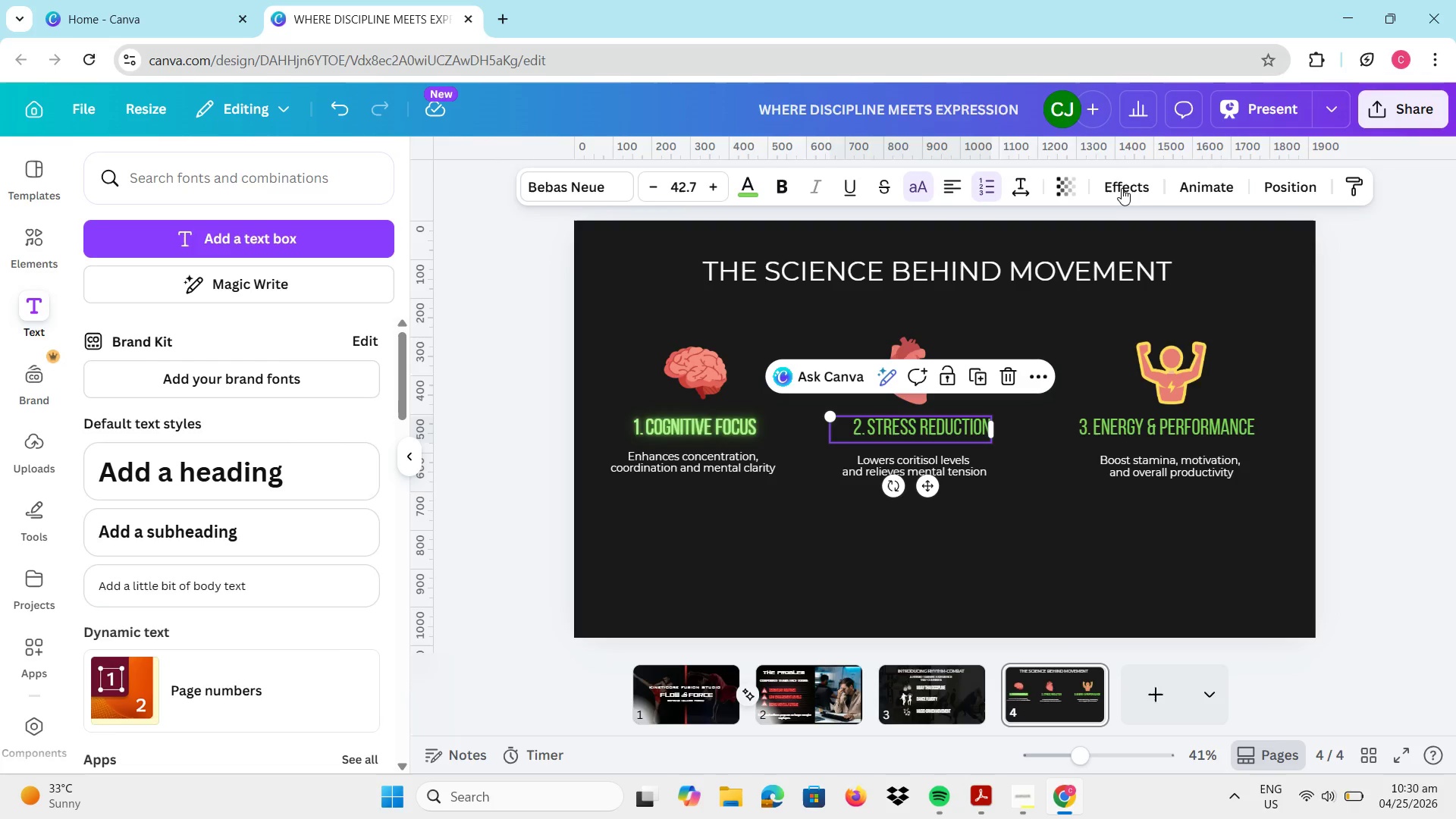 
left_click([1135, 183])
 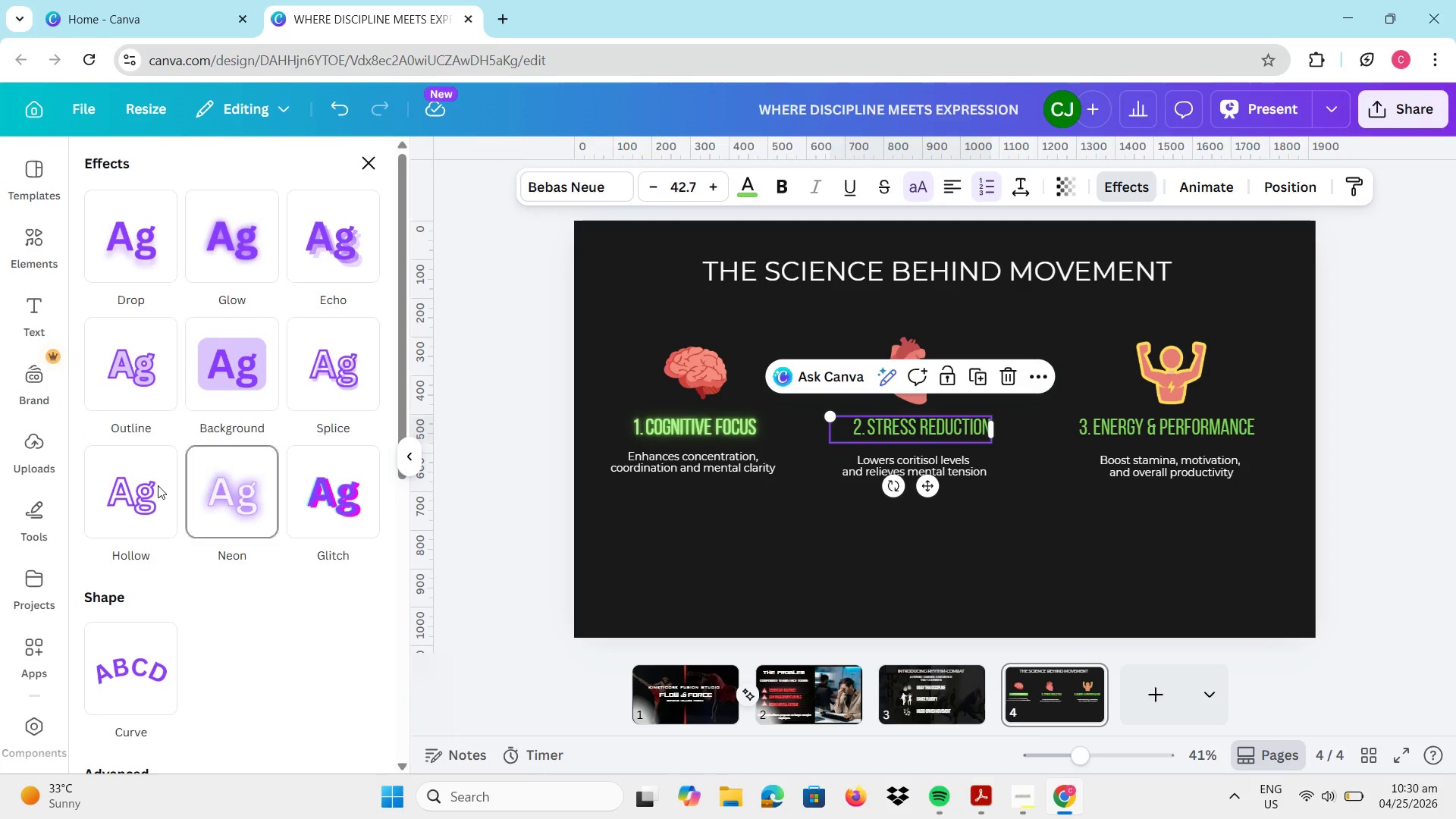 
left_click([208, 498])
 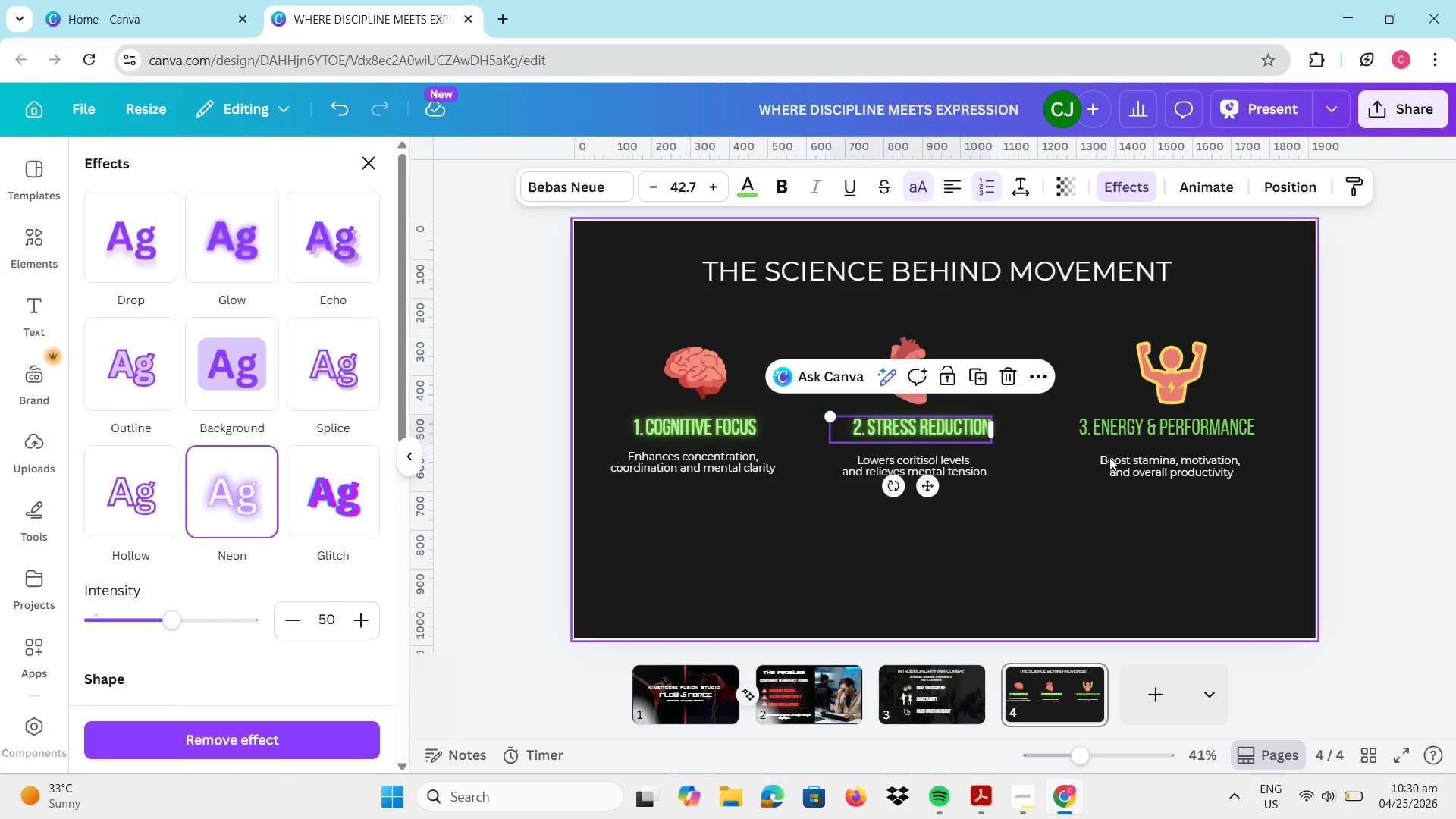 
left_click([1097, 418])
 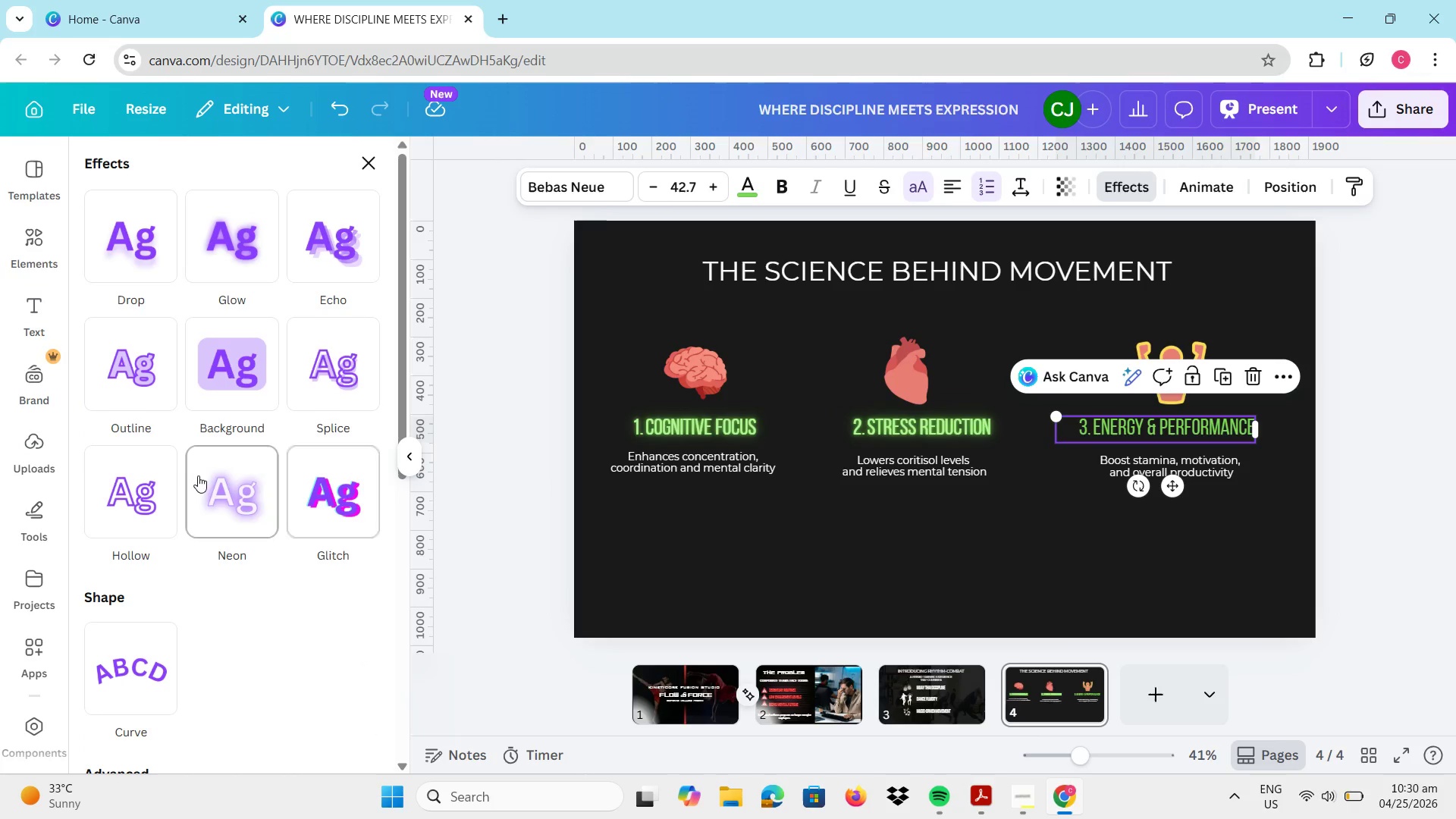 
left_click([234, 500])
 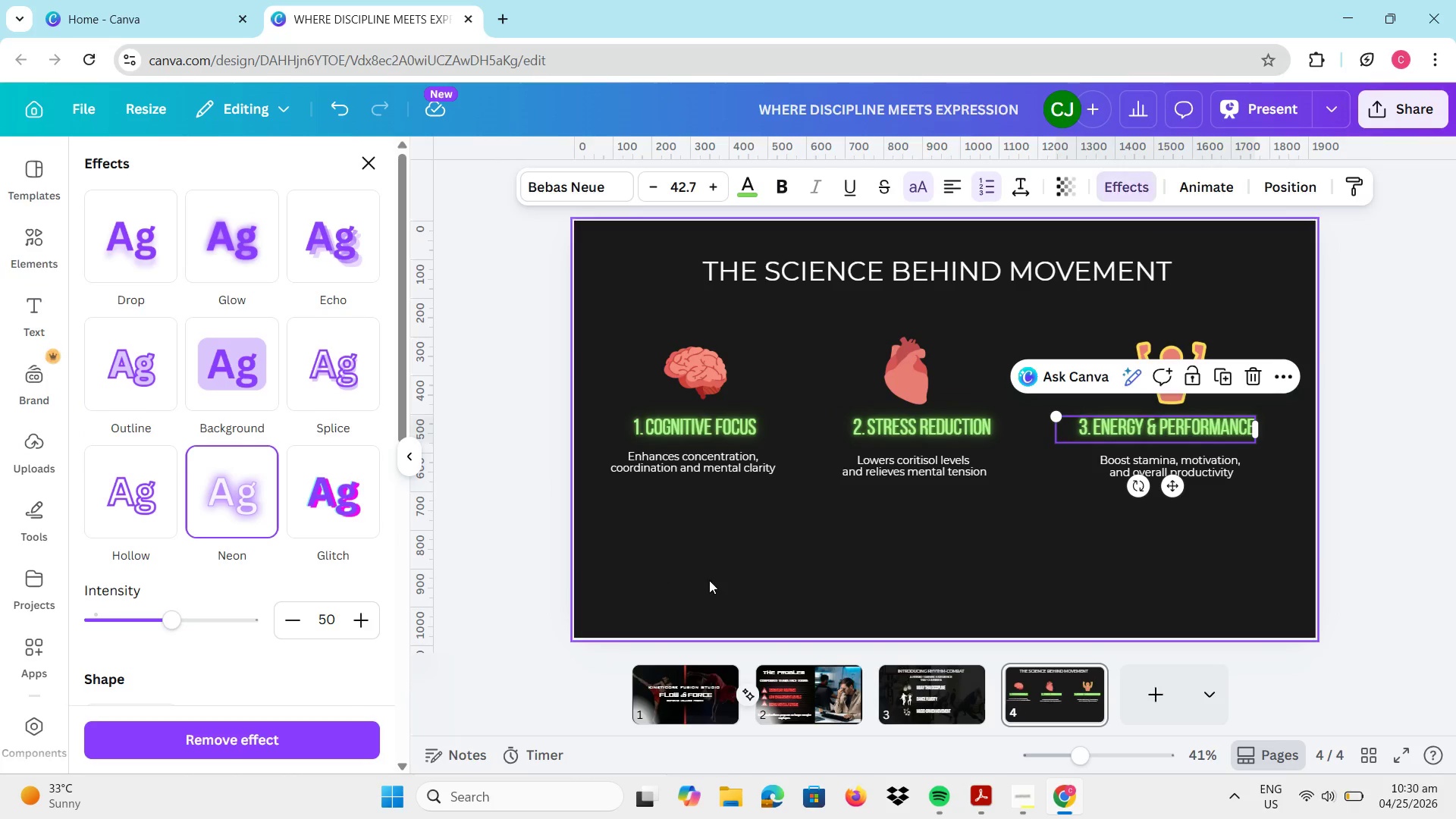 
left_click([716, 578])
 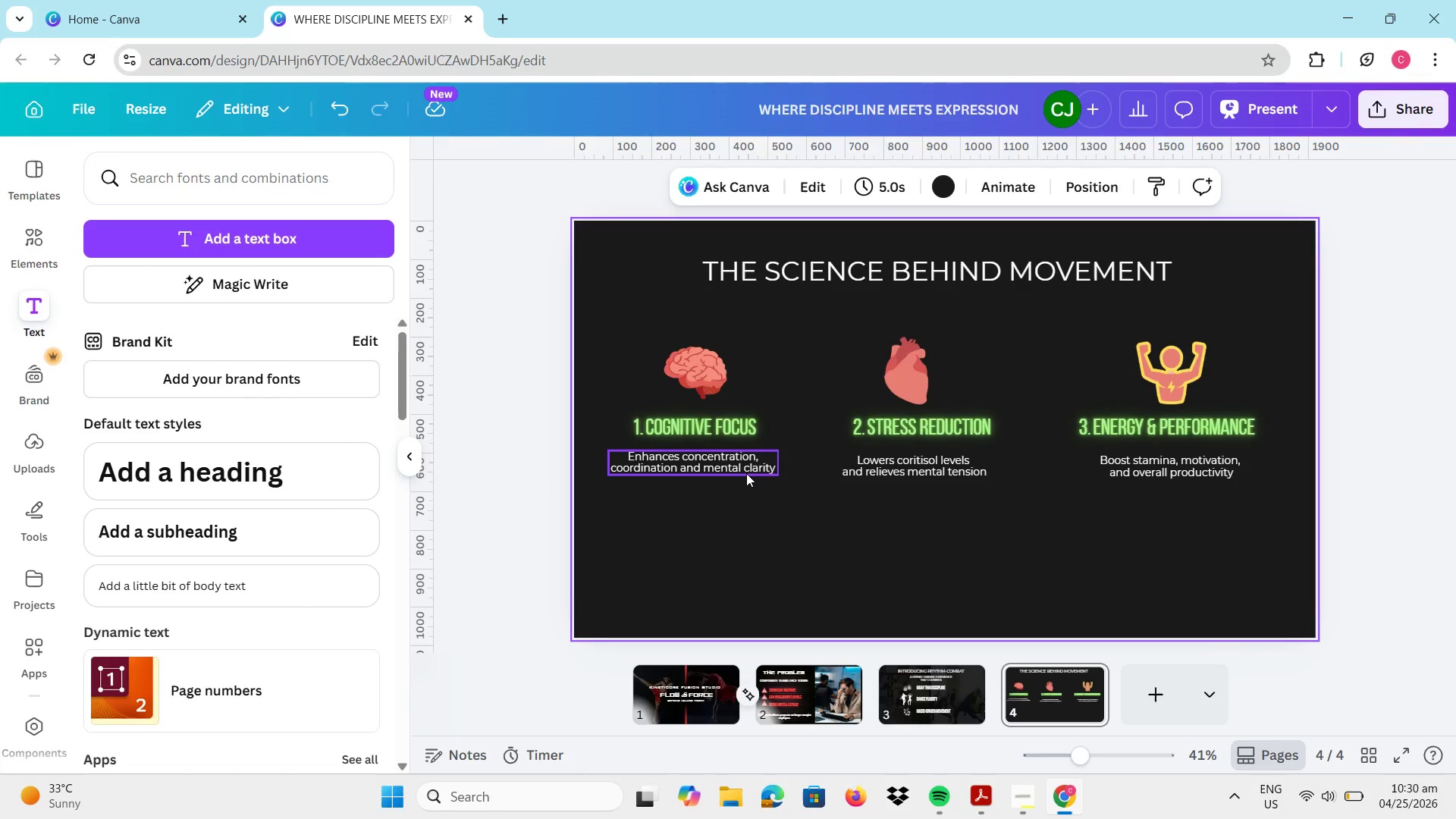 
left_click_drag(start_coordinate=[745, 470], to_coordinate=[592, 426])
 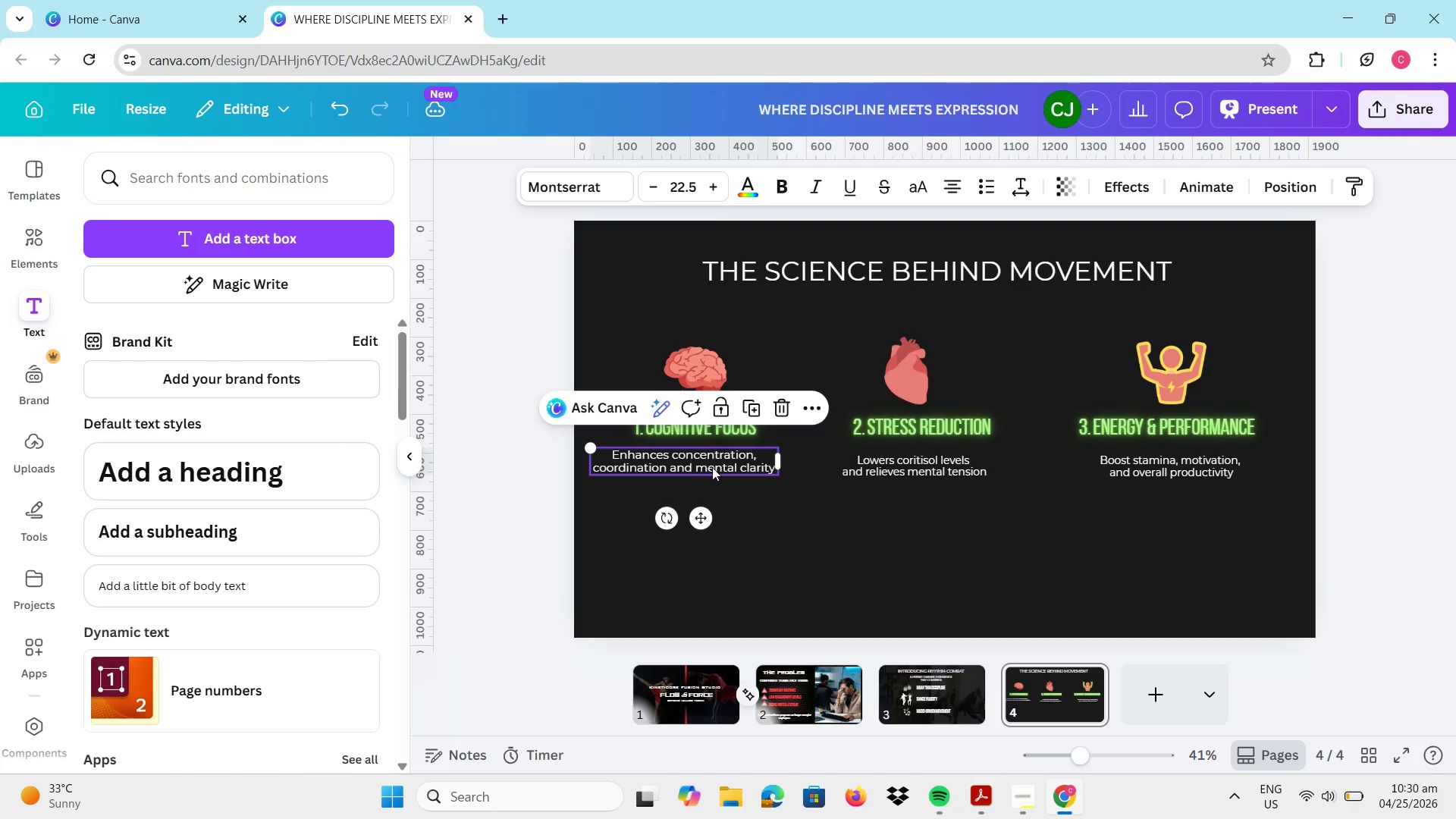 
left_click_drag(start_coordinate=[712, 466], to_coordinate=[720, 472])
 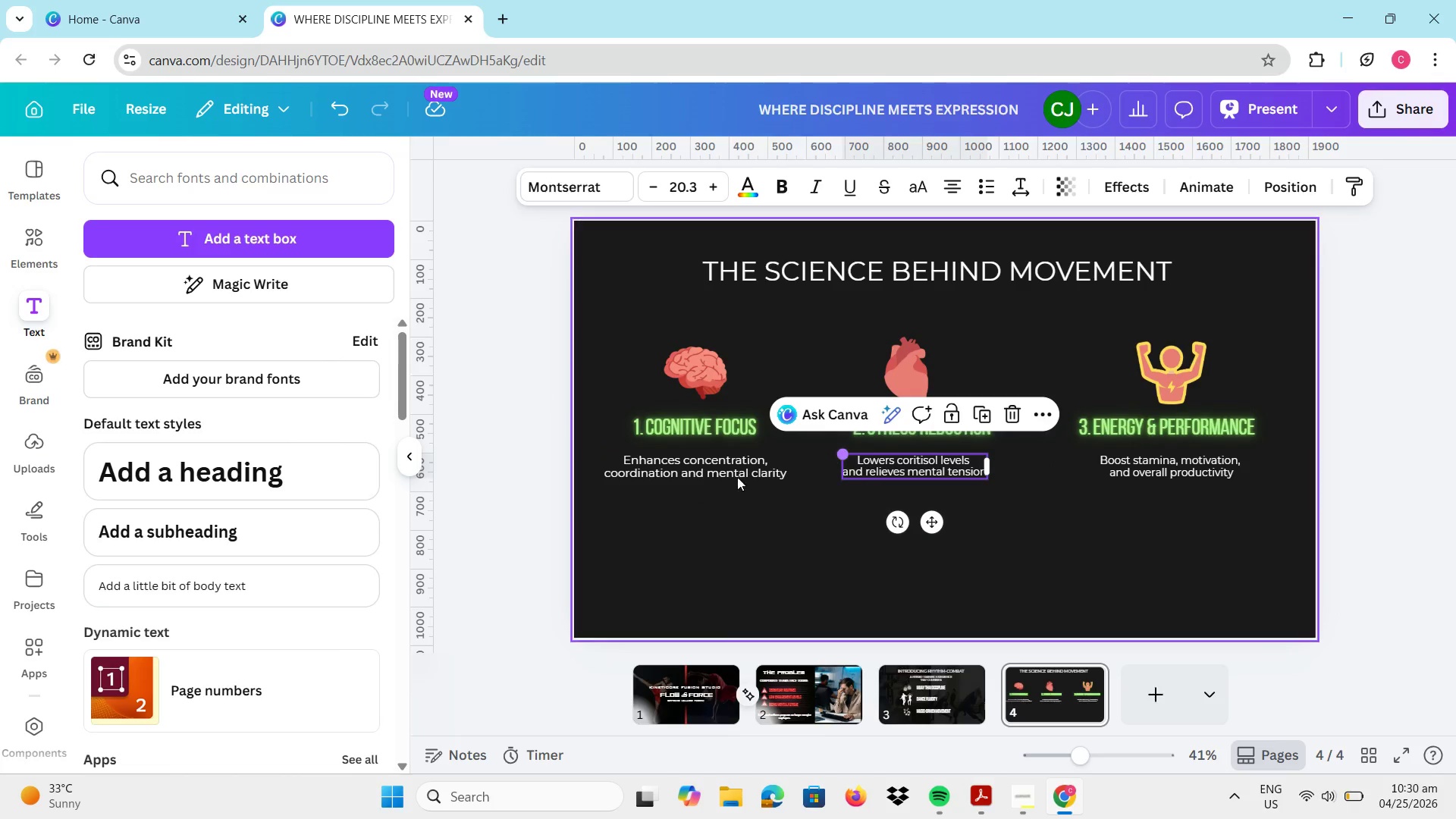 
left_click([694, 466])
 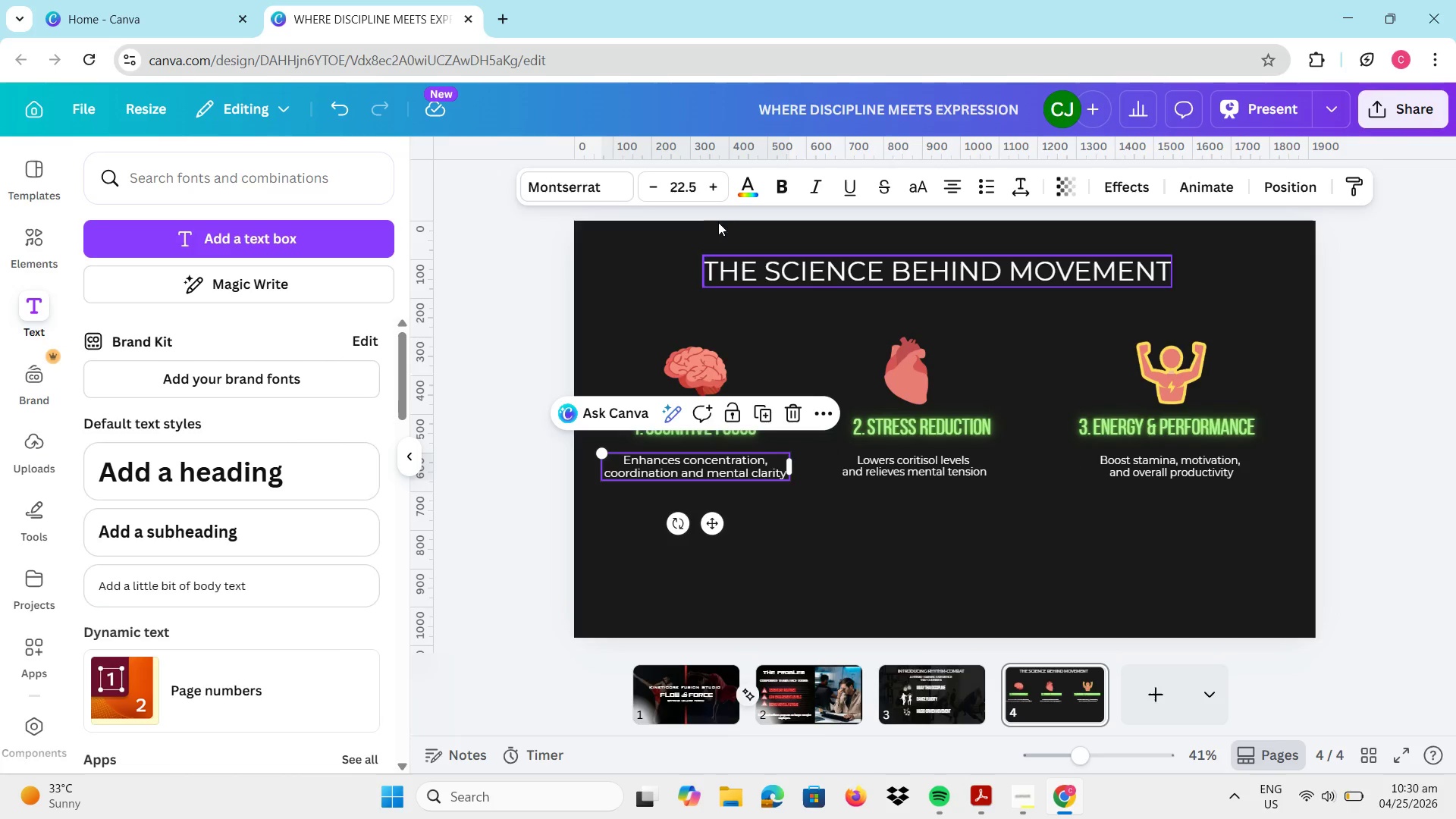 
double_click([714, 190])
 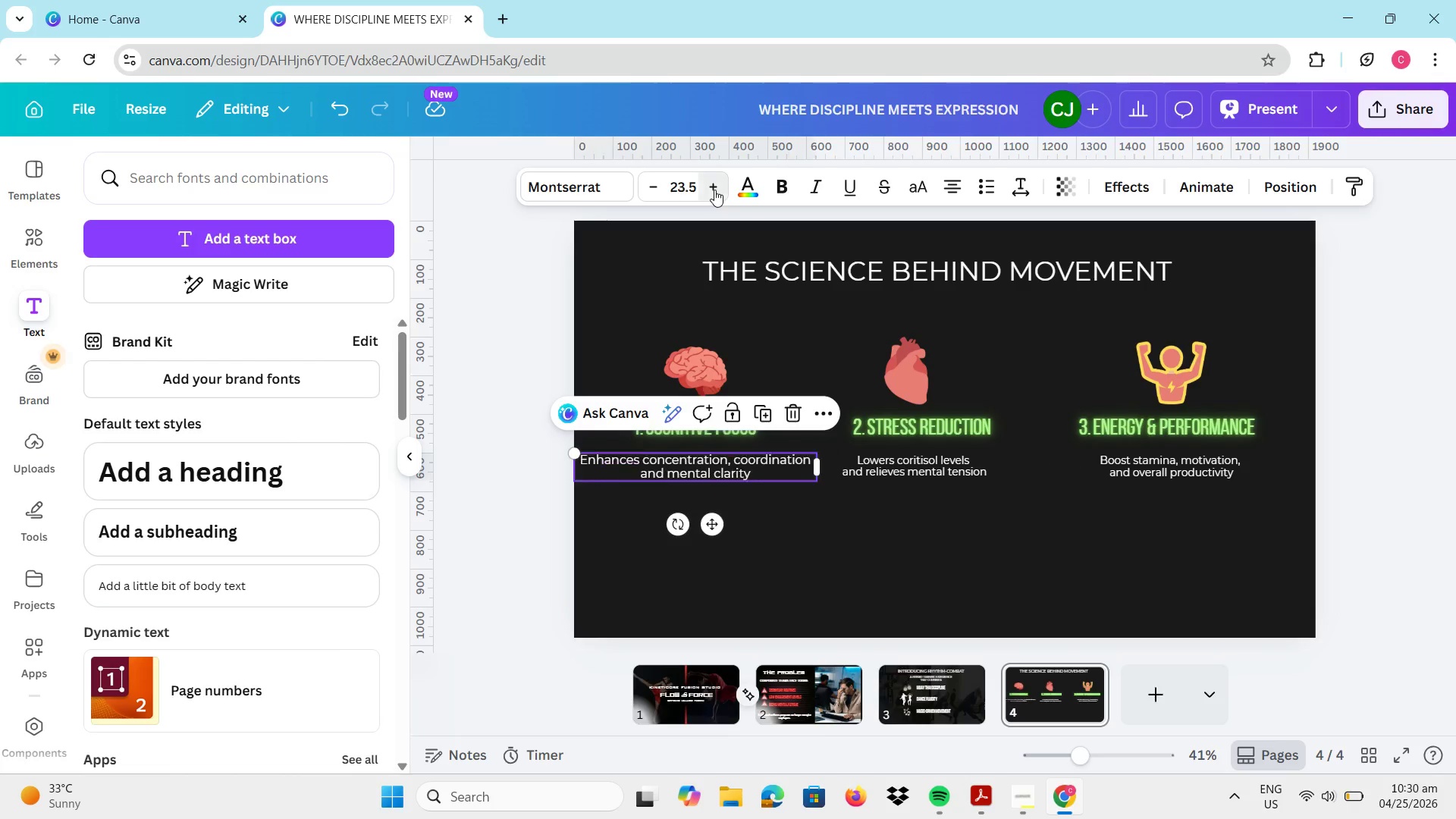 
triple_click([714, 190])
 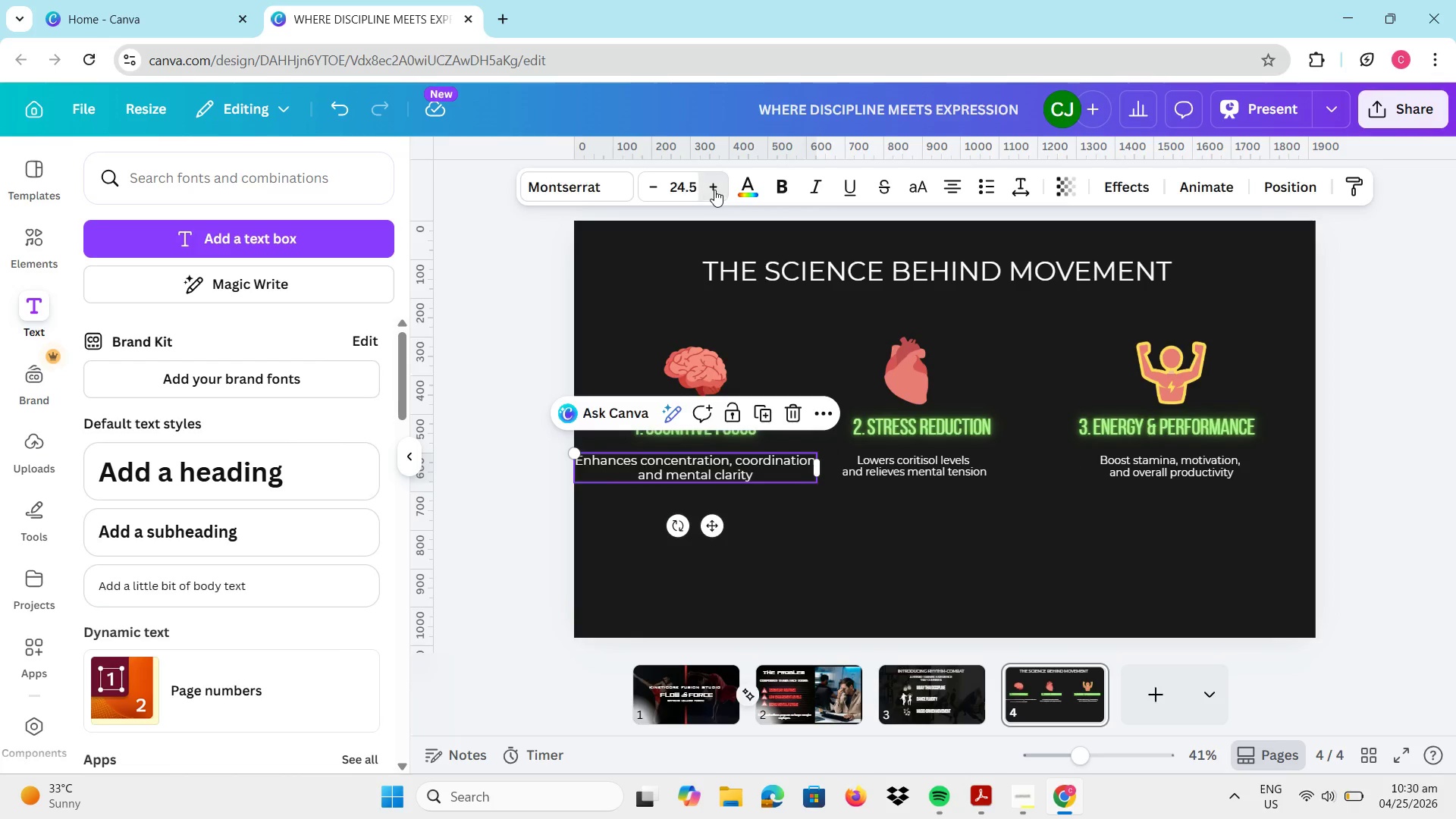 
triple_click([714, 190])
 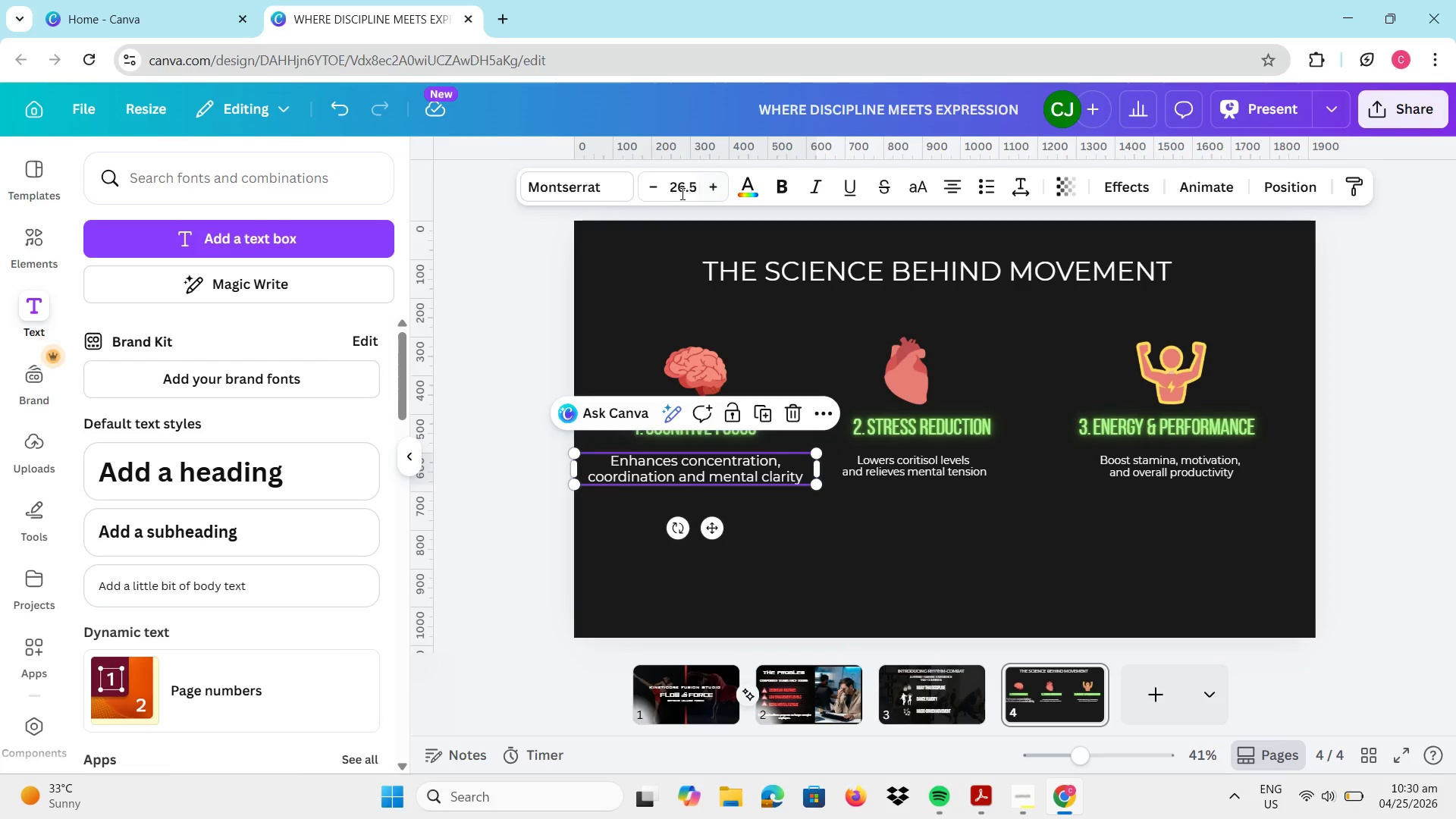 
left_click([652, 190])
 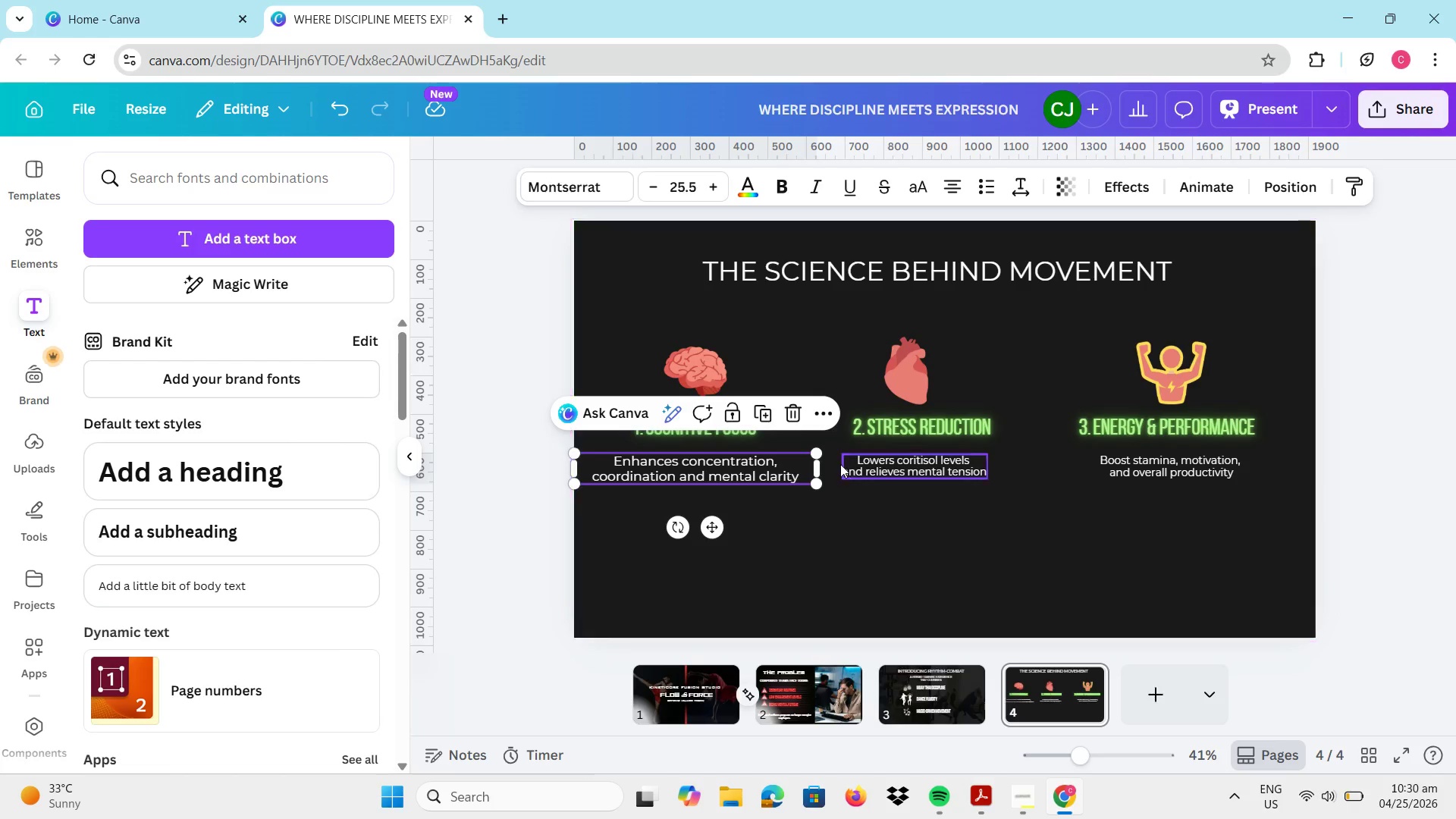 
left_click_drag(start_coordinate=[819, 470], to_coordinate=[772, 469])
 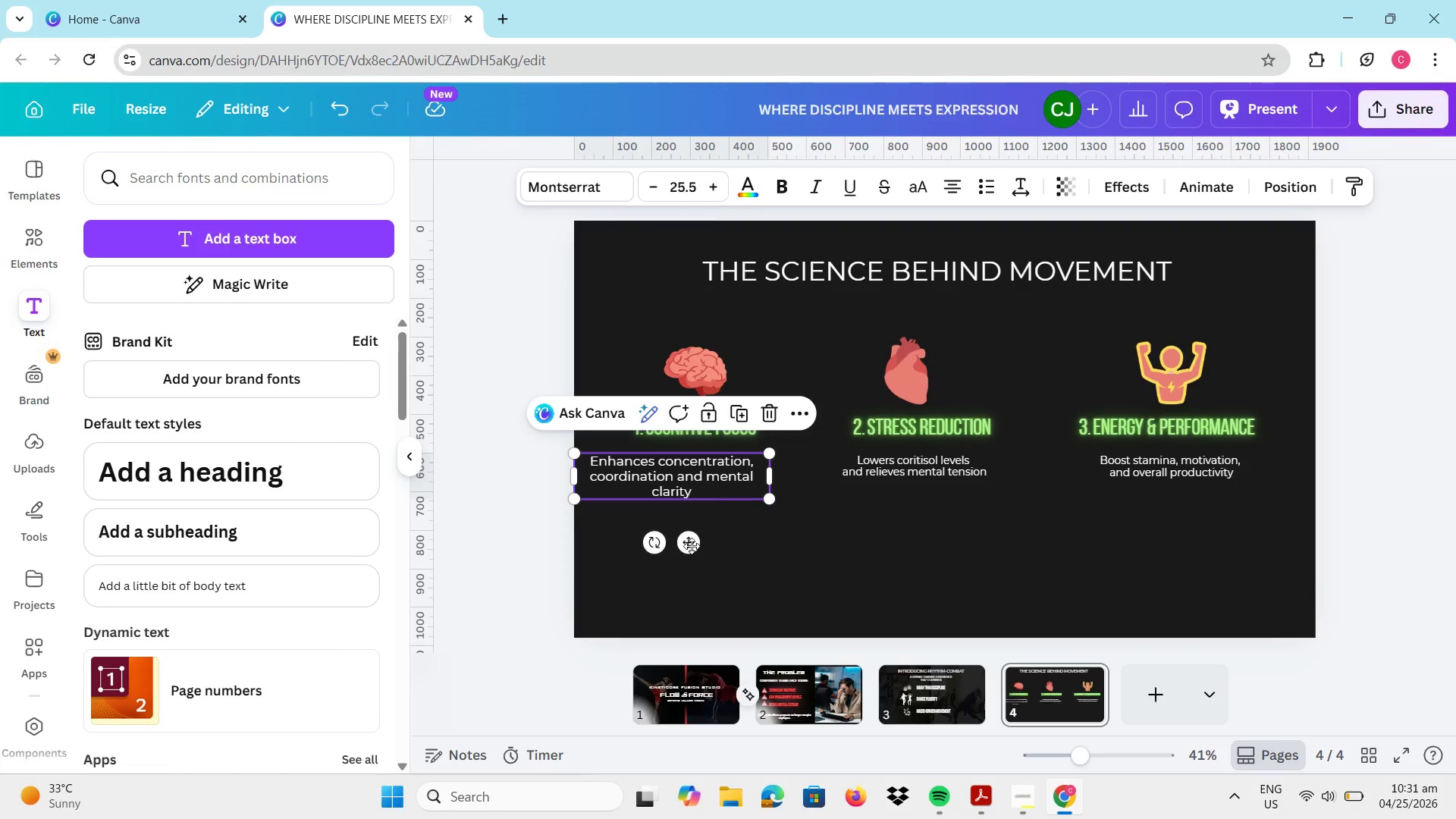 
left_click_drag(start_coordinate=[687, 544], to_coordinate=[713, 544])
 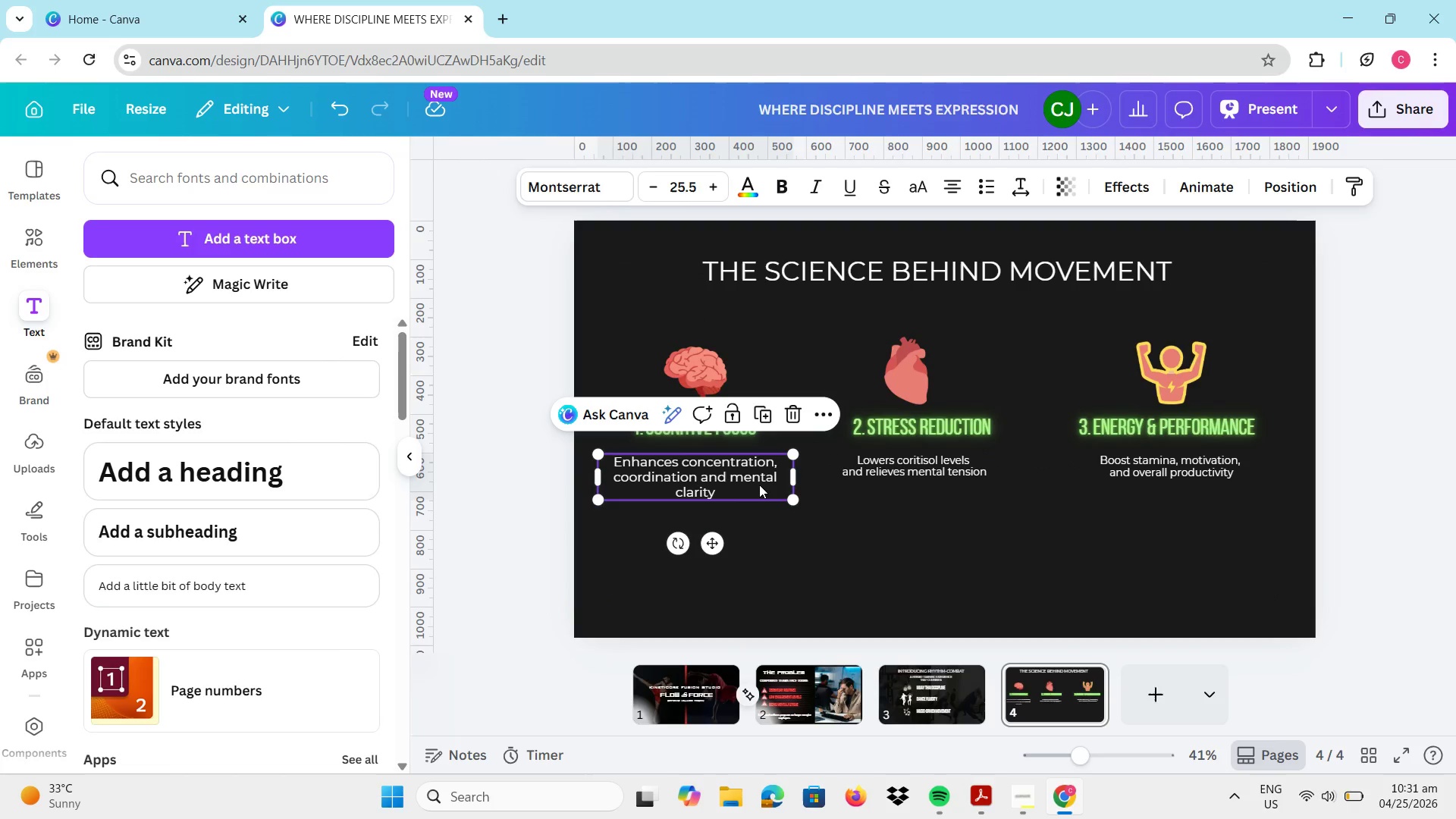 
left_click([759, 485])
 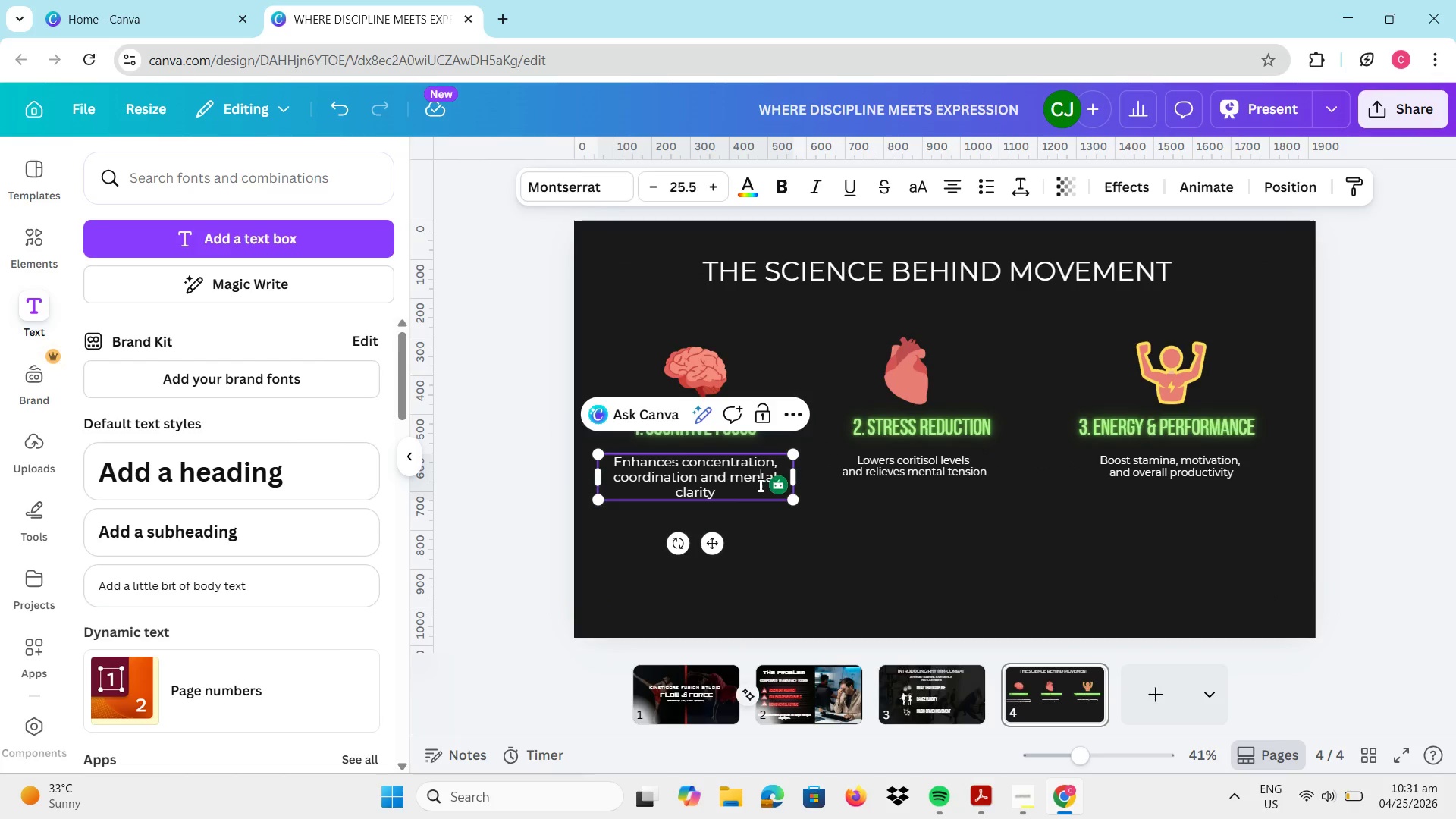 
key(Control+C)
 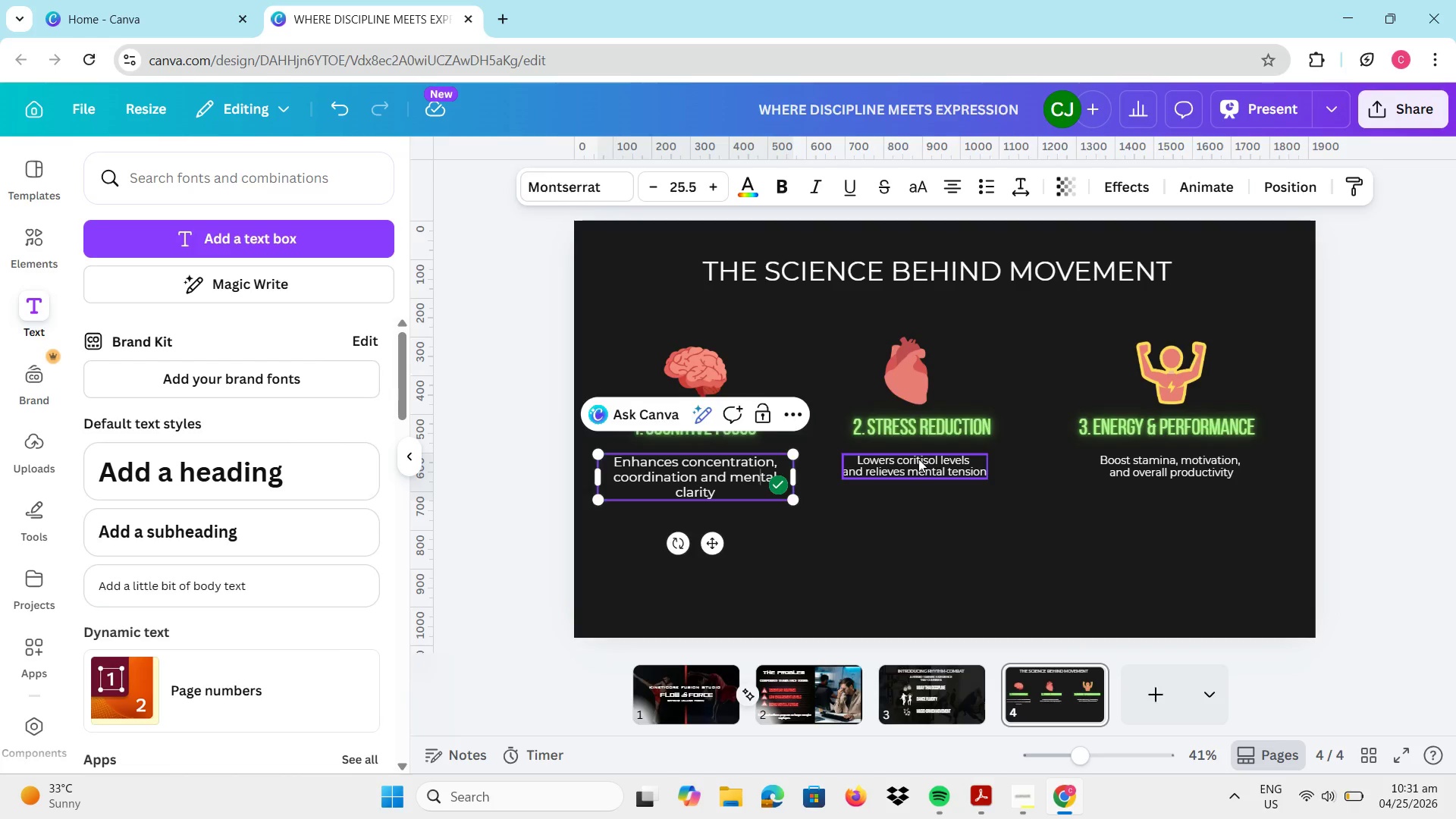 
hold_key(key=ControlLeft, duration=0.53)
 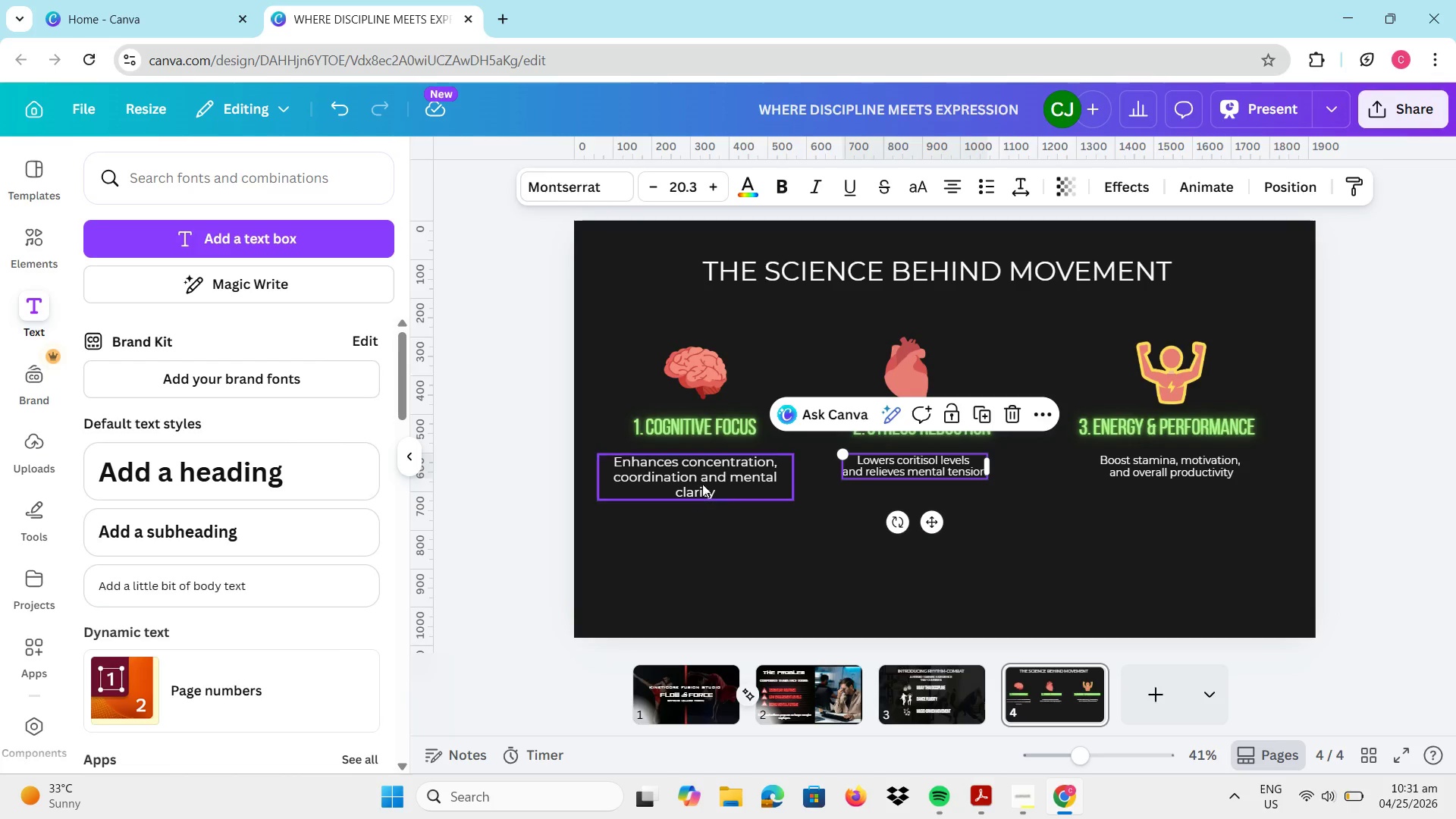 
left_click([713, 474])
 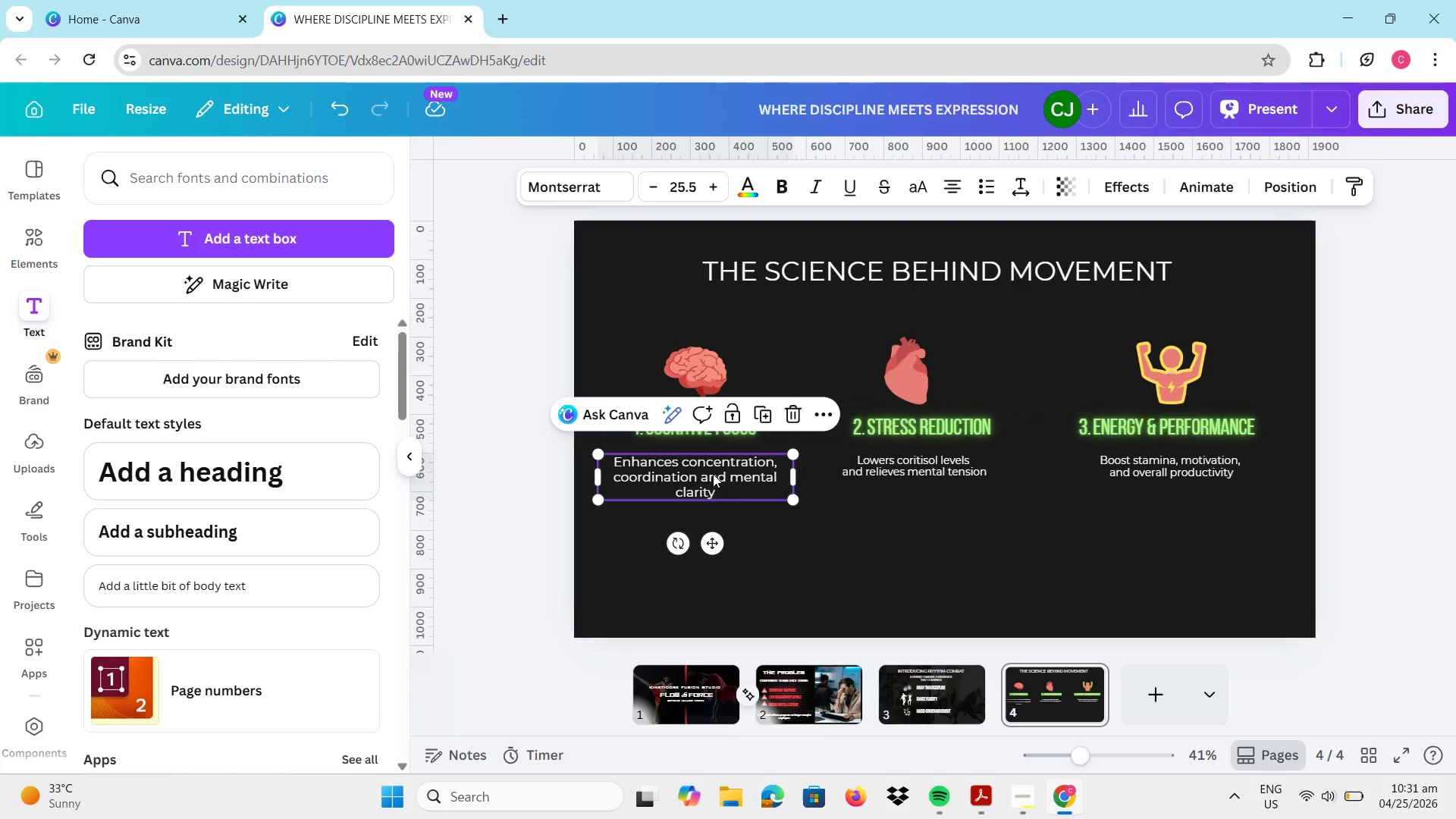 
key(Control+C)
 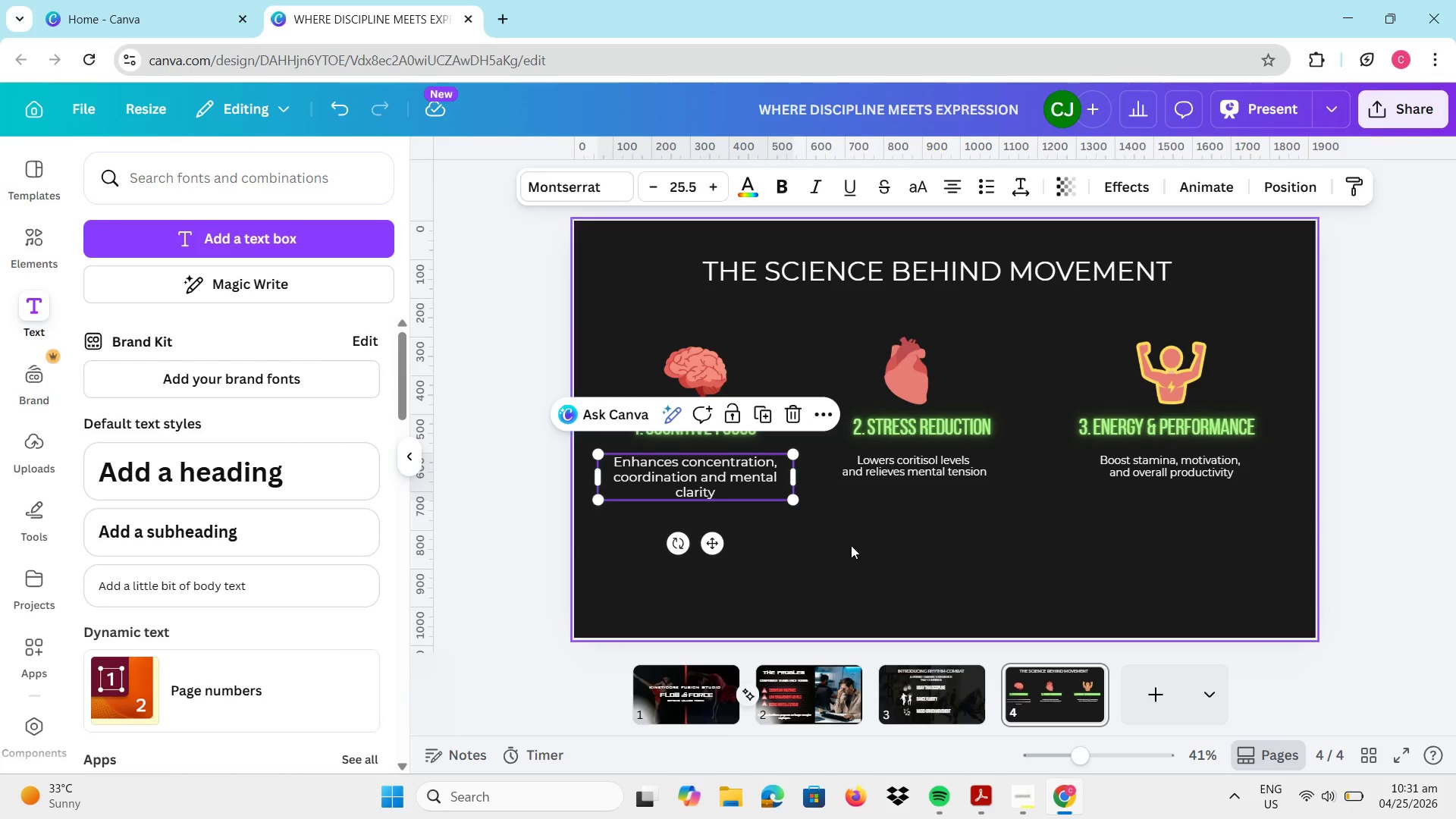 
left_click([877, 542])
 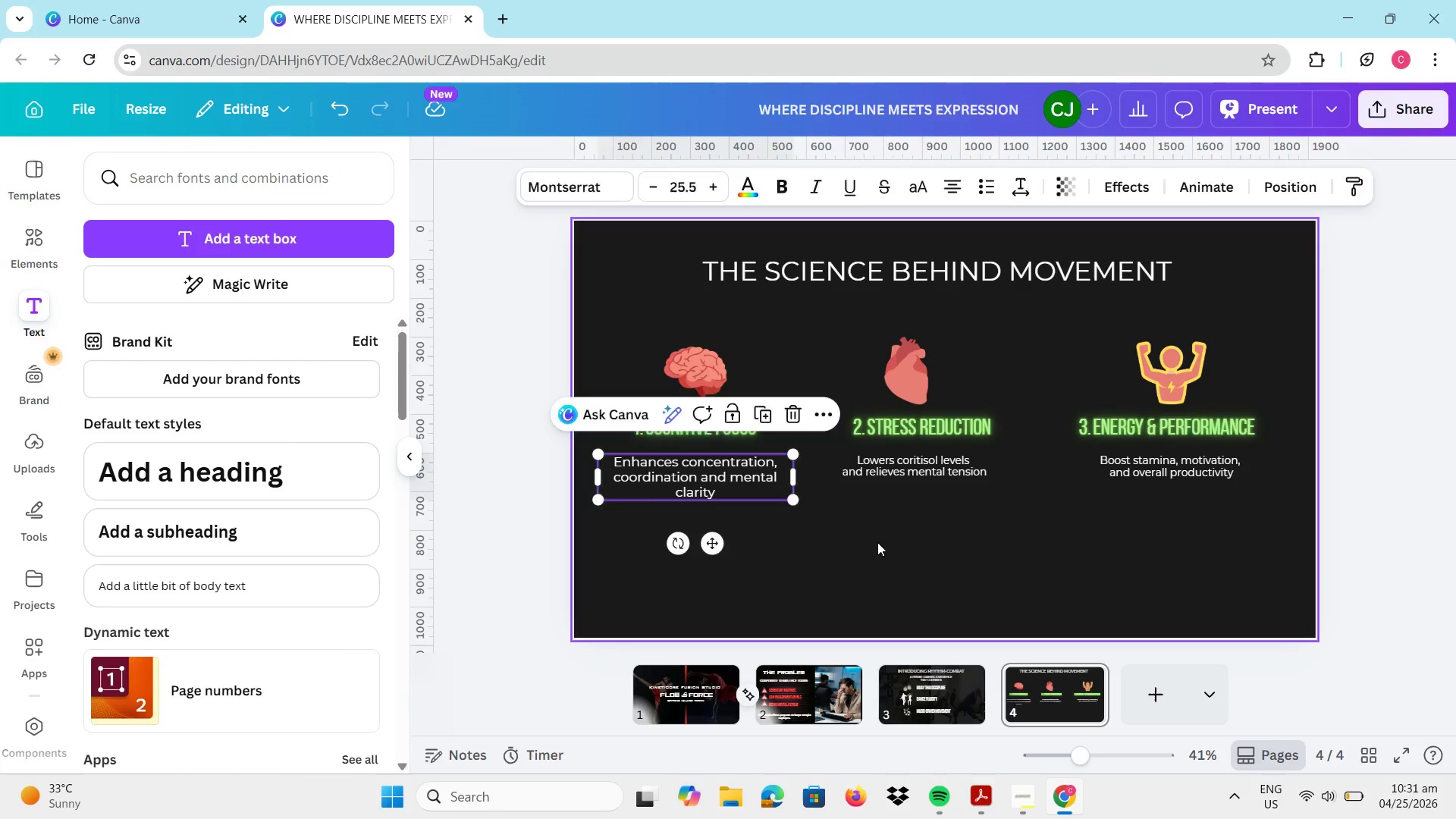 
key(Control+ControlLeft)
 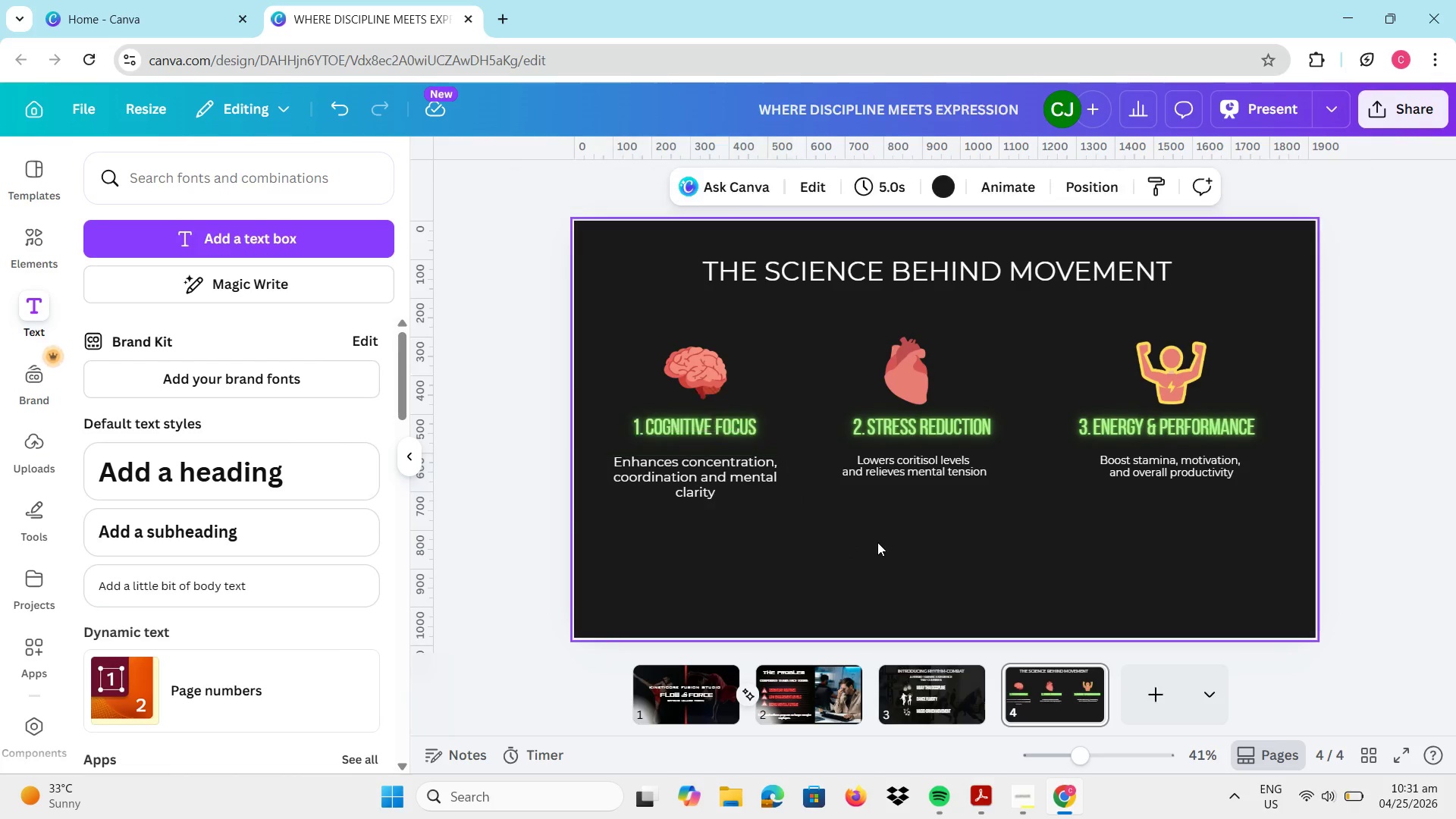 
key(Control+V)
 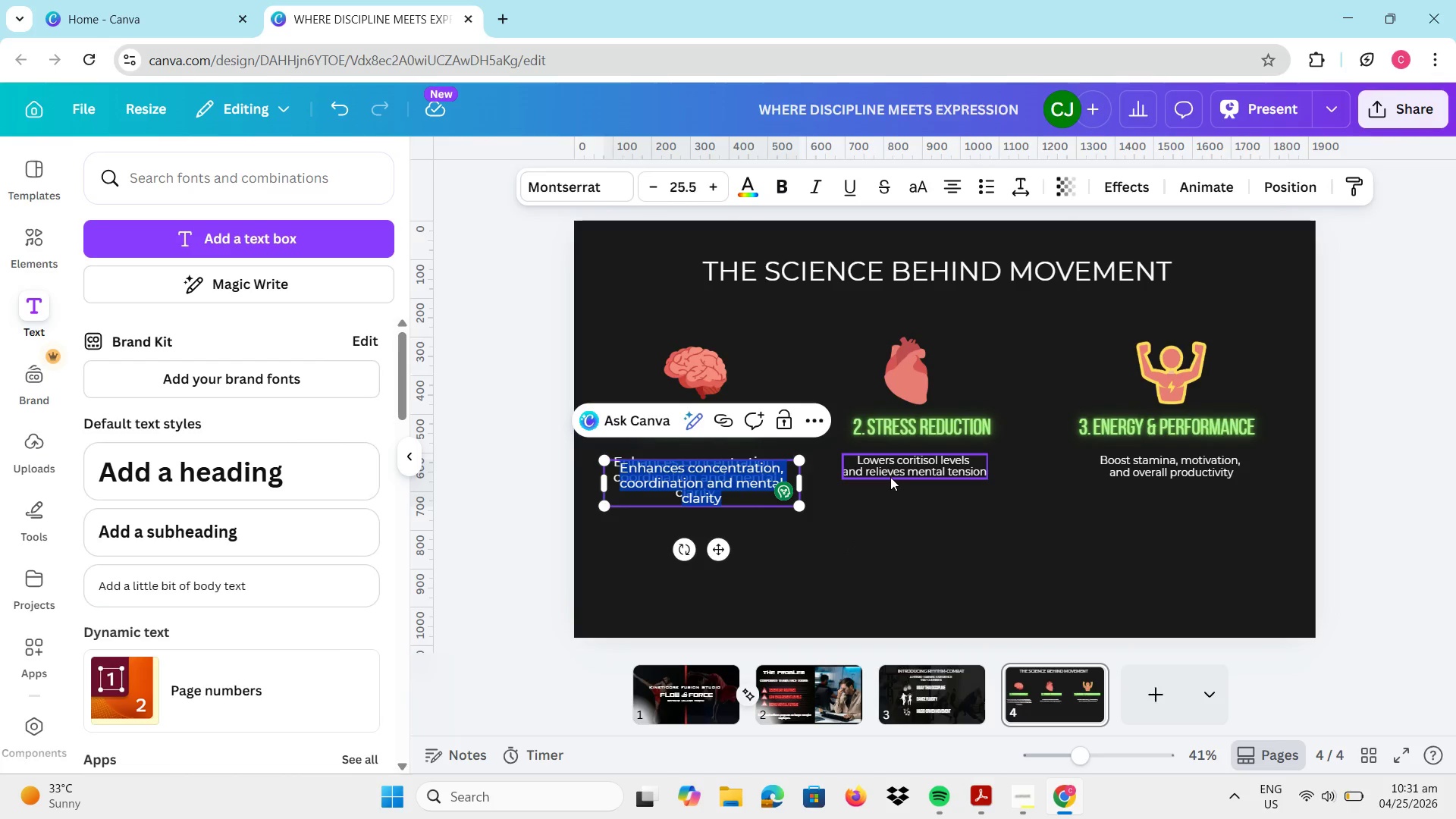 
key(Backspace)
 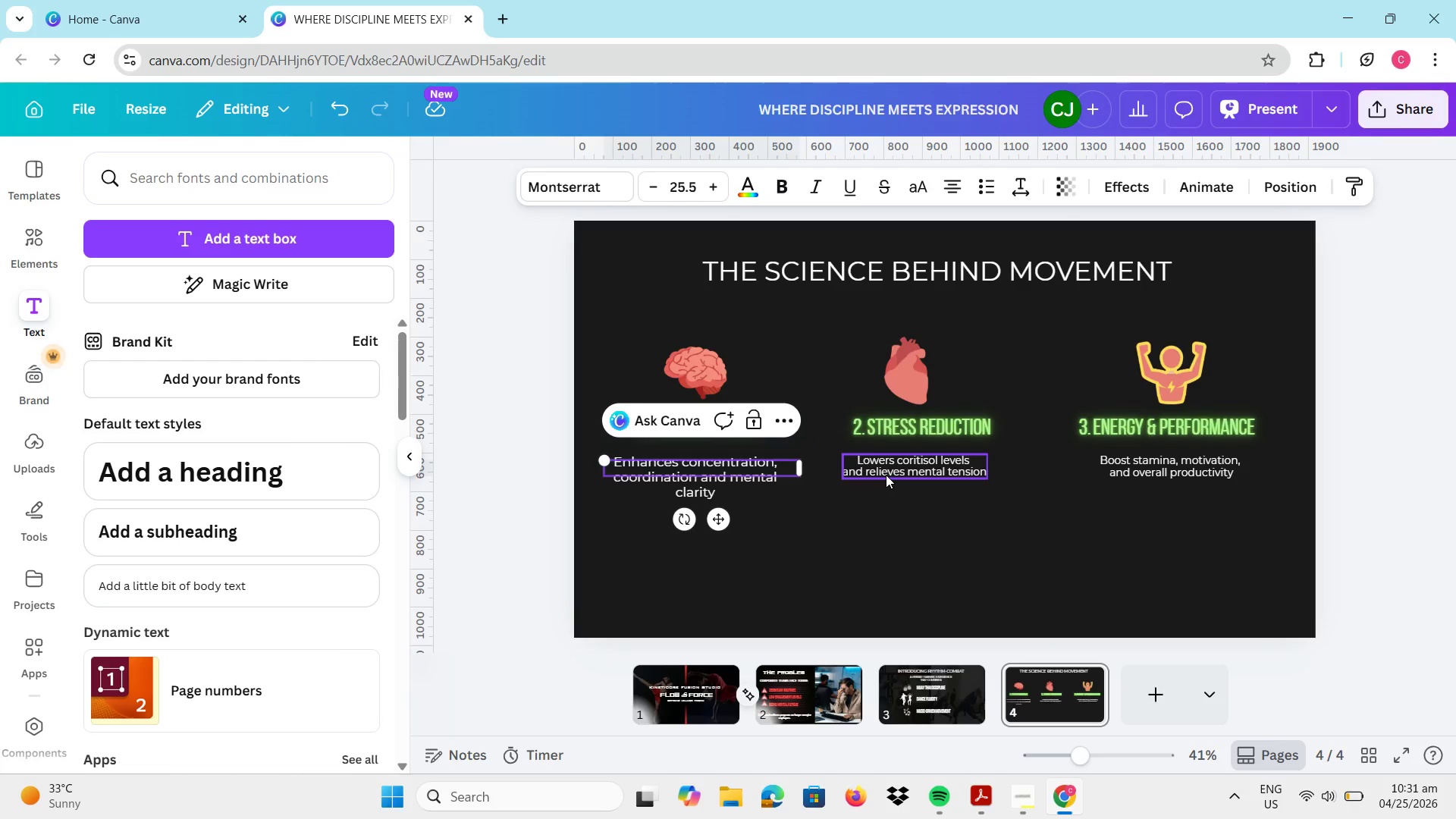 
left_click([883, 454])
 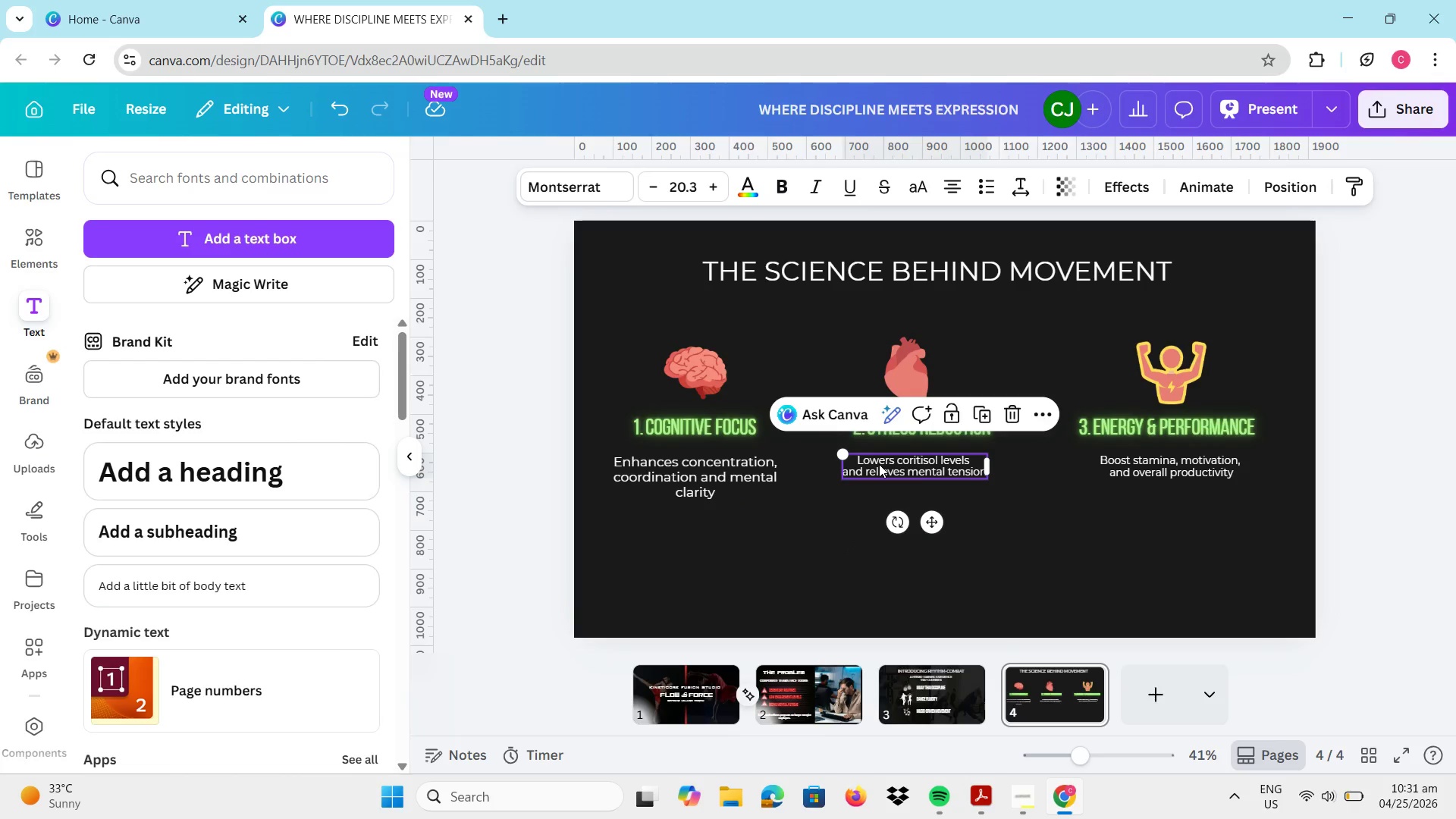 
double_click([879, 464])
 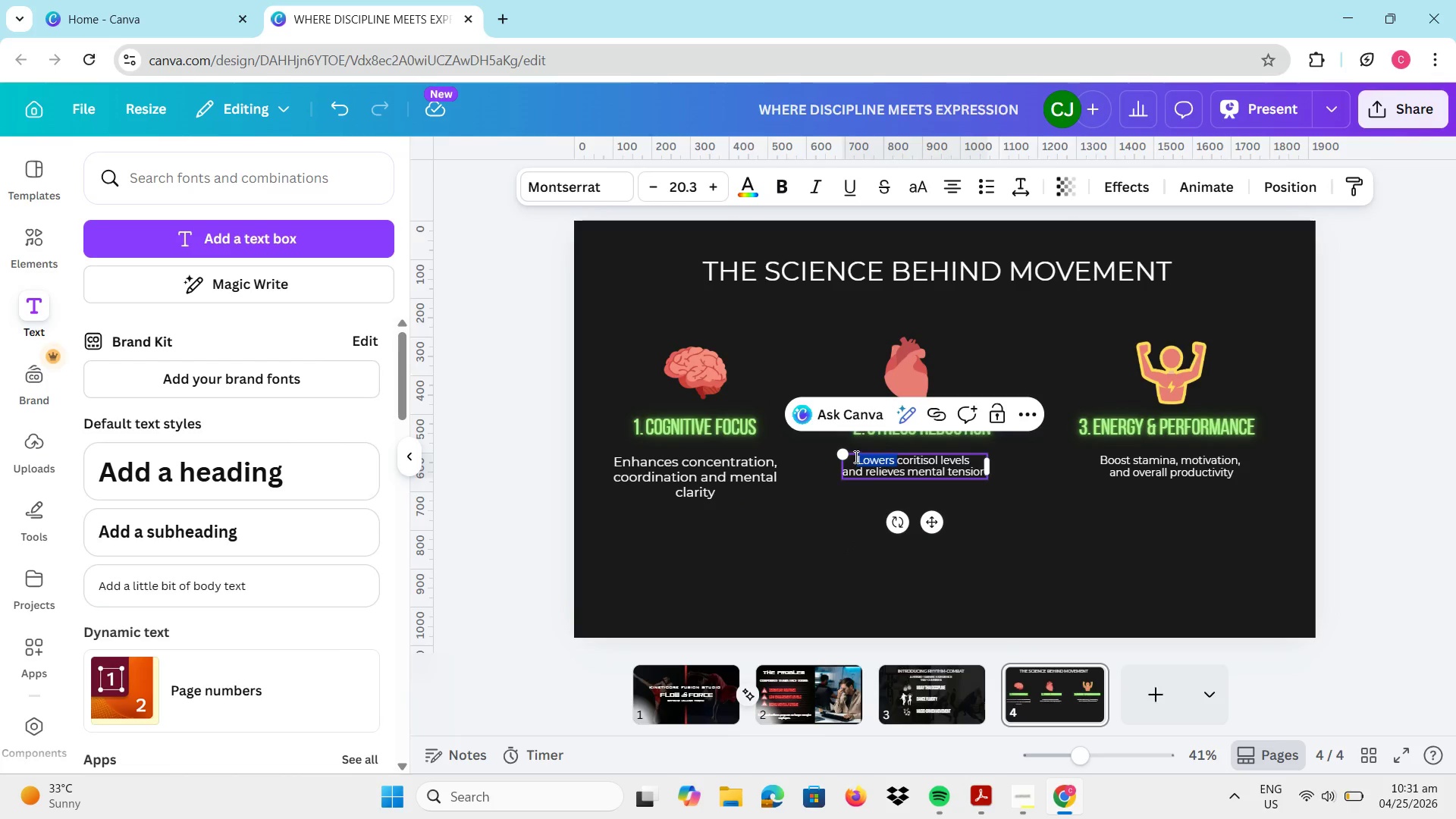 
left_click([855, 457])
 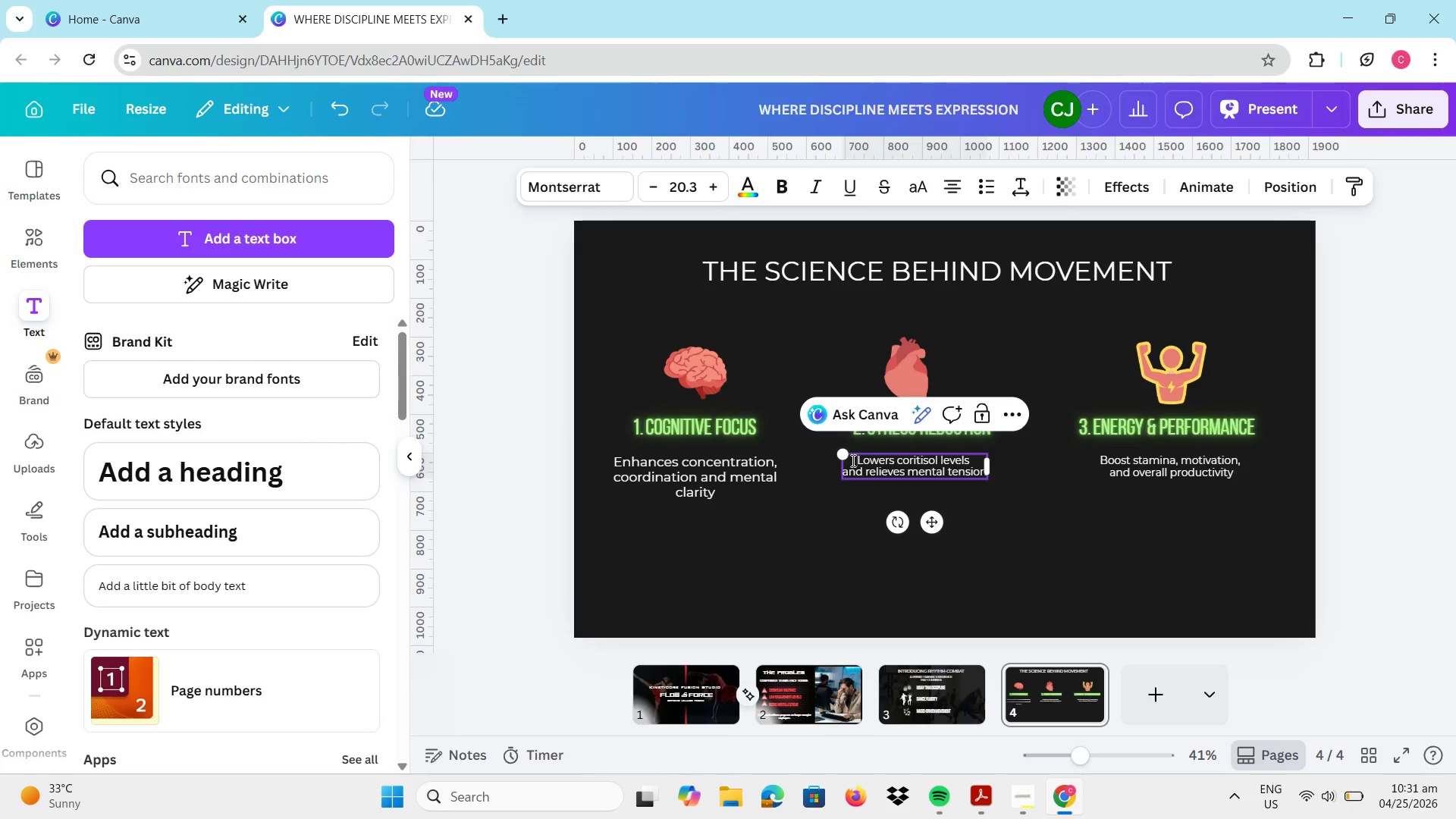 
left_click_drag(start_coordinate=[852, 460], to_coordinate=[989, 476])
 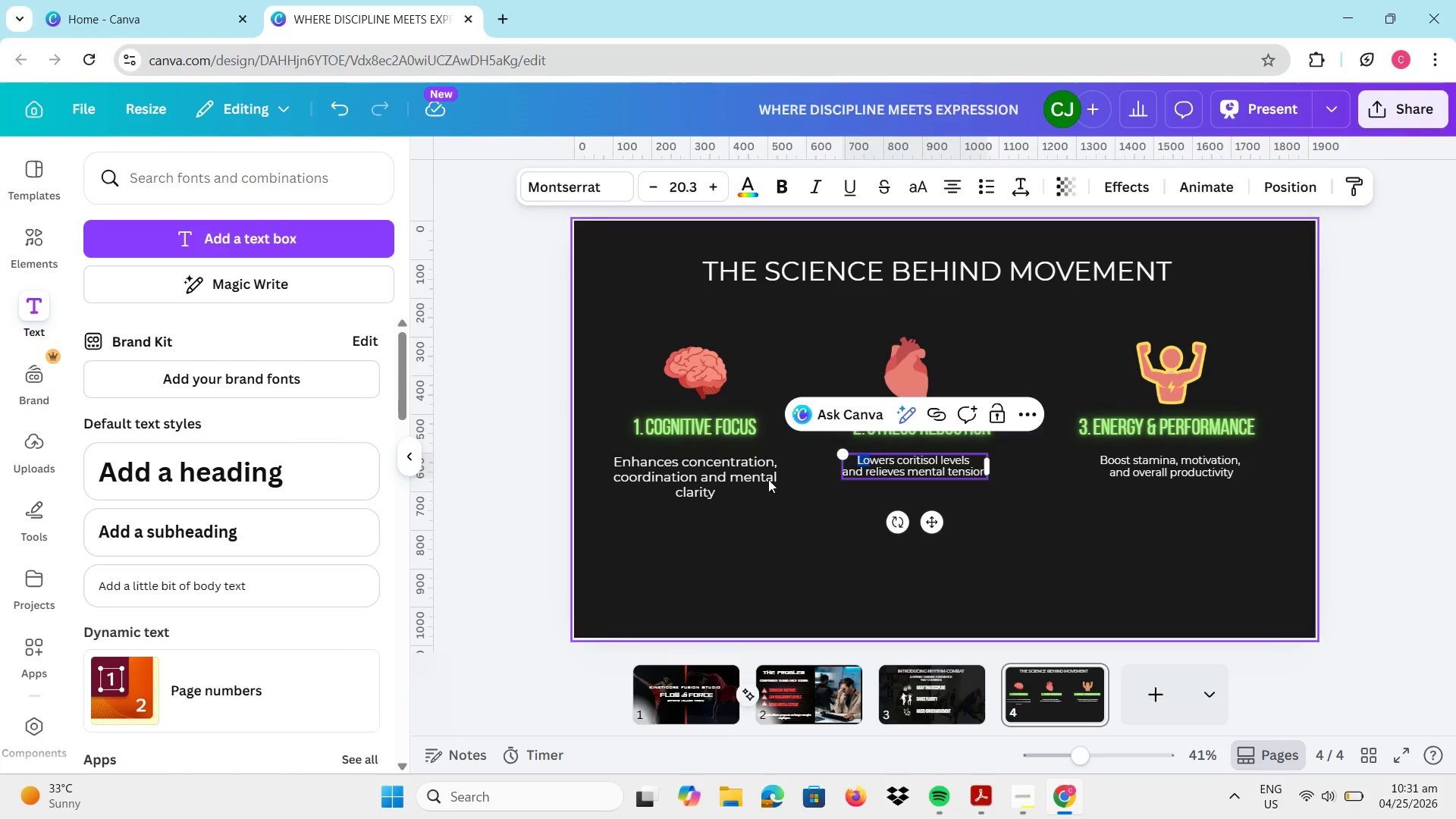 
left_click([763, 479])
 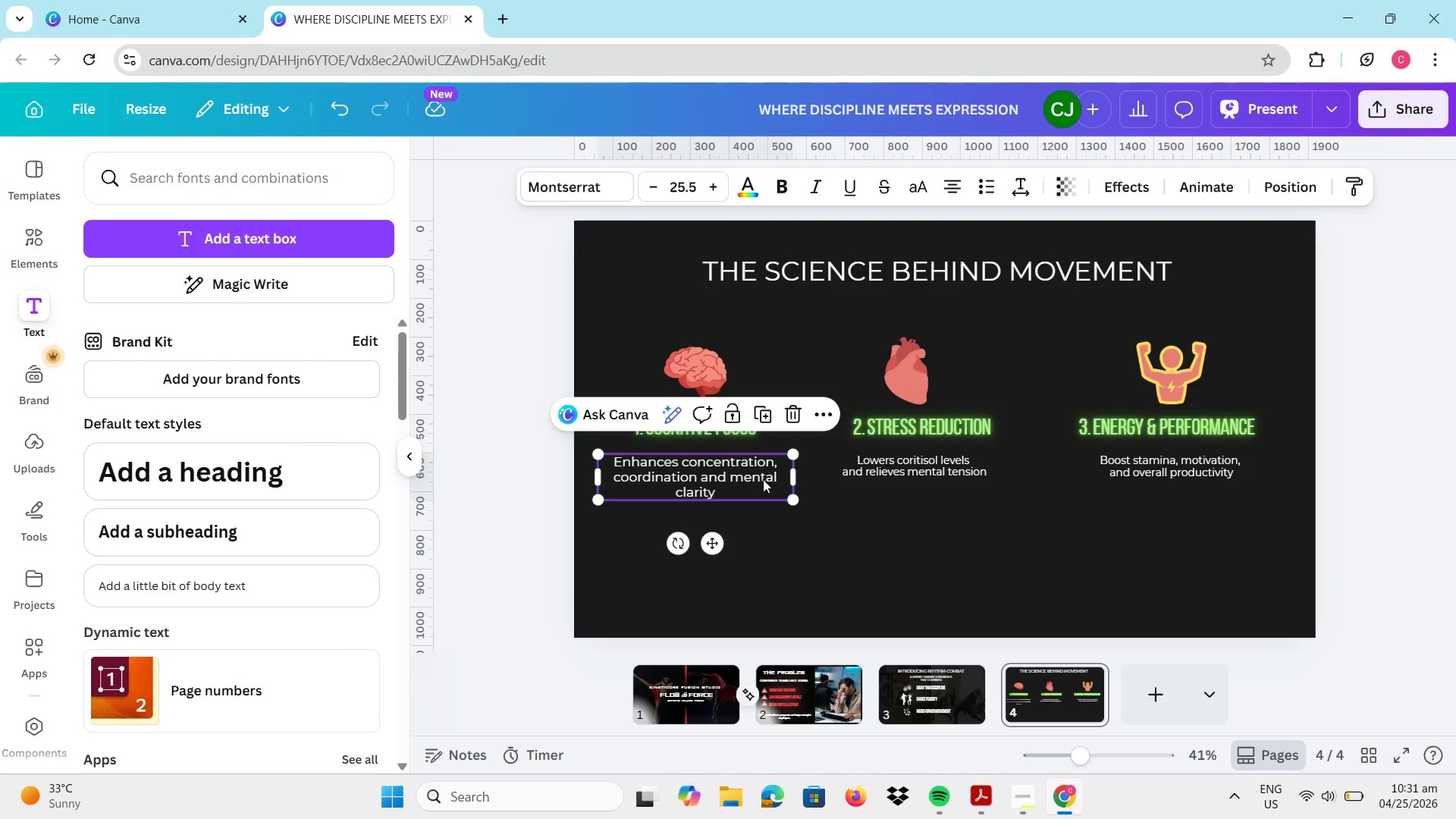 
left_click([899, 476])
 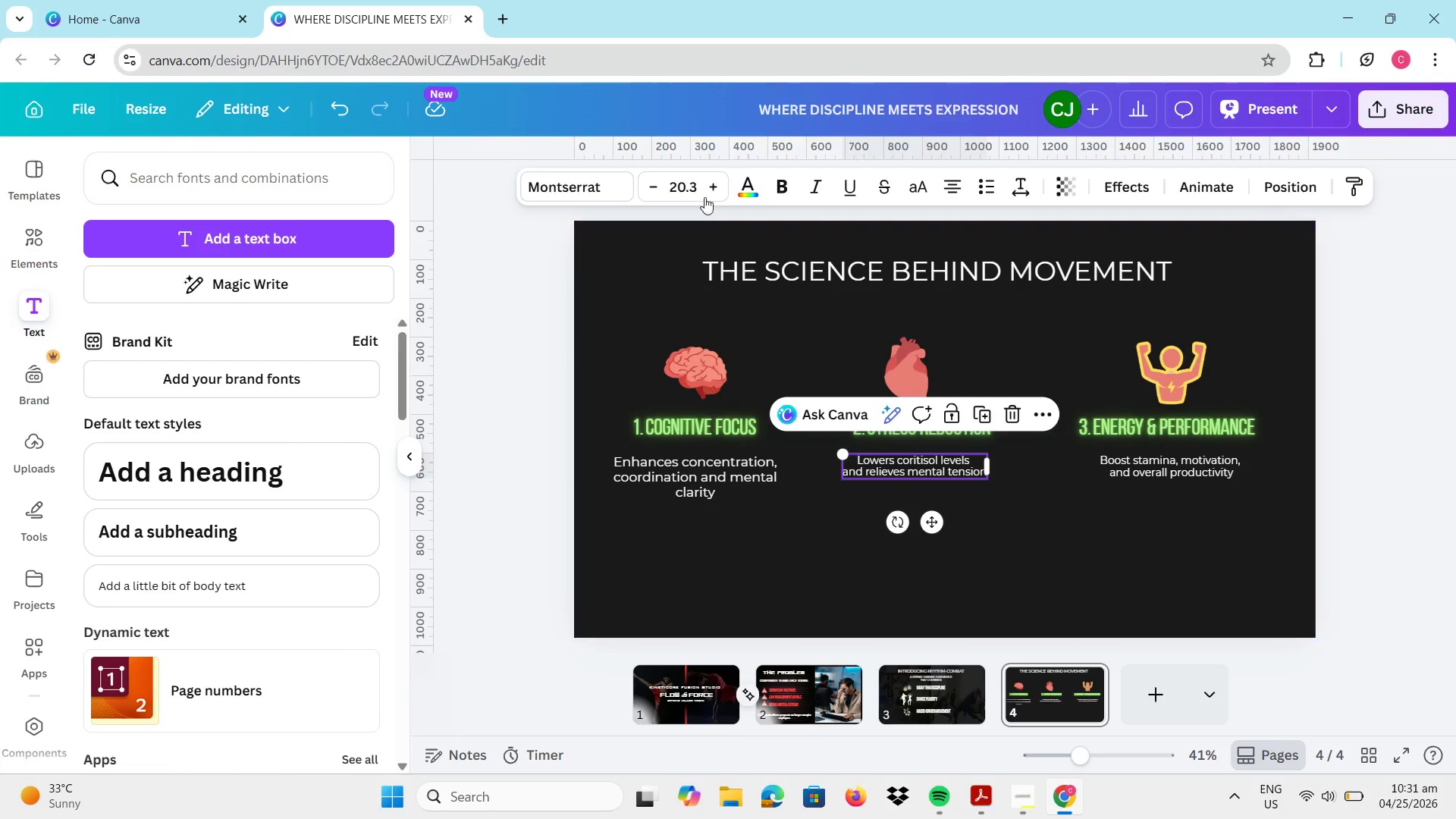 
left_click([692, 187])
 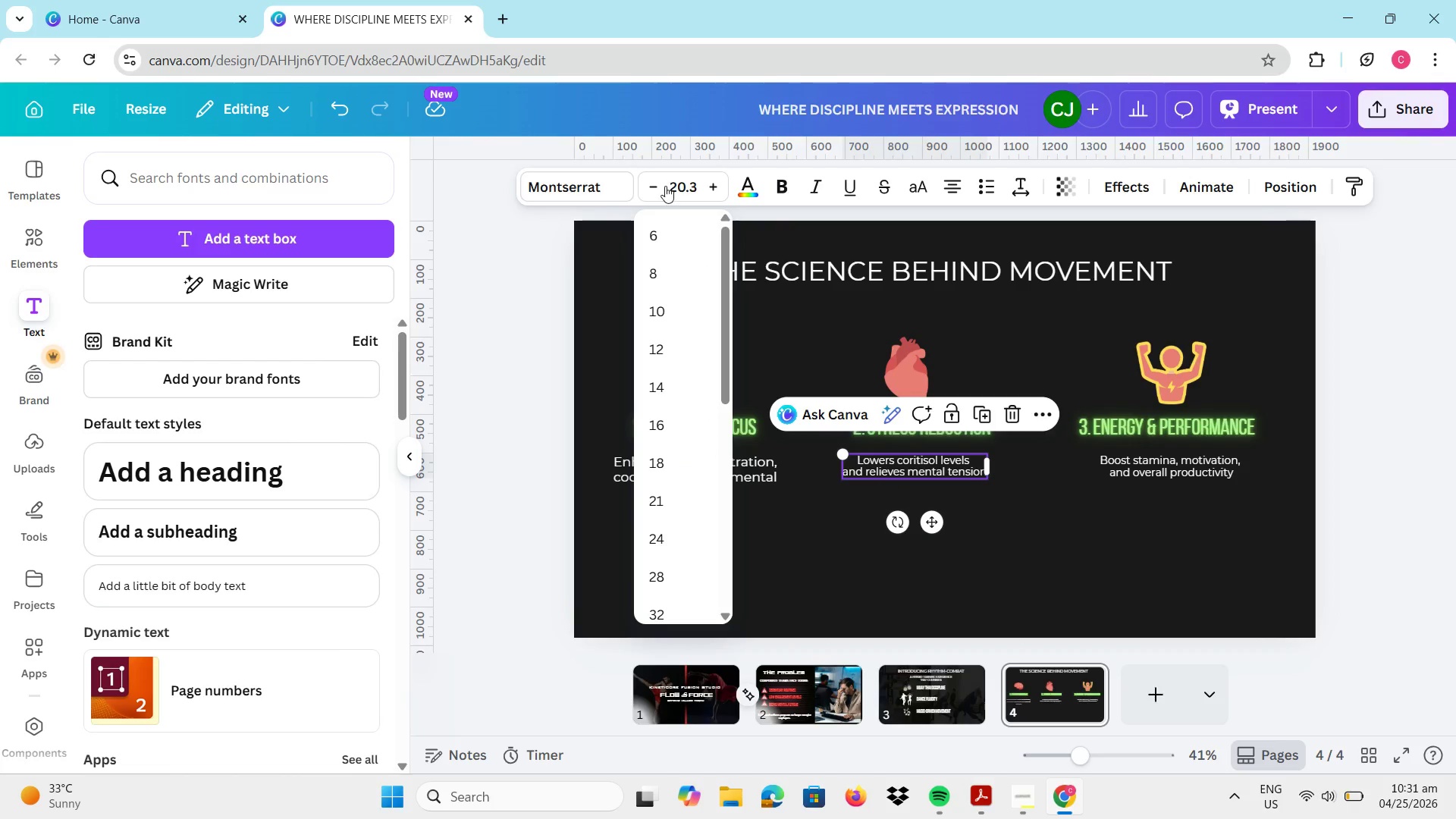 
left_click_drag(start_coordinate=[665, 186], to_coordinate=[687, 190])
 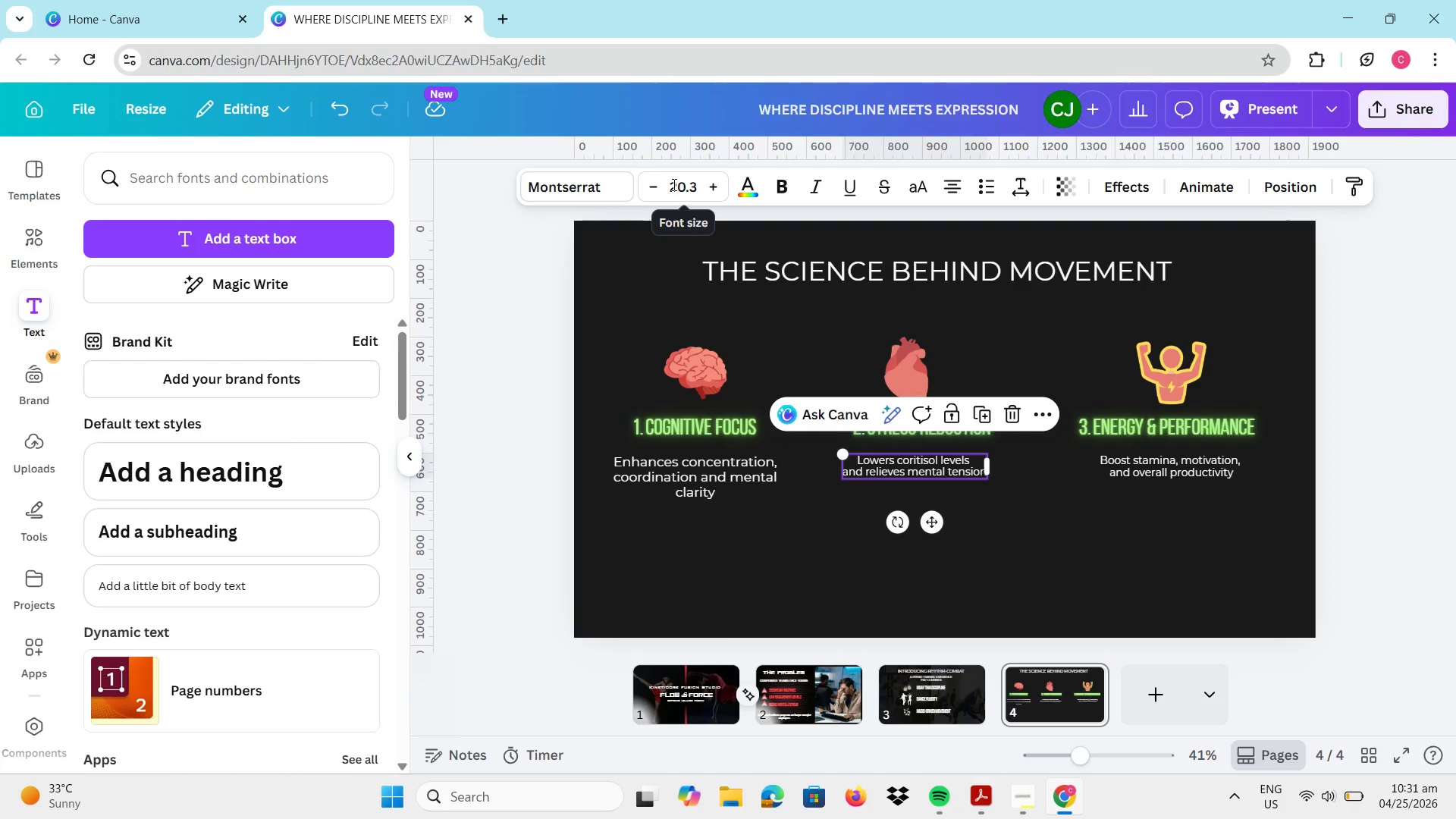 
left_click_drag(start_coordinate=[672, 184], to_coordinate=[701, 190])
 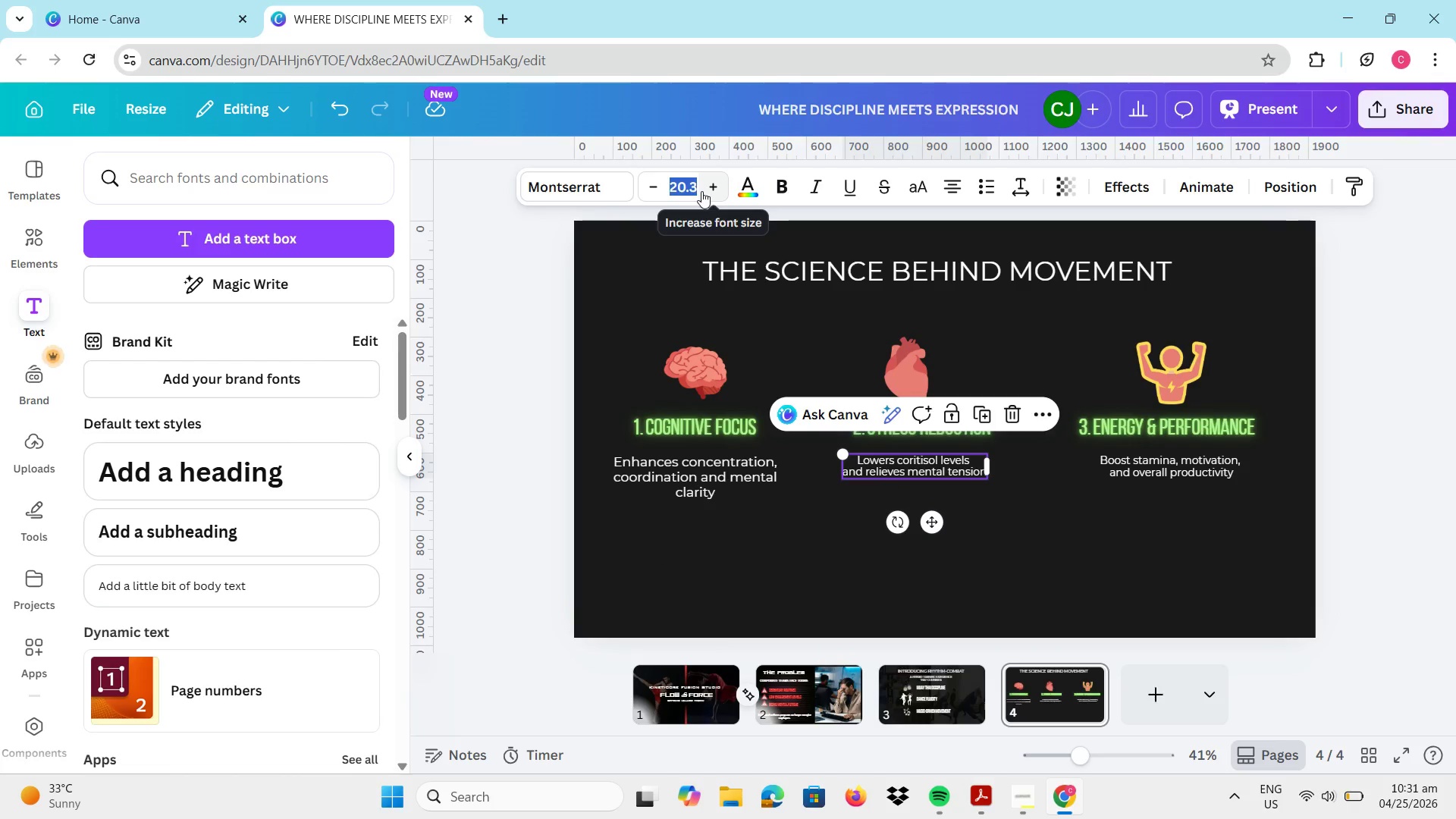 
key(Numpad2)
 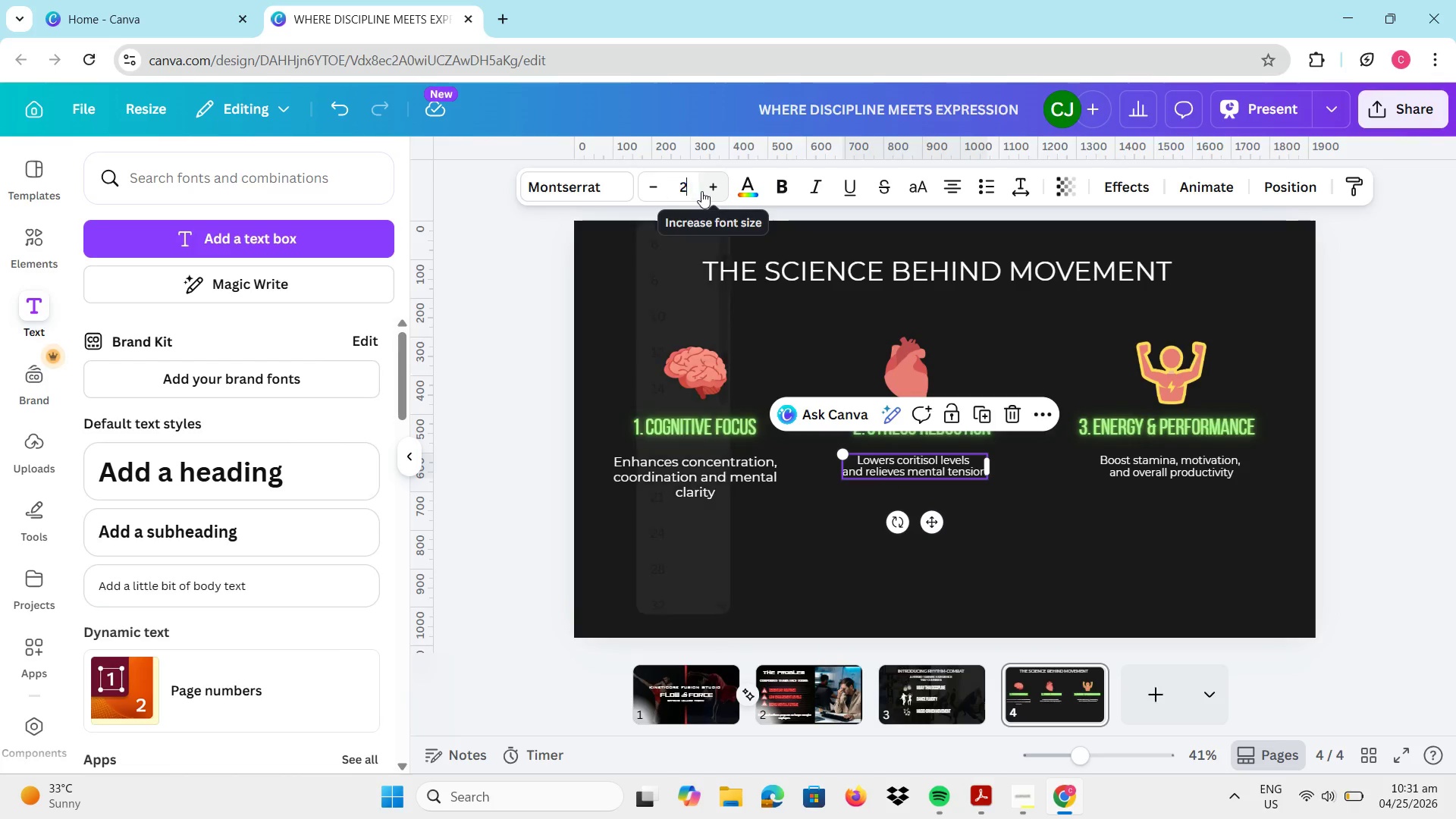 
key(Numpad5)
 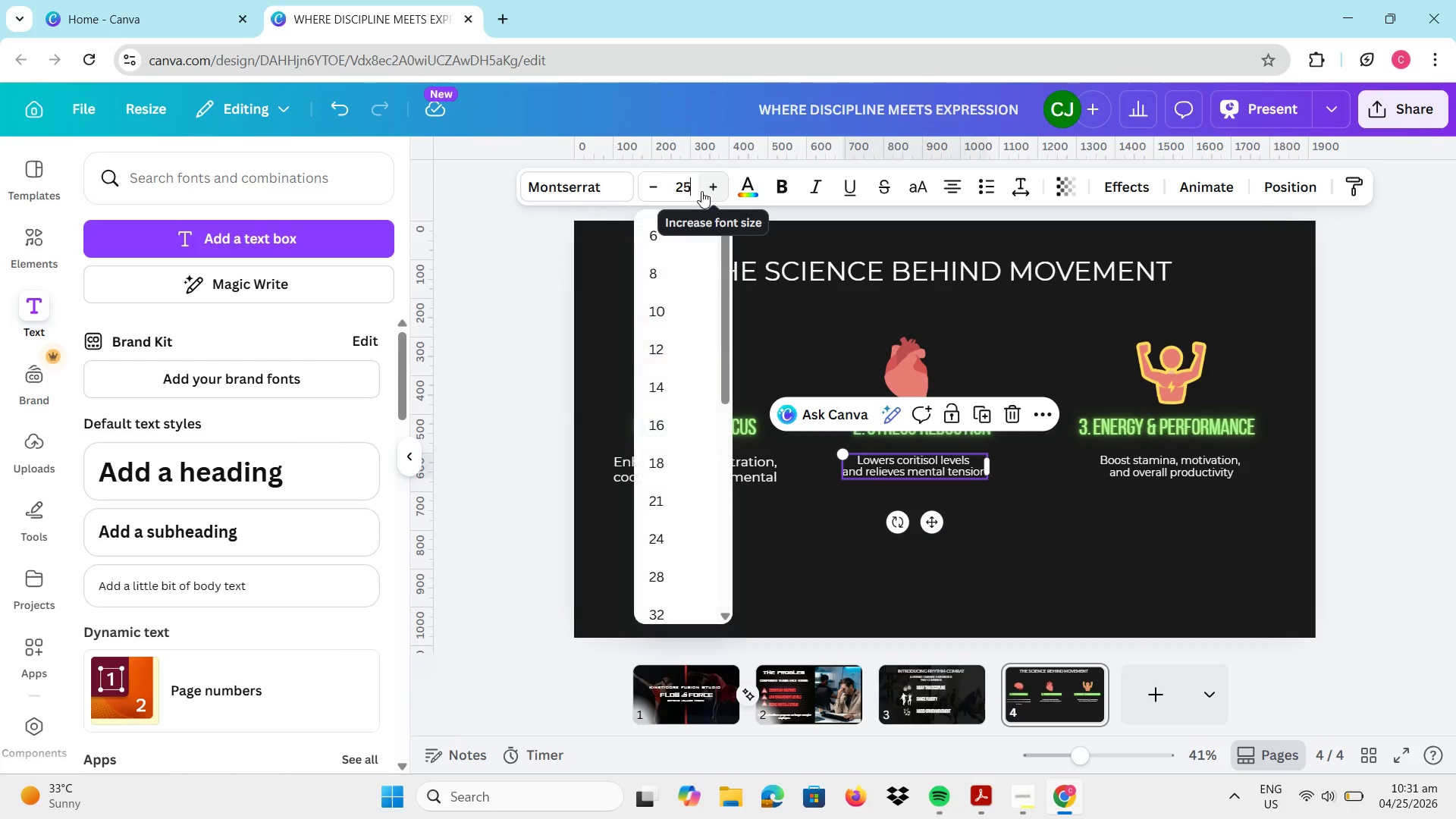 
key(NumpadDecimal)
 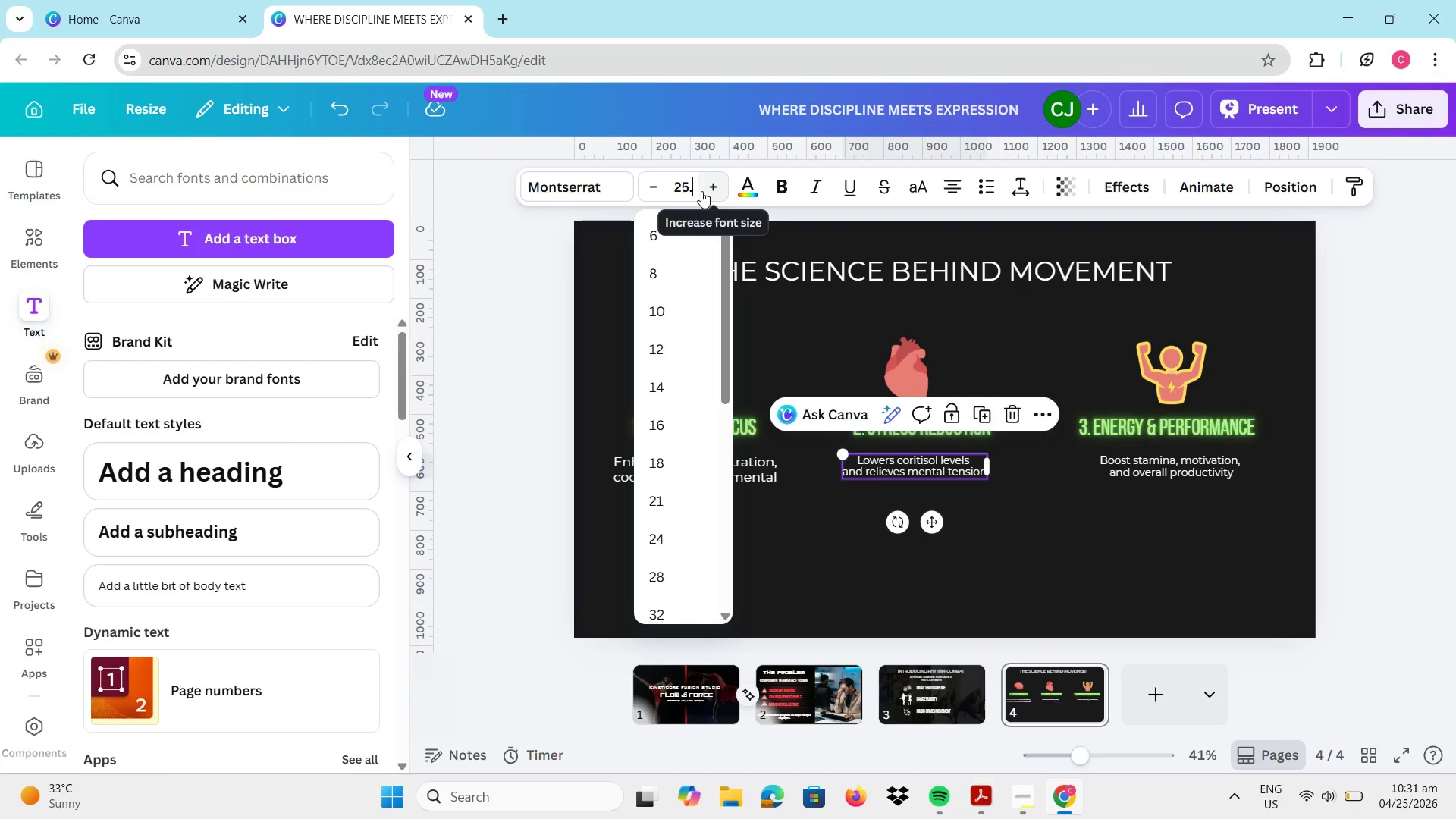 
key(Numpad5)
 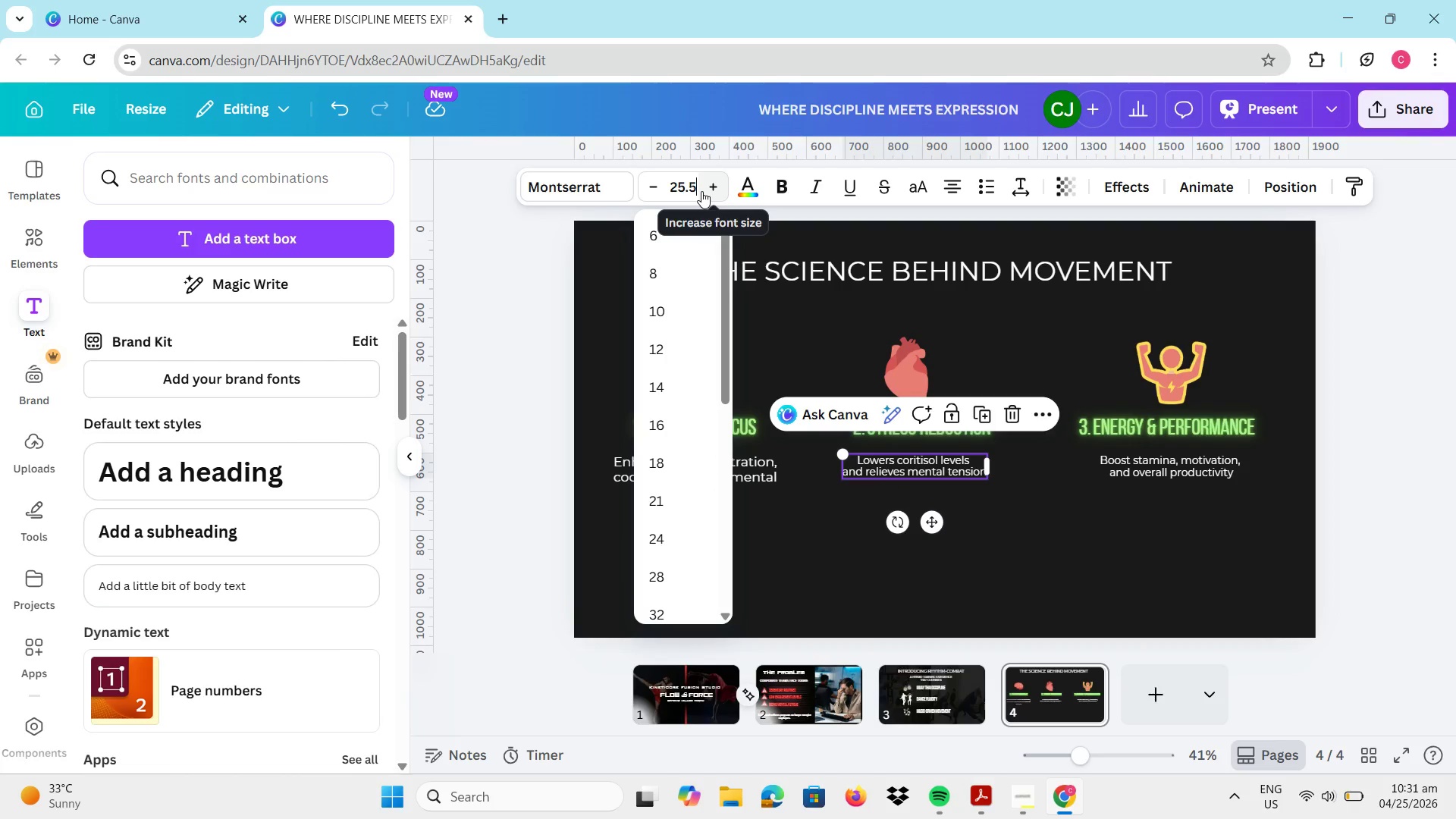 
key(NumpadEnter)
 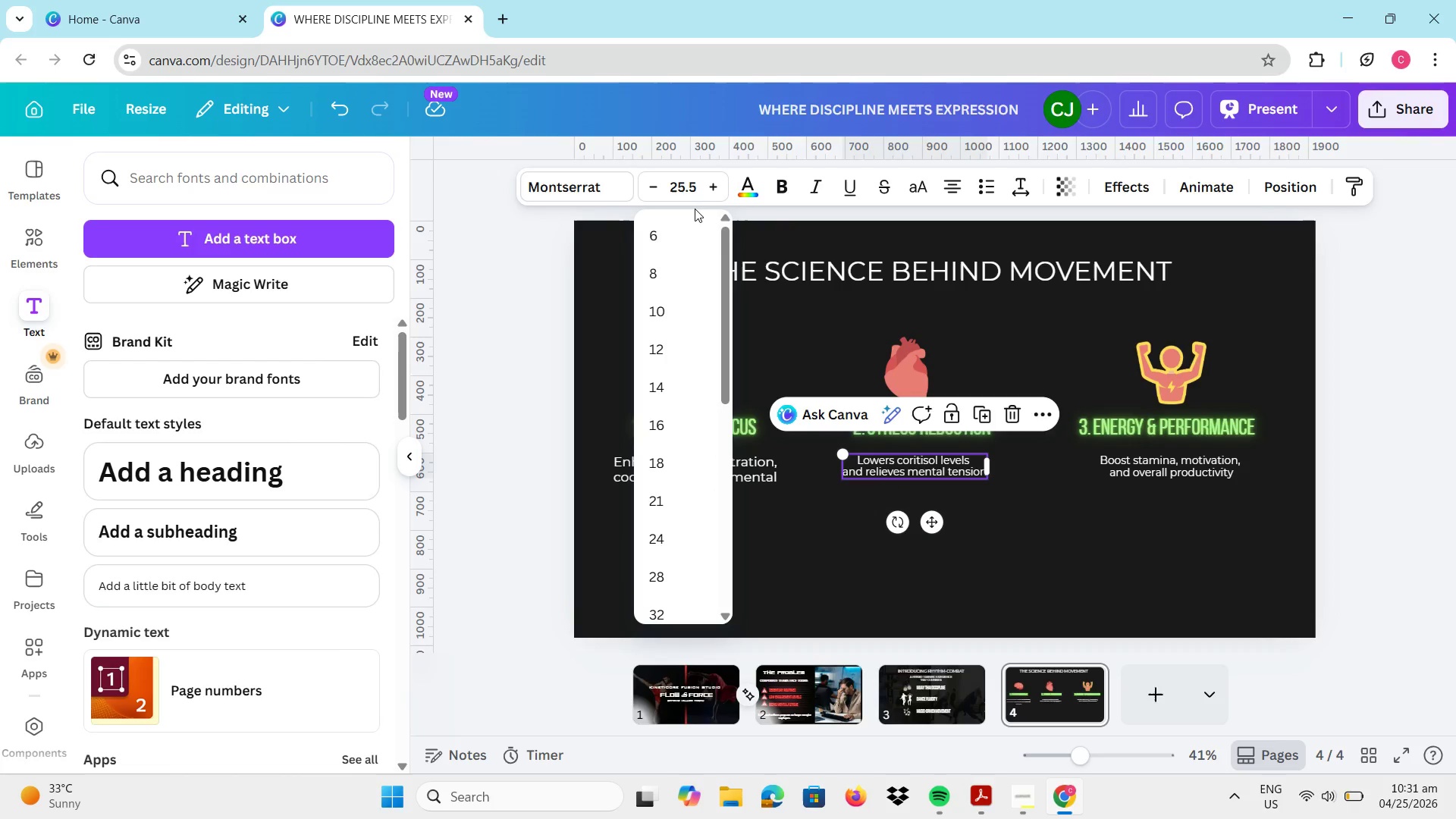 
key(Enter)
 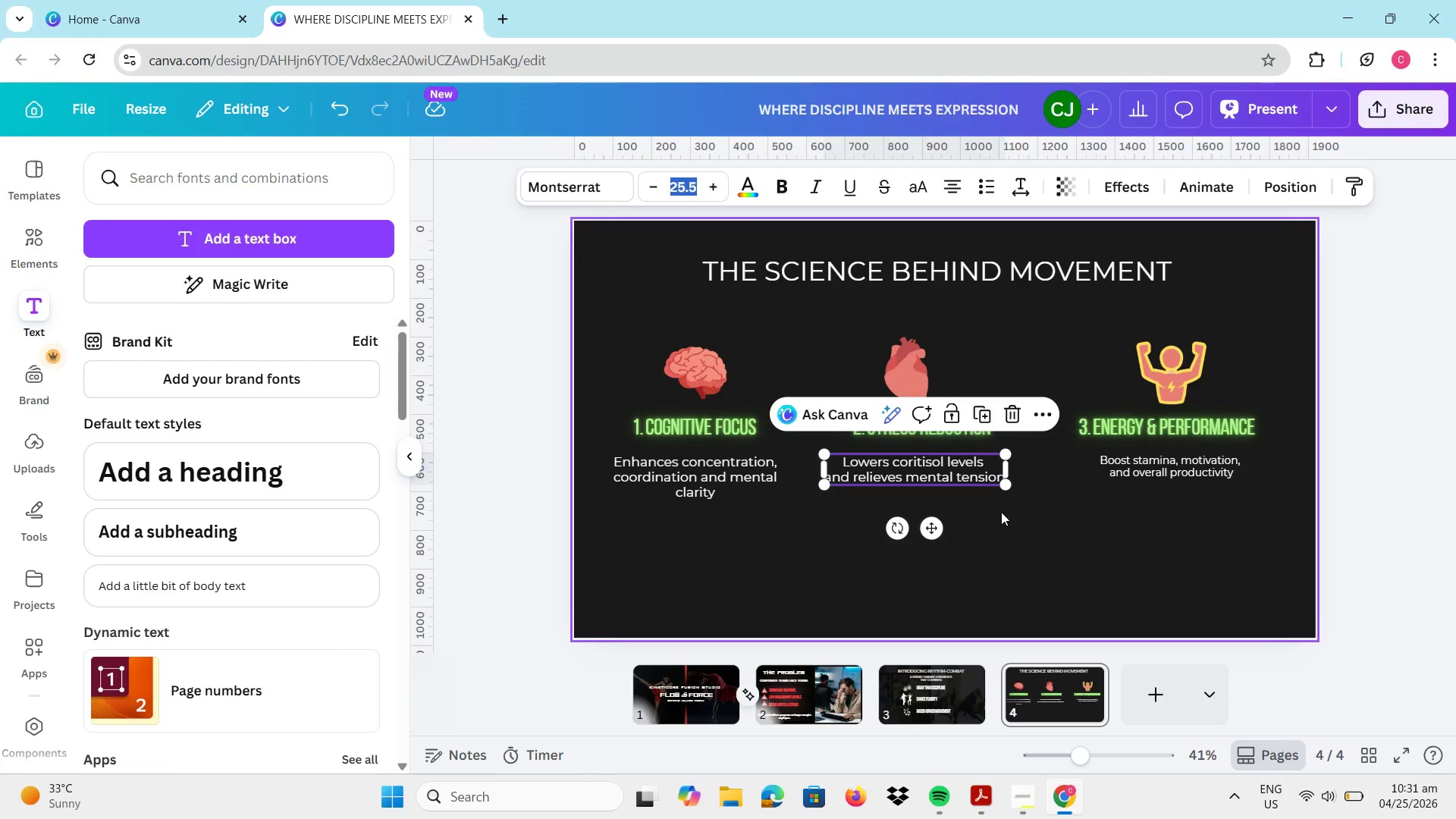 
double_click([1132, 461])
 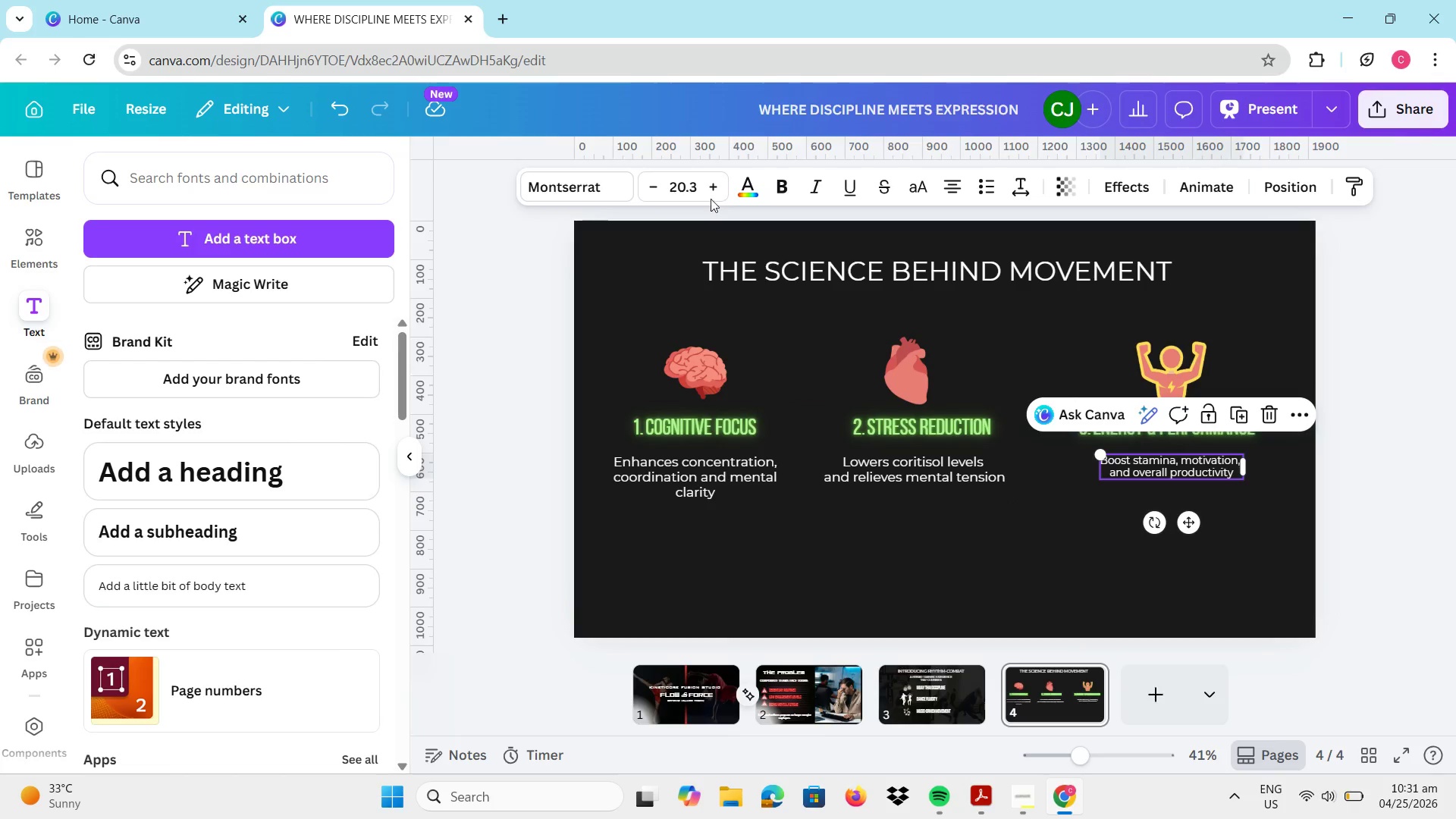 
left_click([692, 186])
 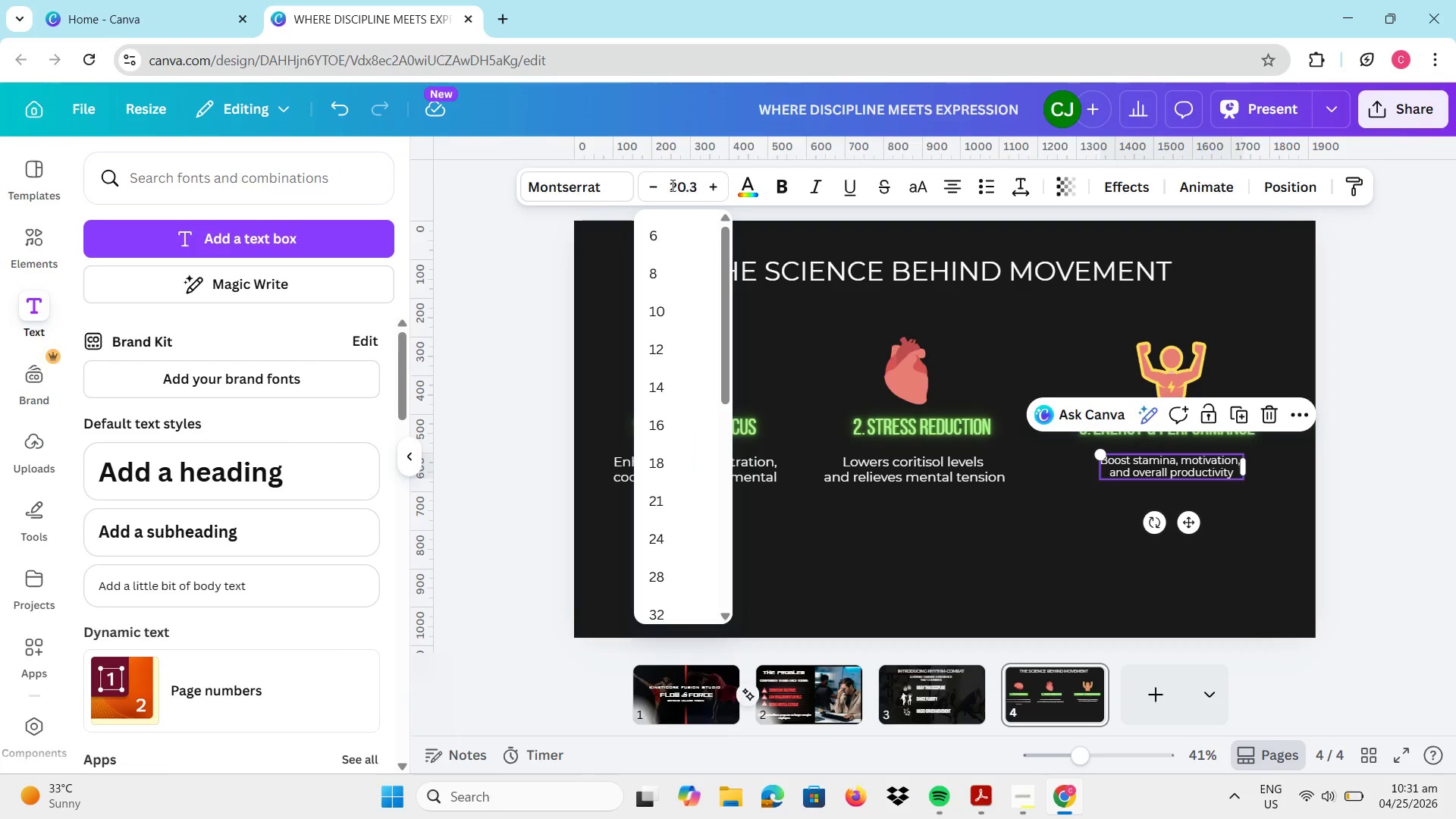 
left_click_drag(start_coordinate=[668, 186], to_coordinate=[718, 195])
 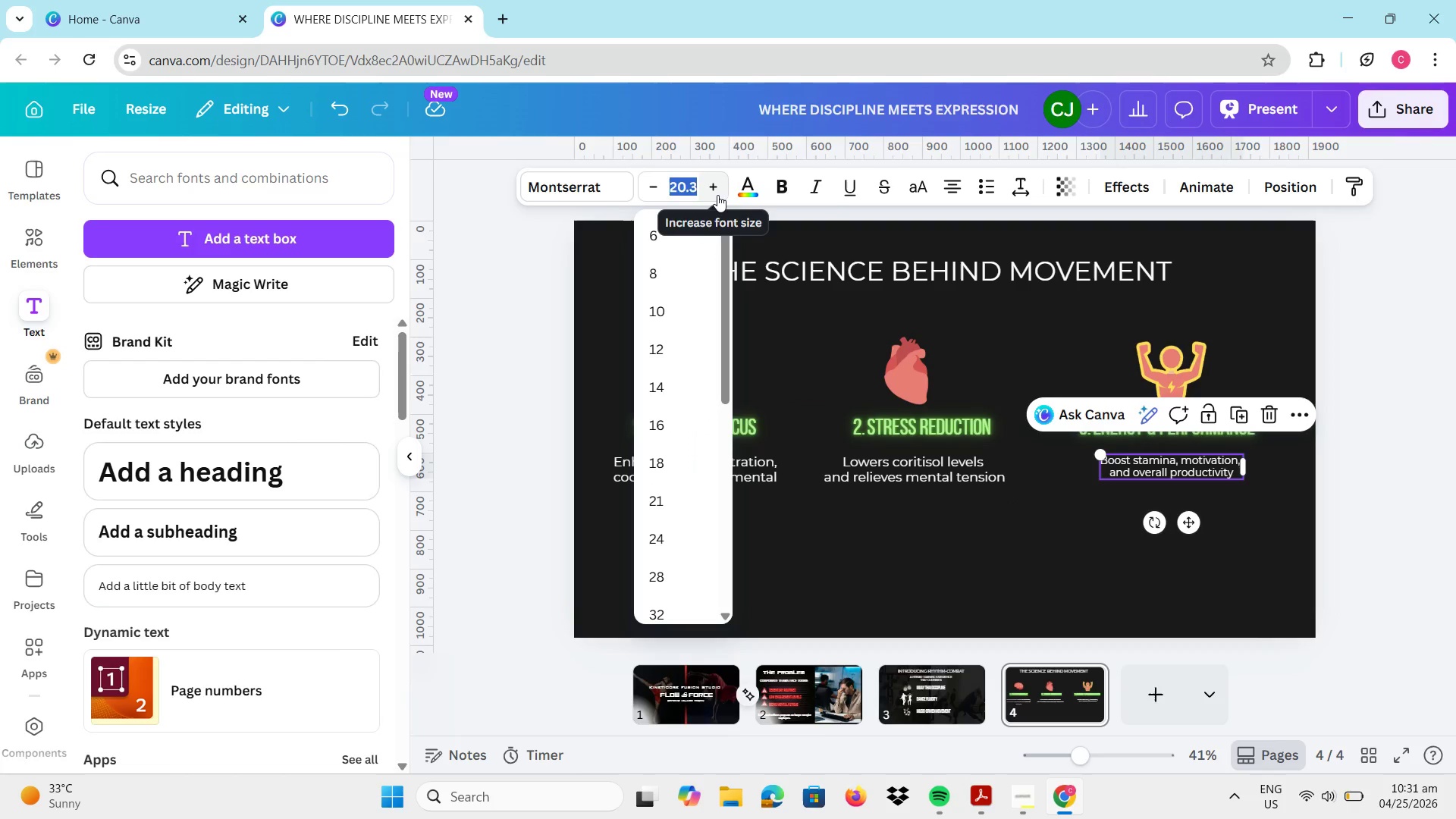 
key(Numpad2)
 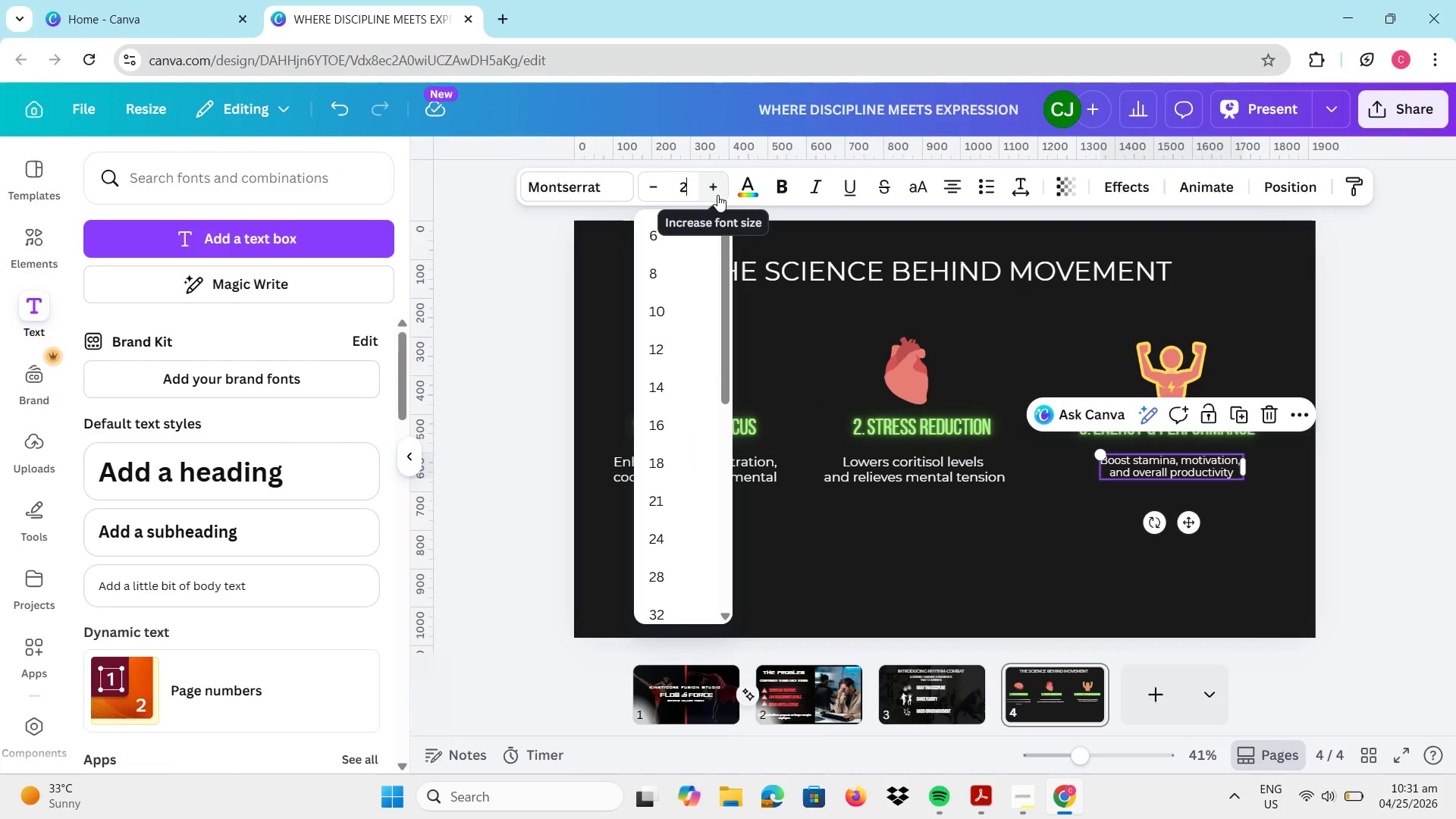 
key(Numpad5)
 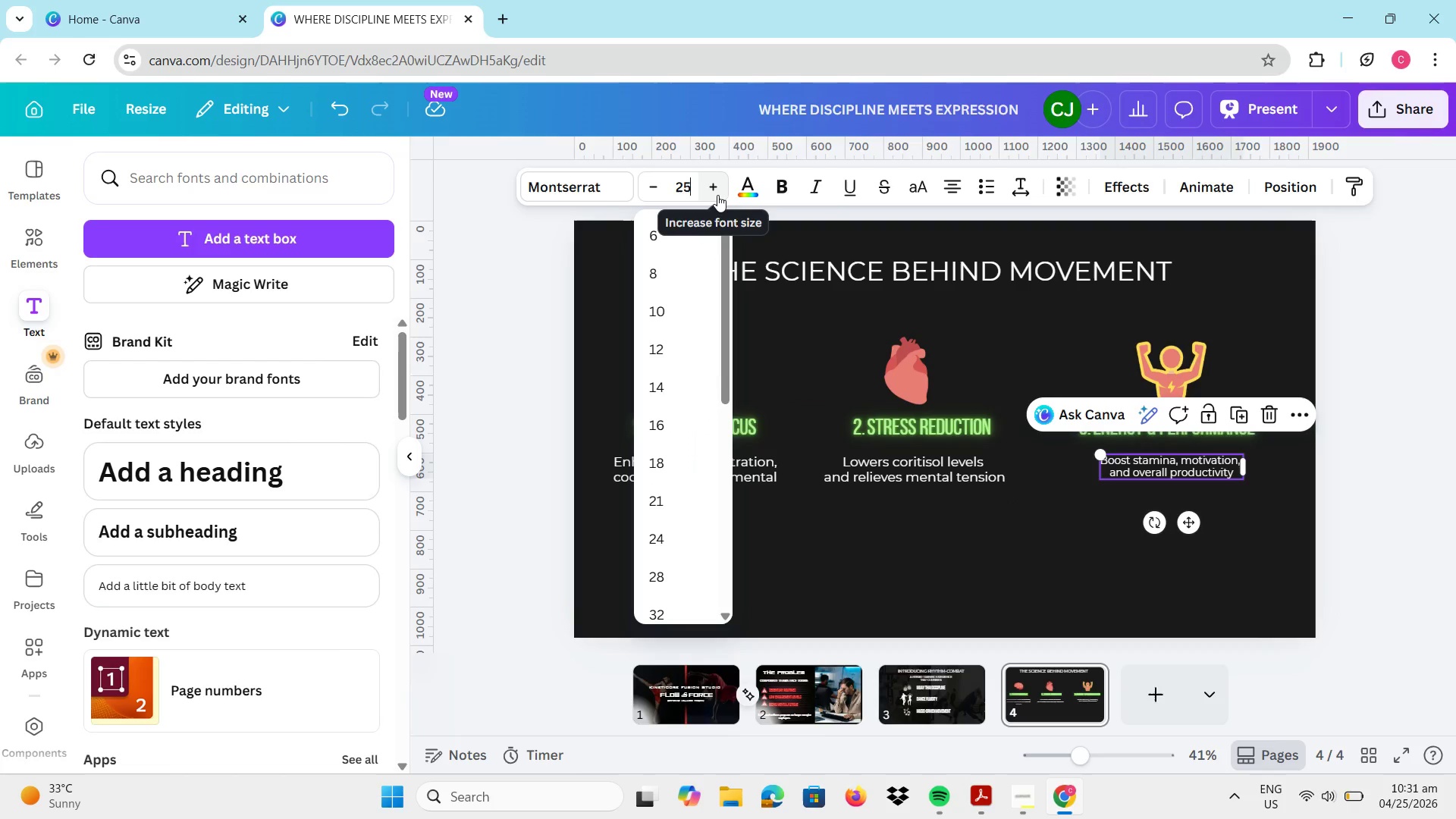 
key(NumpadDecimal)
 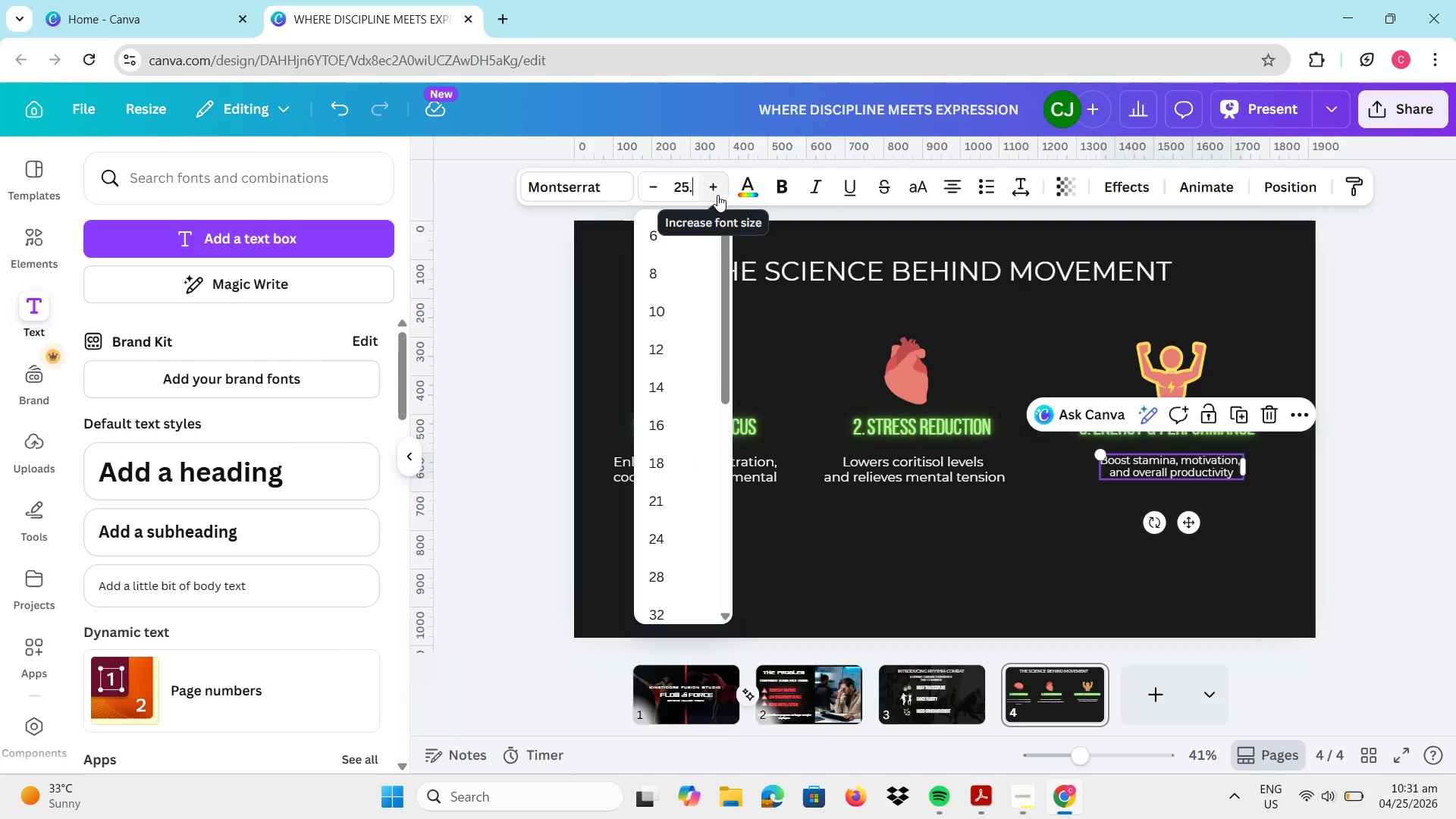 
key(Numpad5)
 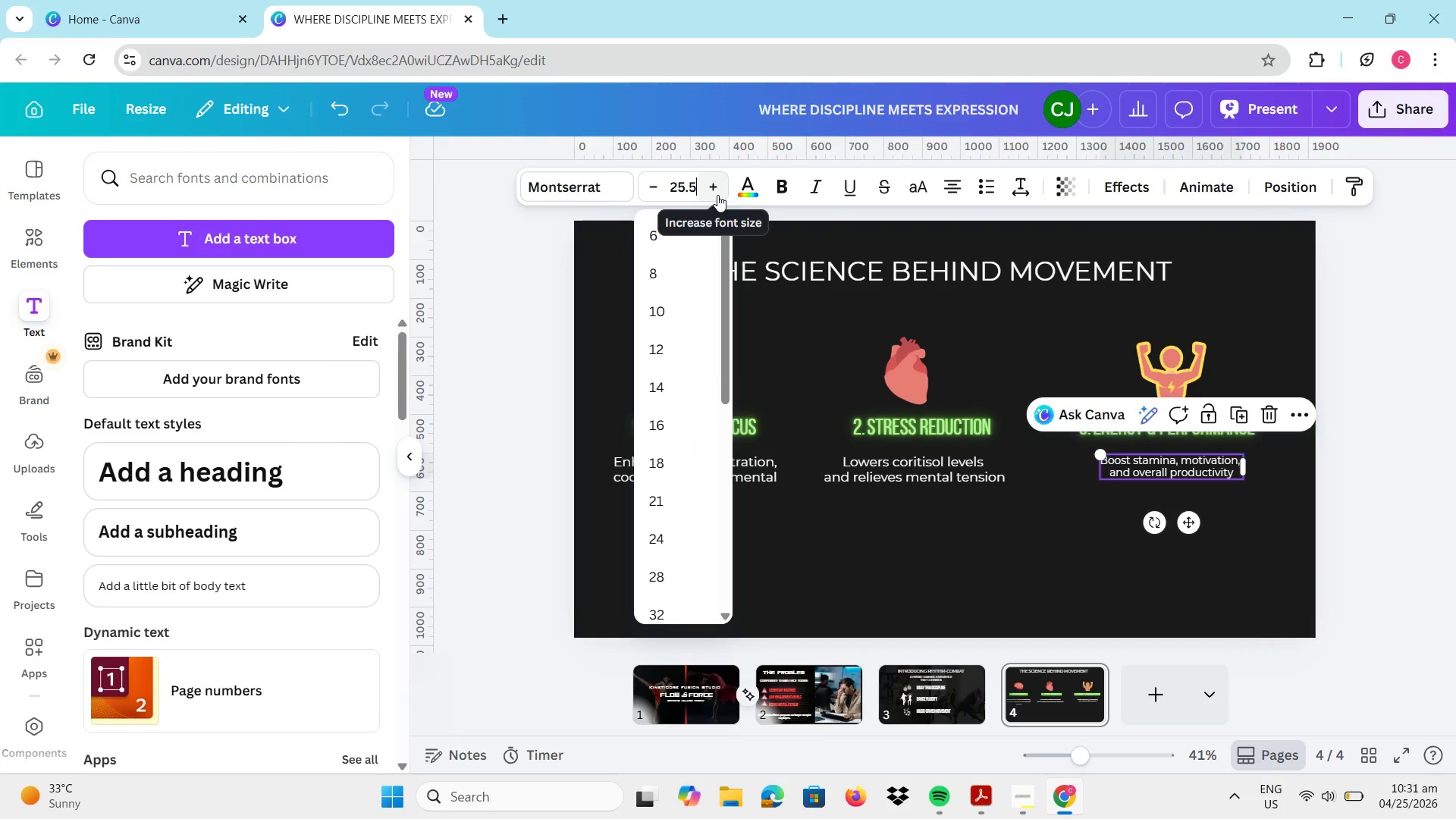 
key(NumpadEnter)
 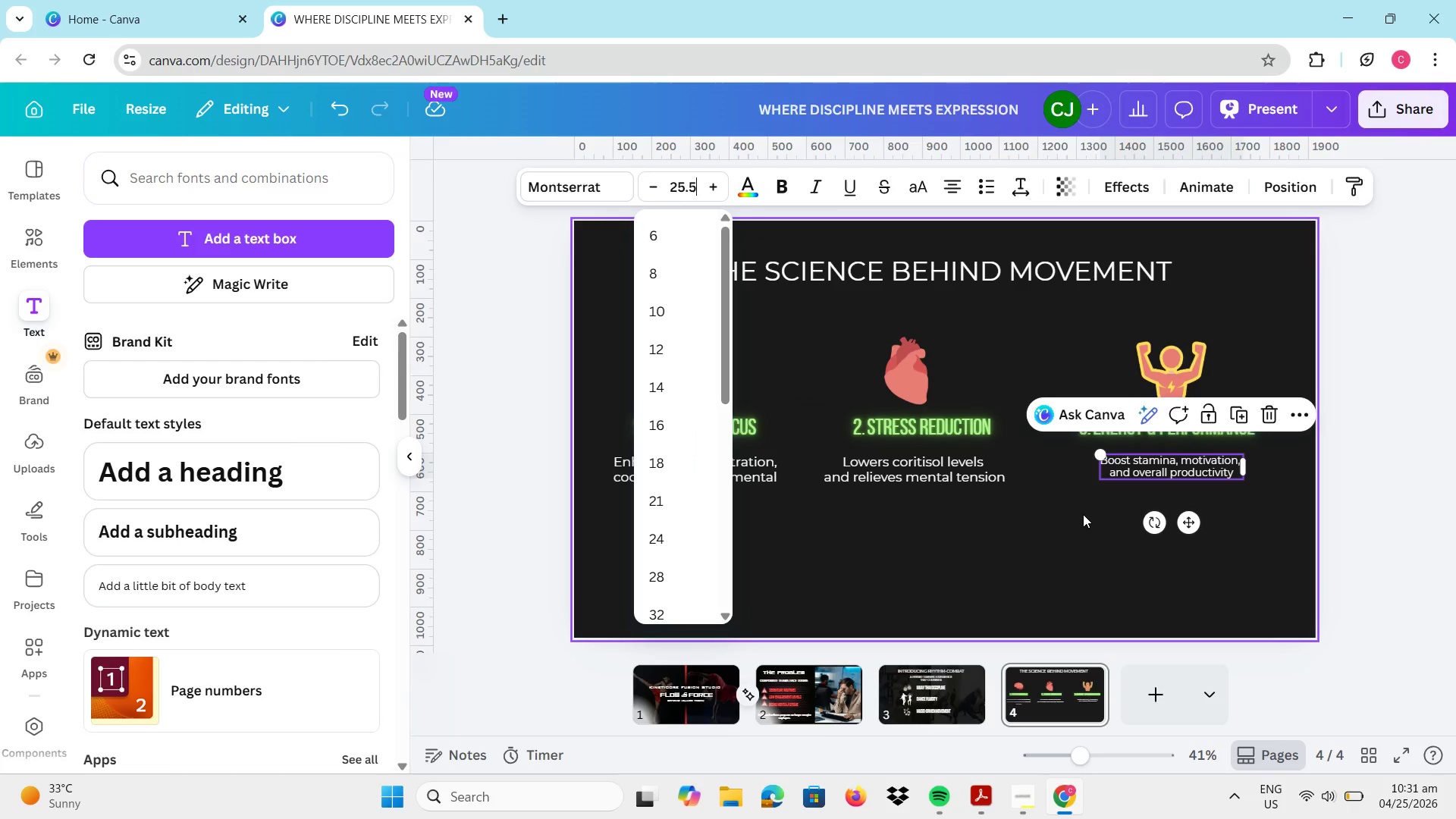 
key(Enter)
 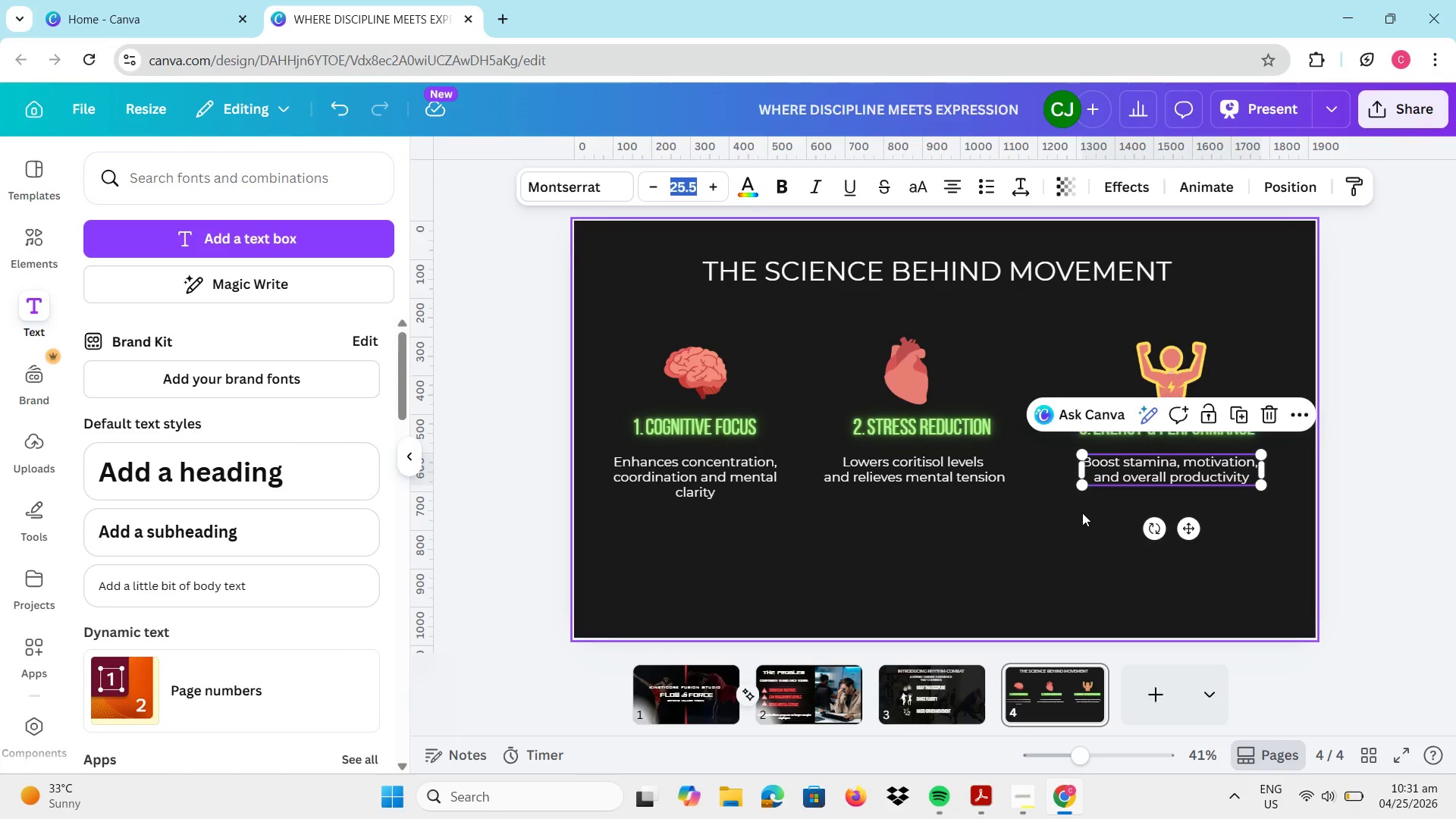 
scroll: coordinate [1250, 539], scroll_direction: down, amount: 1.0
 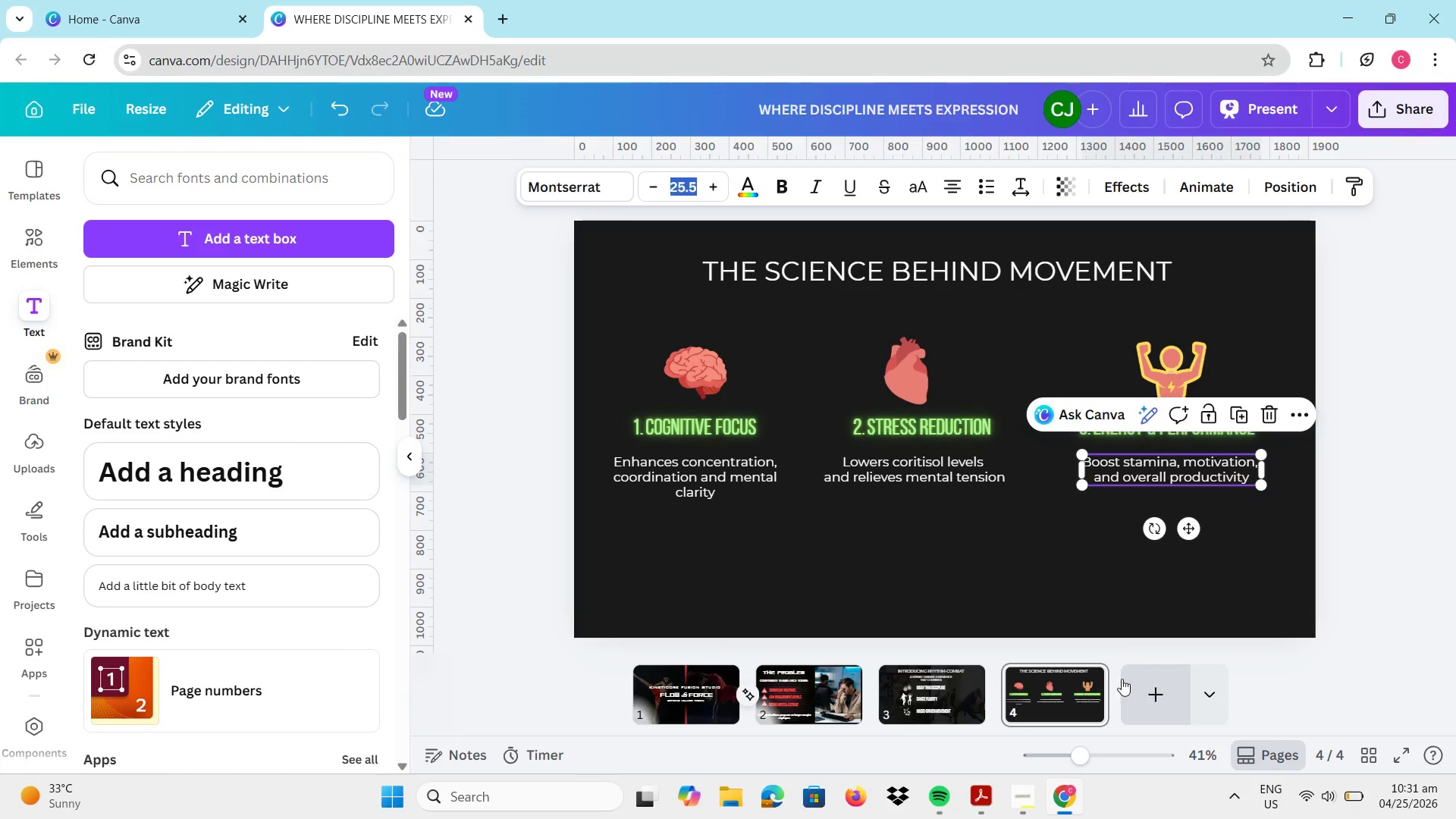 
left_click([986, 582])
 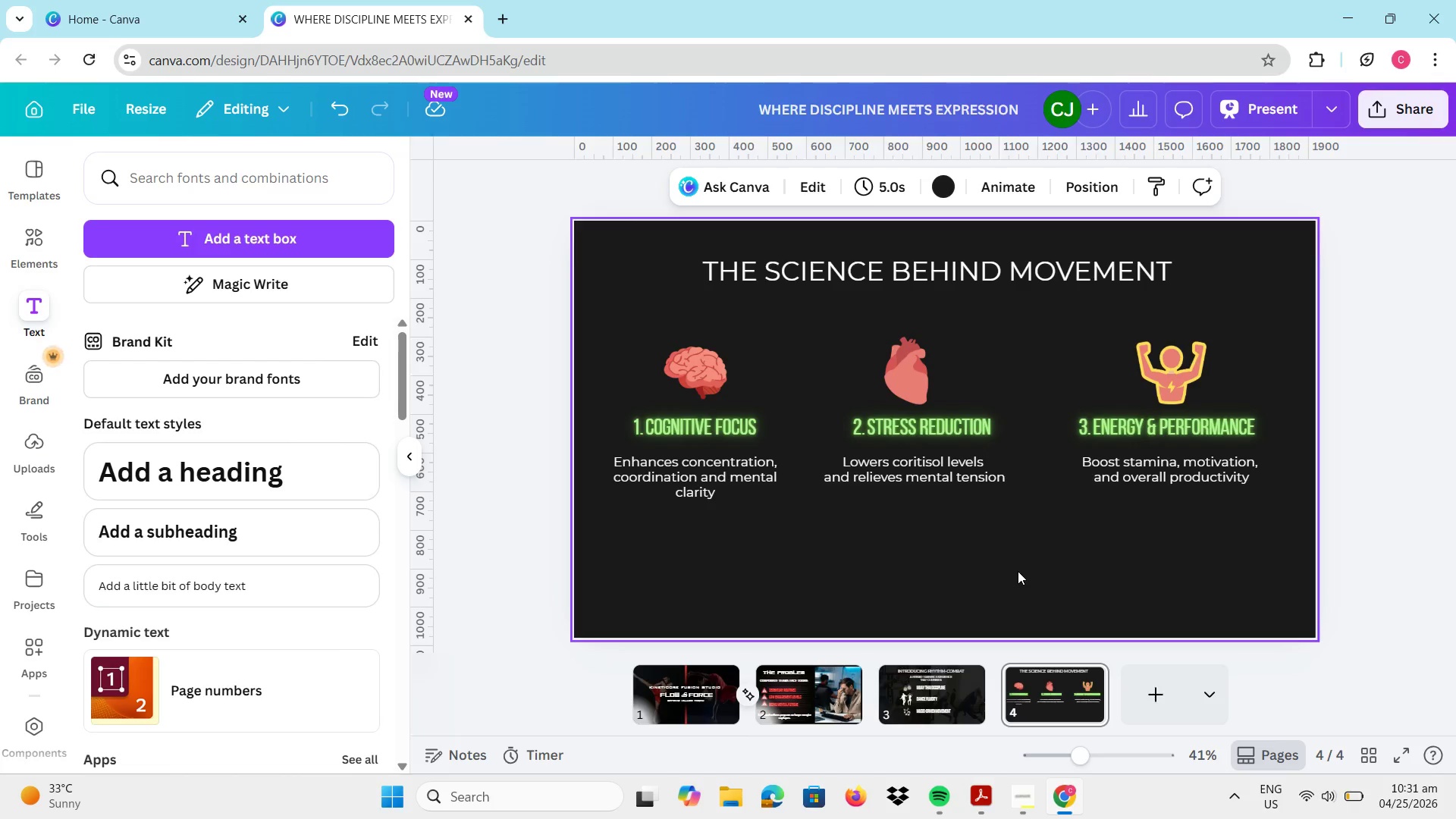 
wait(10.02)
 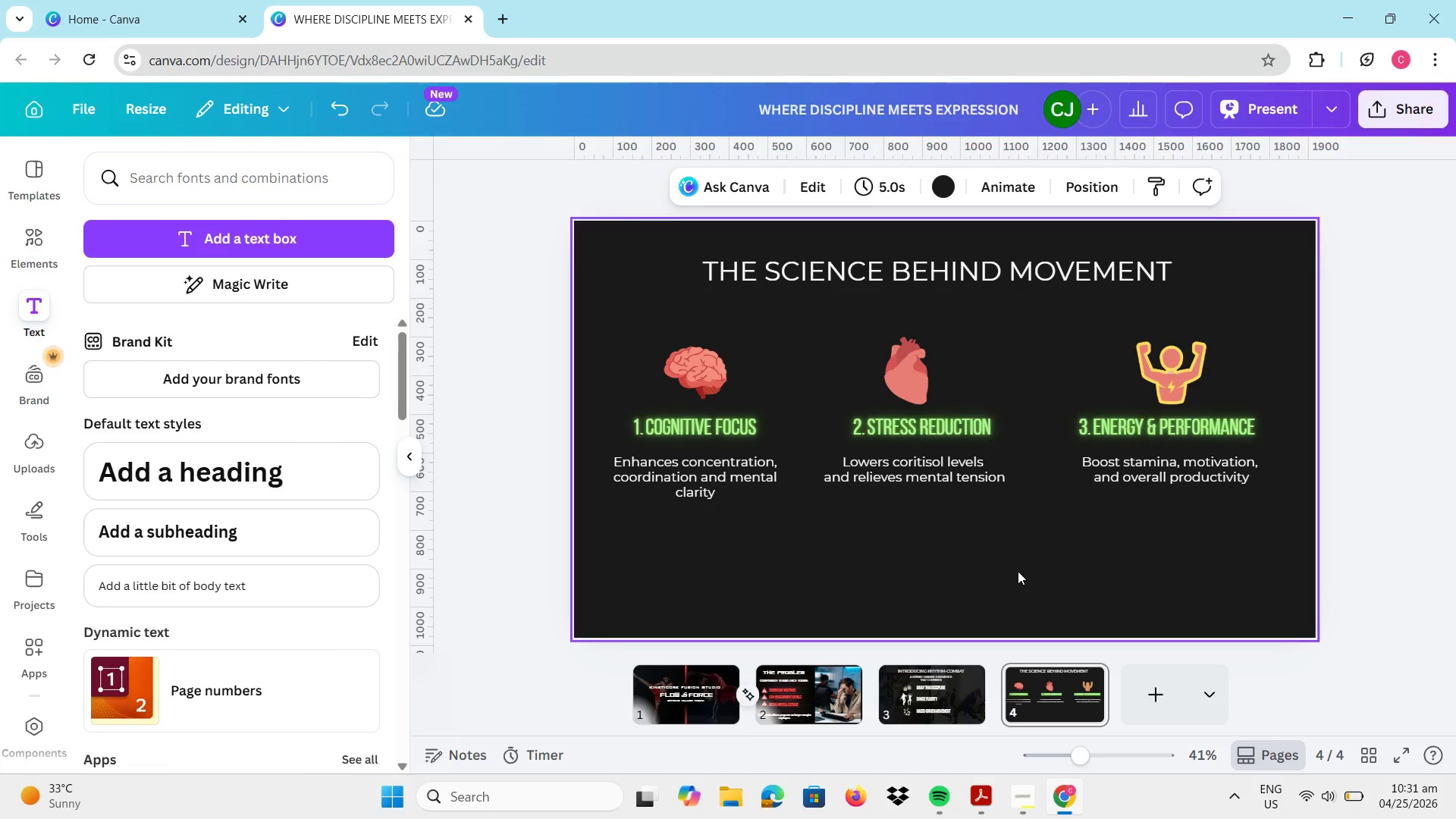 
left_click([337, 170])
 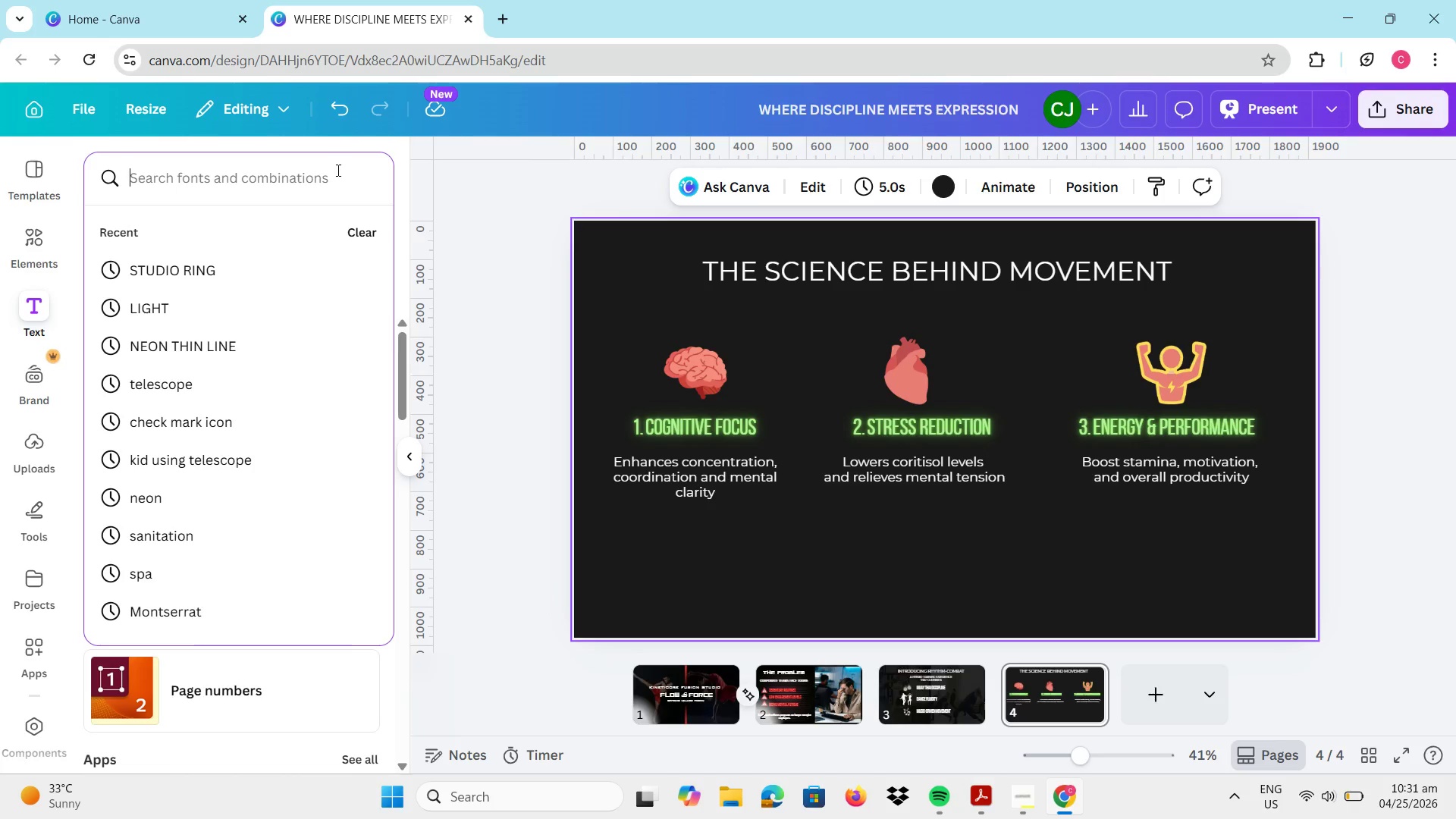 
type(strong wom)
key(Backspace)
key(Backspace)
key(Backspace)
type(athelic person)
 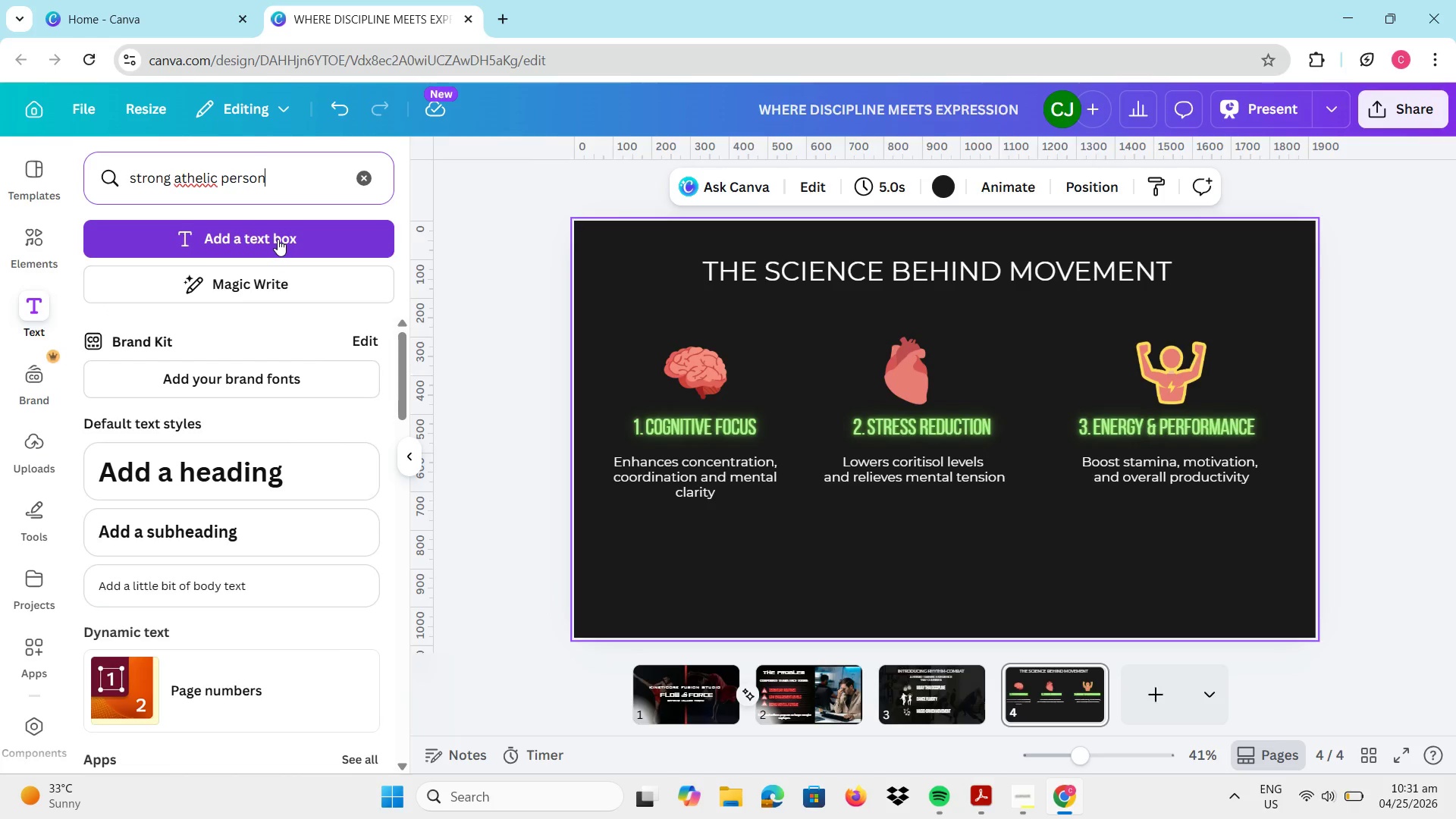 
left_click_drag(start_coordinate=[326, 170], to_coordinate=[108, 163])
 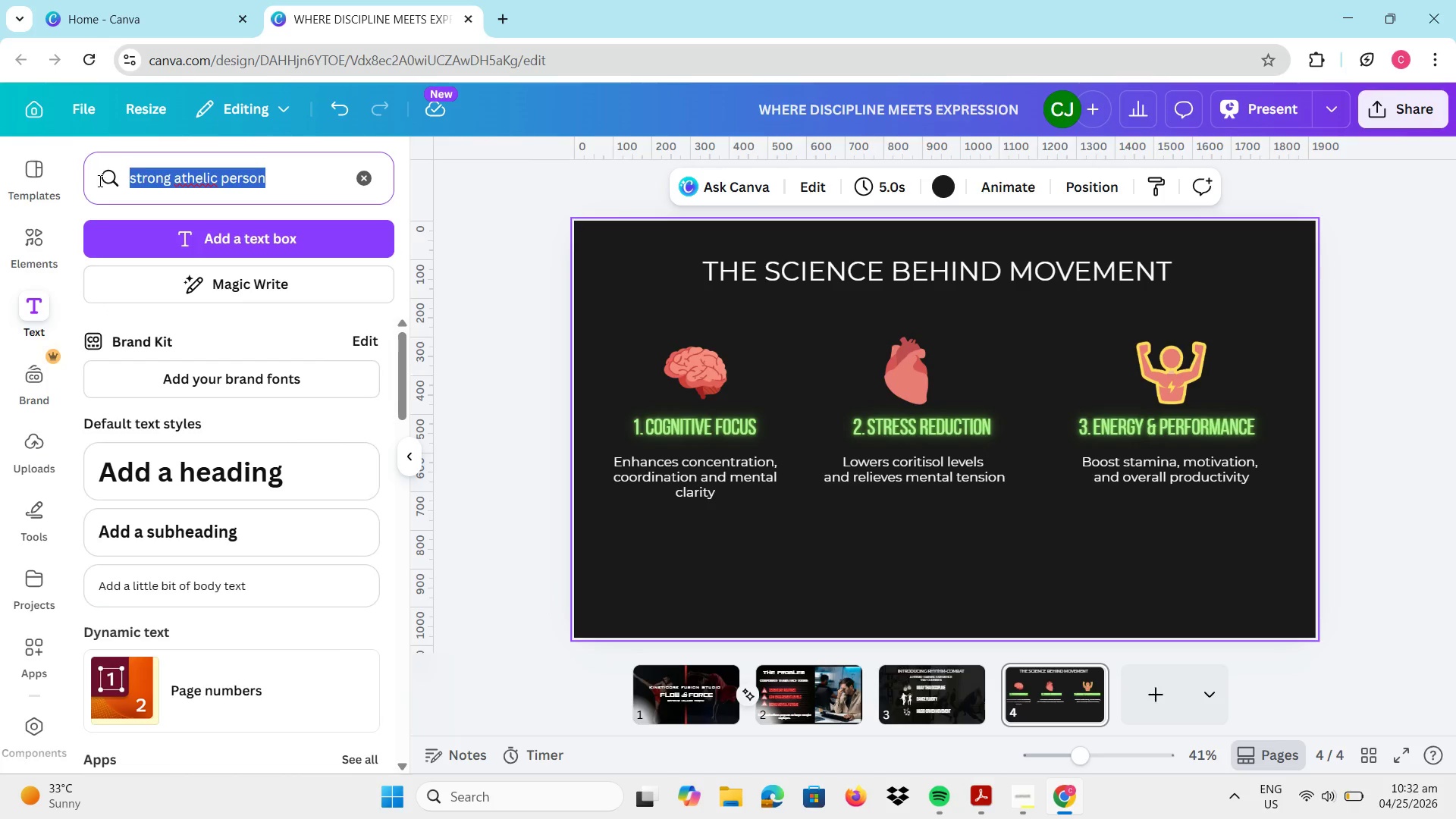 
key(Control+C)
 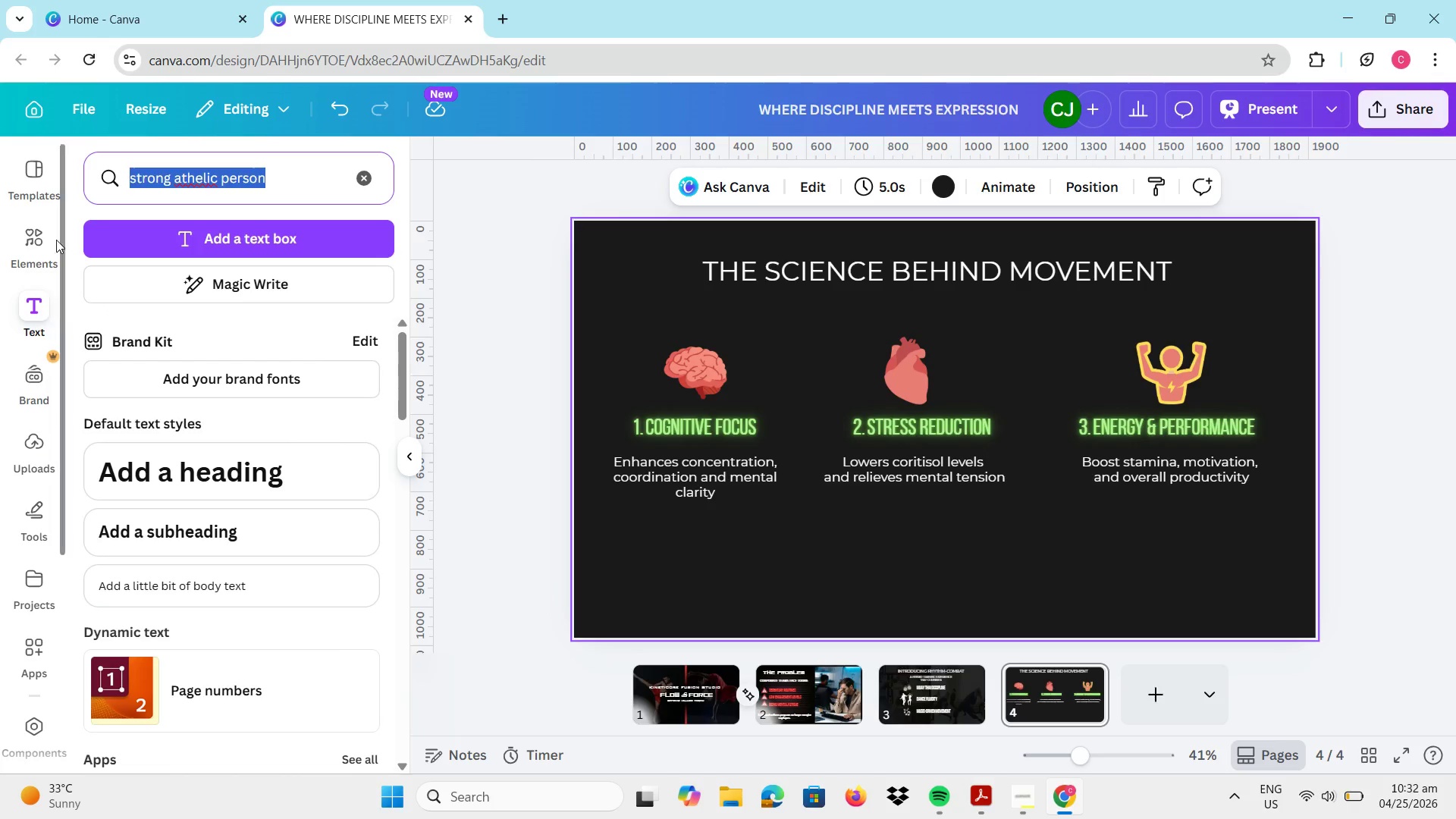 
left_click([42, 243])
 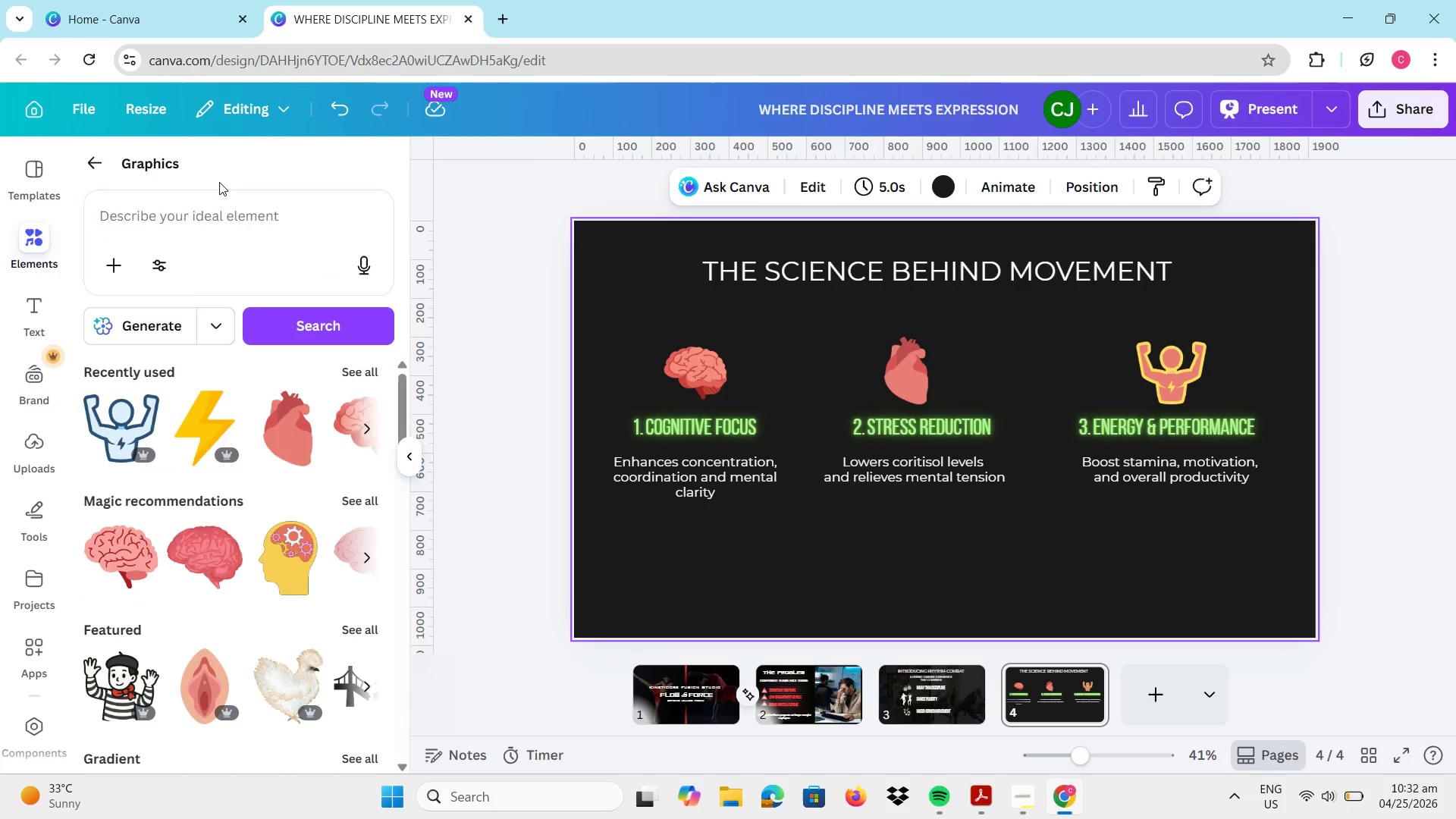 
double_click([207, 220])
 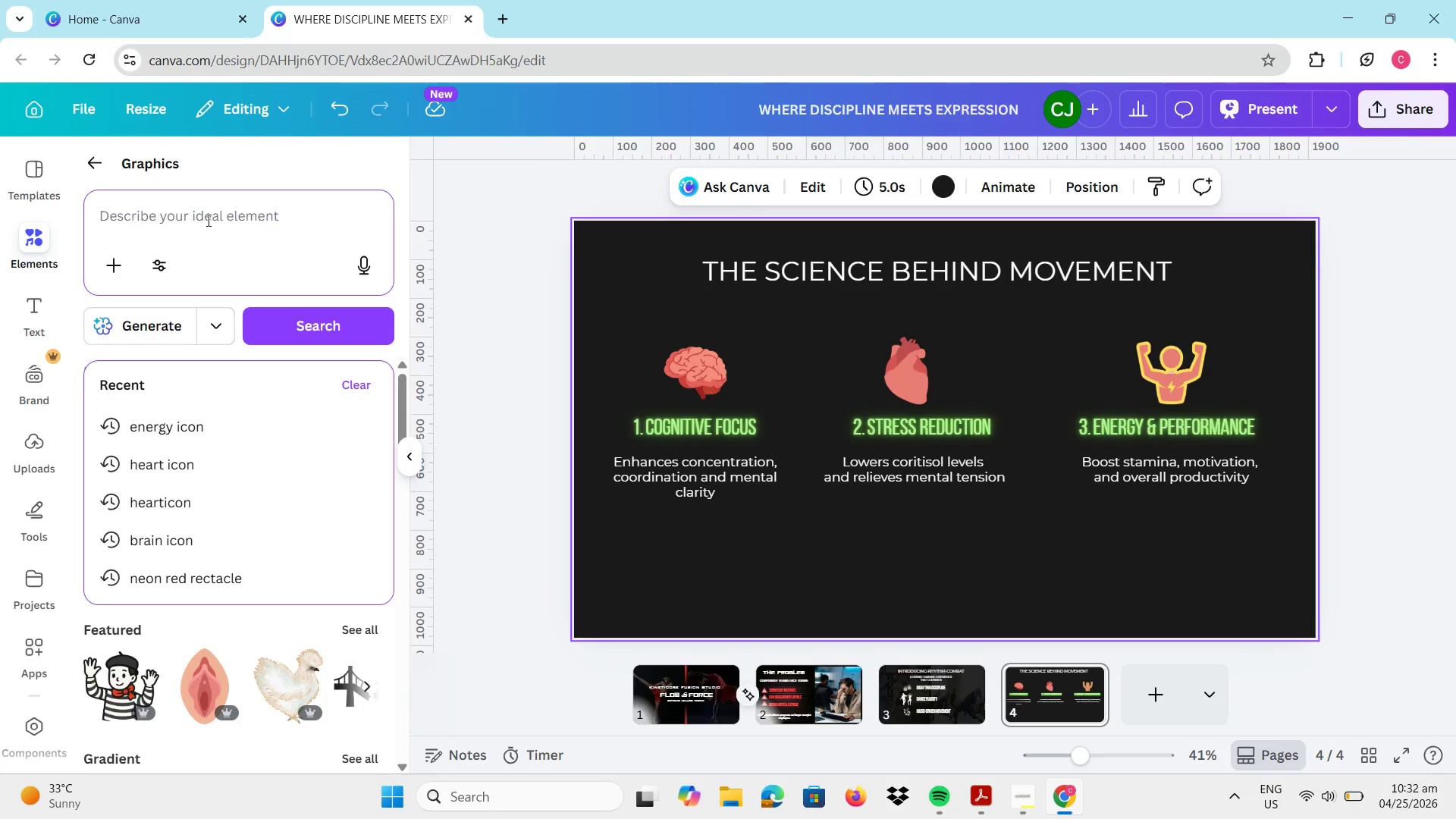 
type(strog athelic person)
 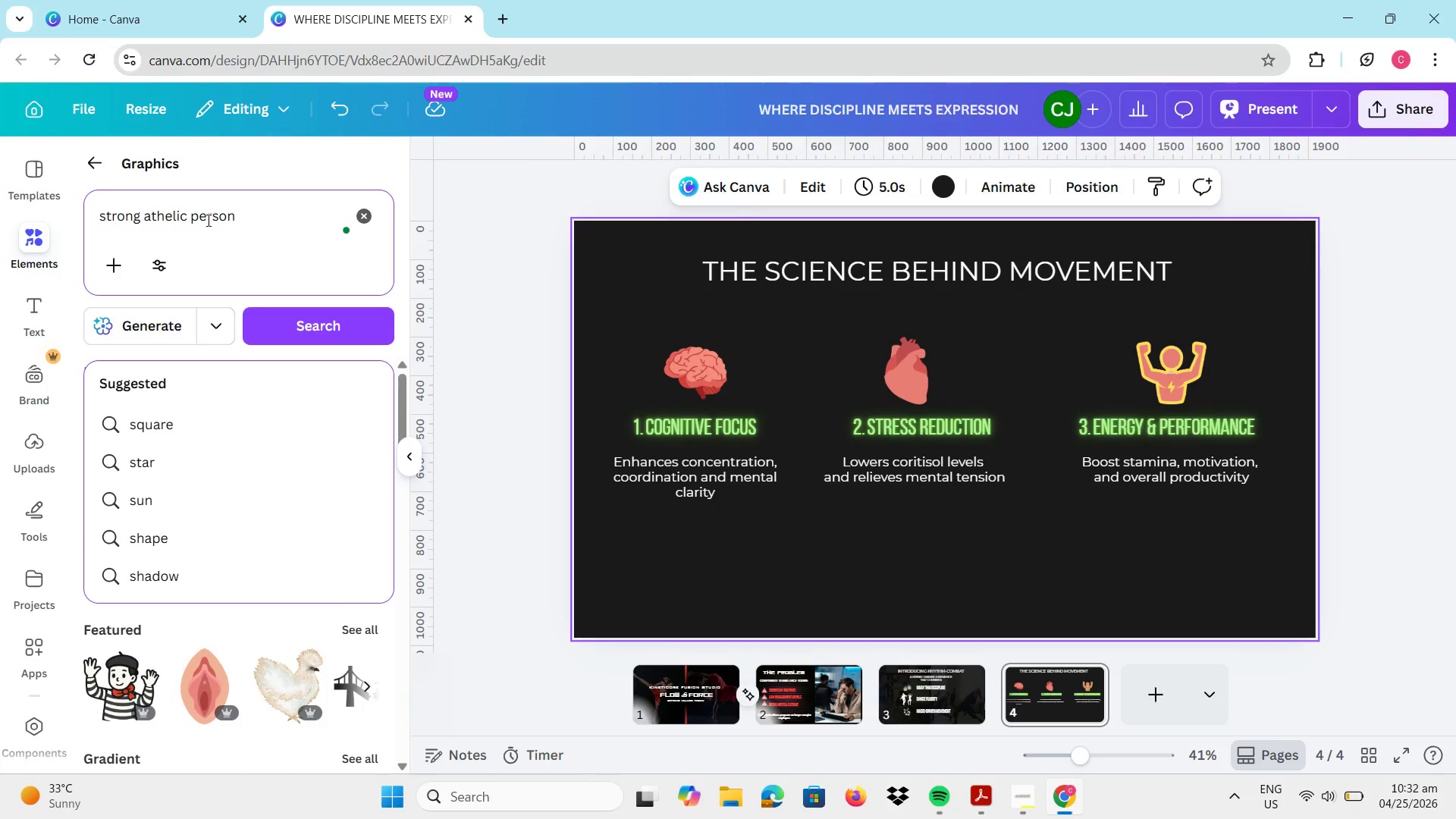 
key(Enter)
 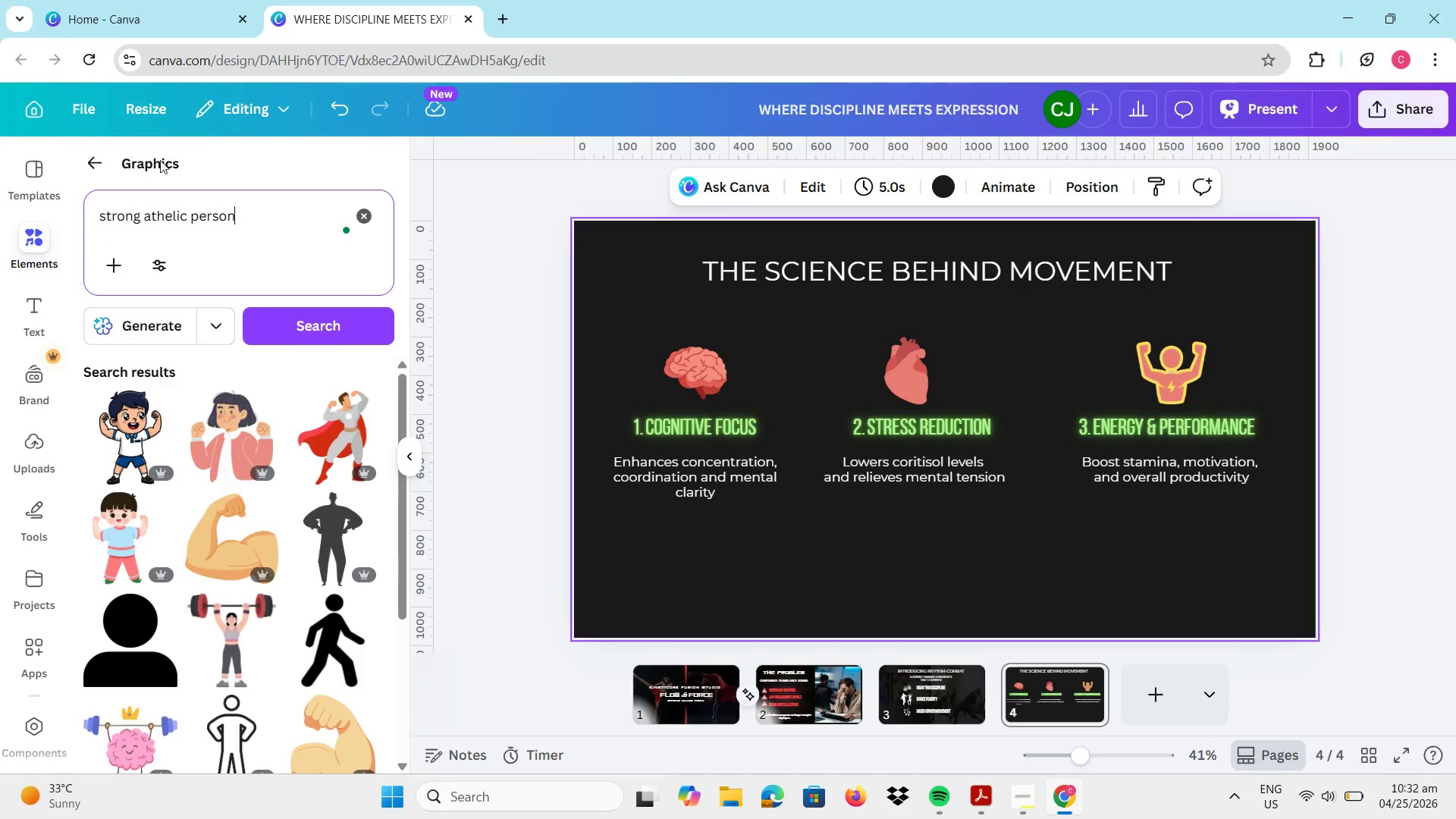 
left_click([95, 159])
 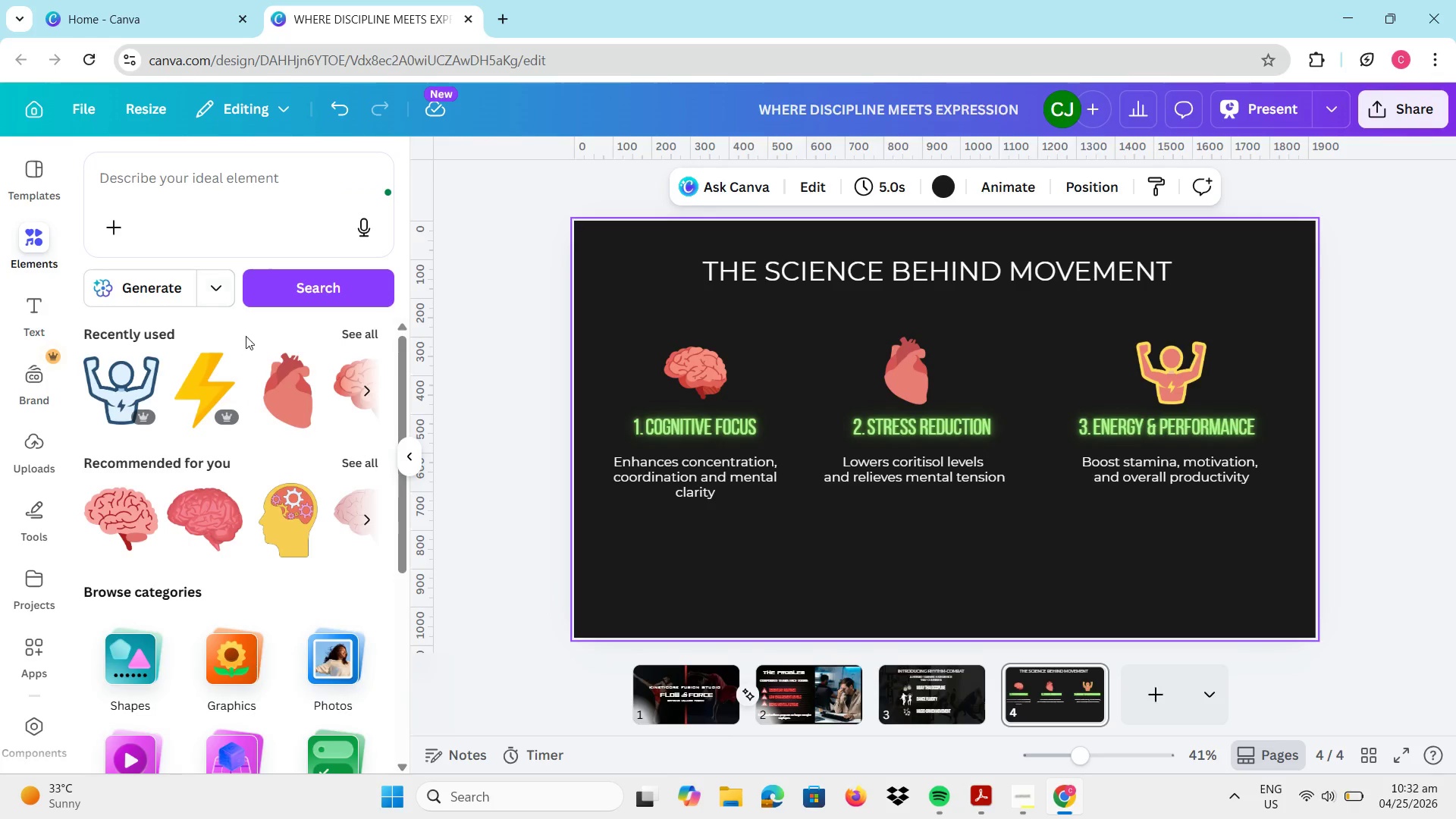 
right_click([262, 187])
 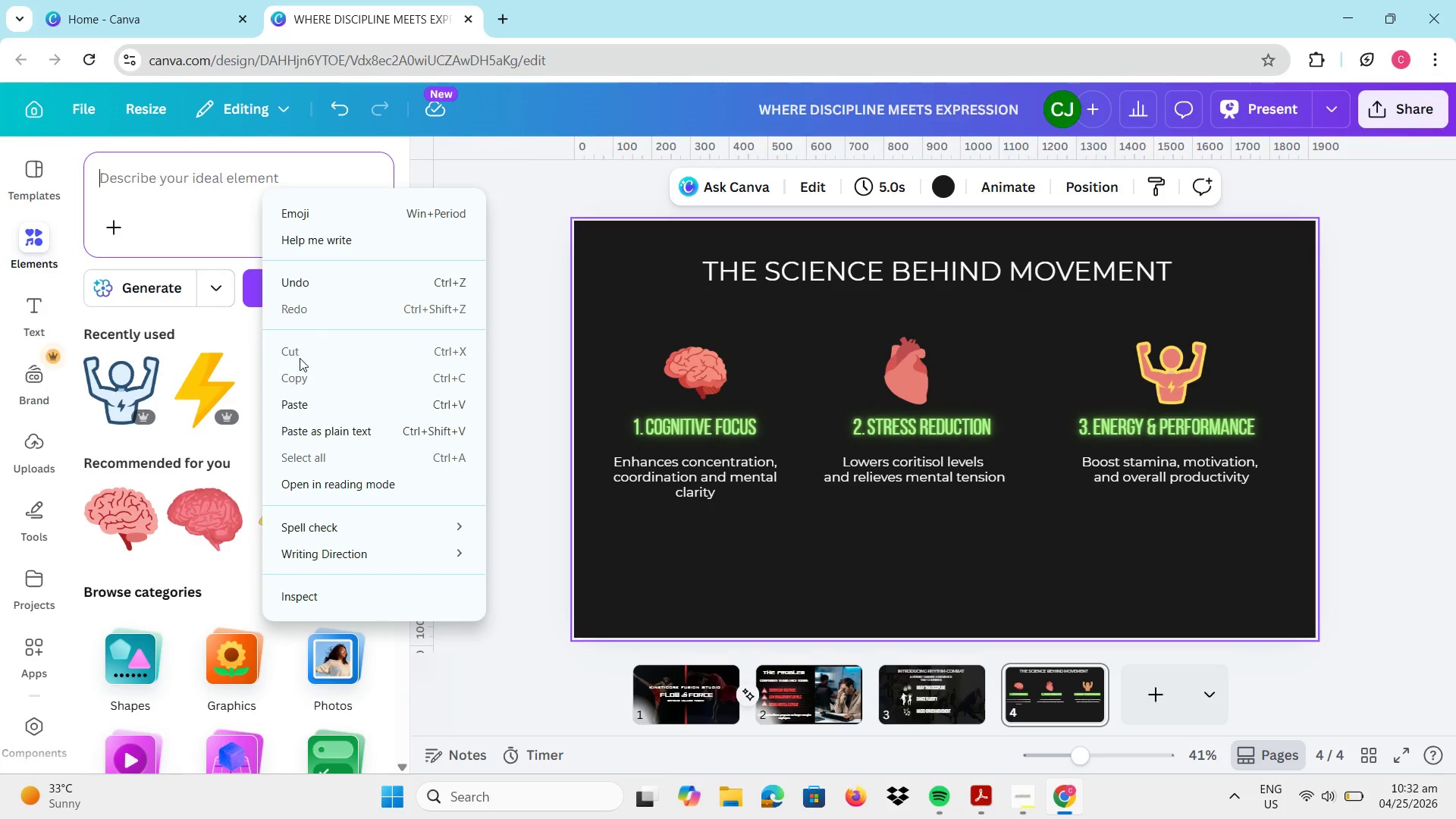 
left_click_drag(start_coordinate=[299, 394], to_coordinate=[300, 400])
 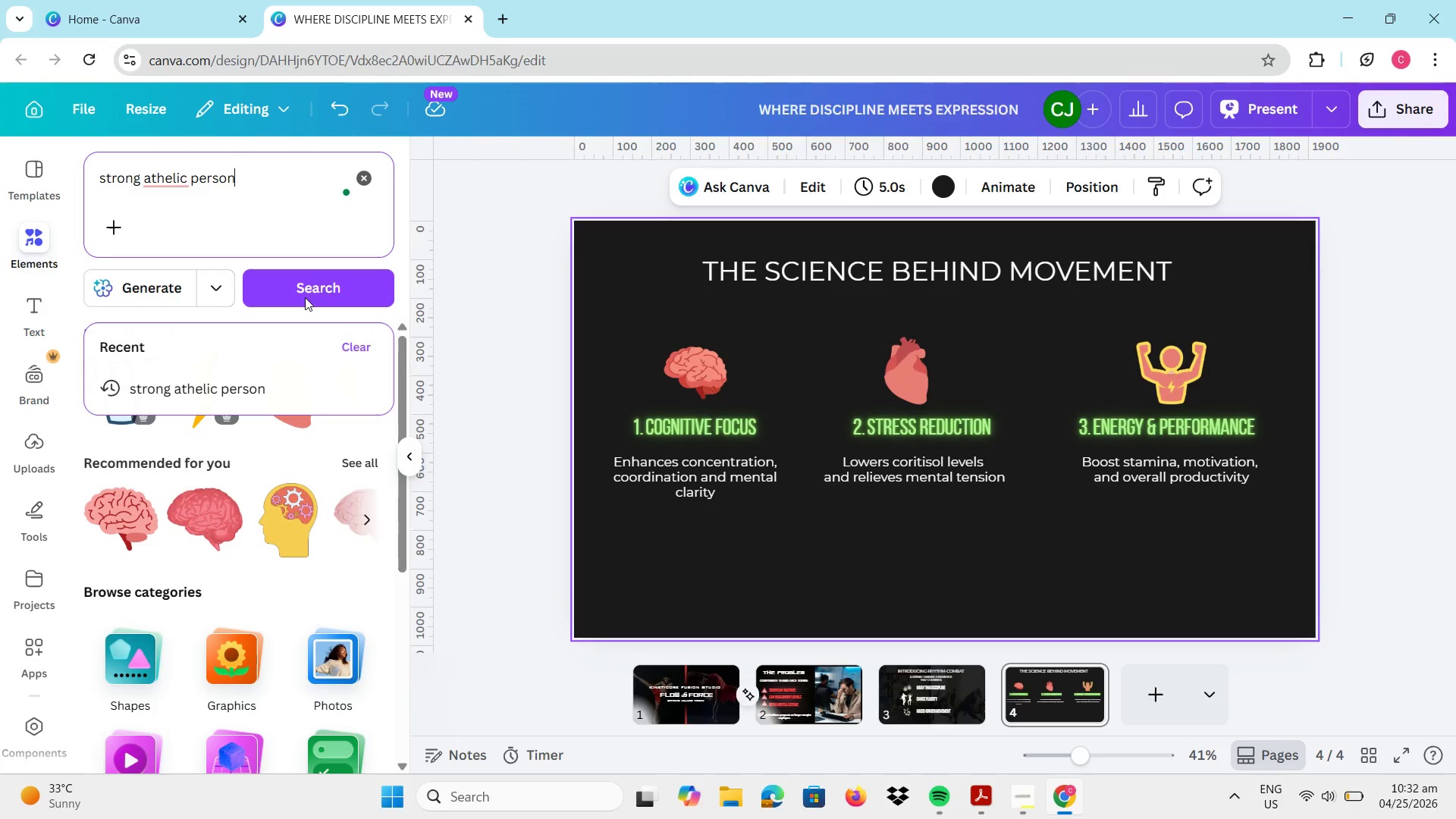 
left_click([305, 294])
 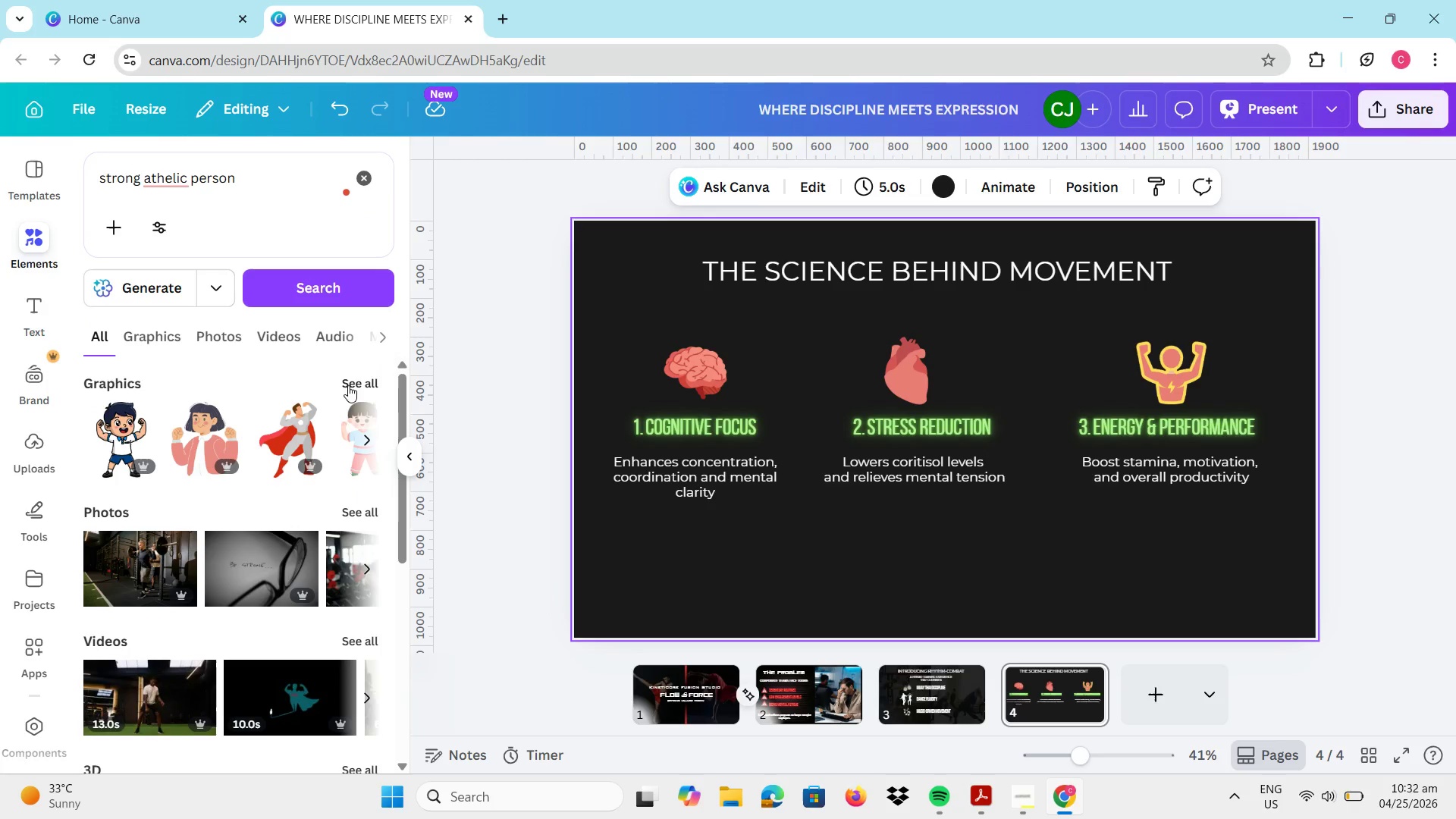 
left_click([356, 381])
 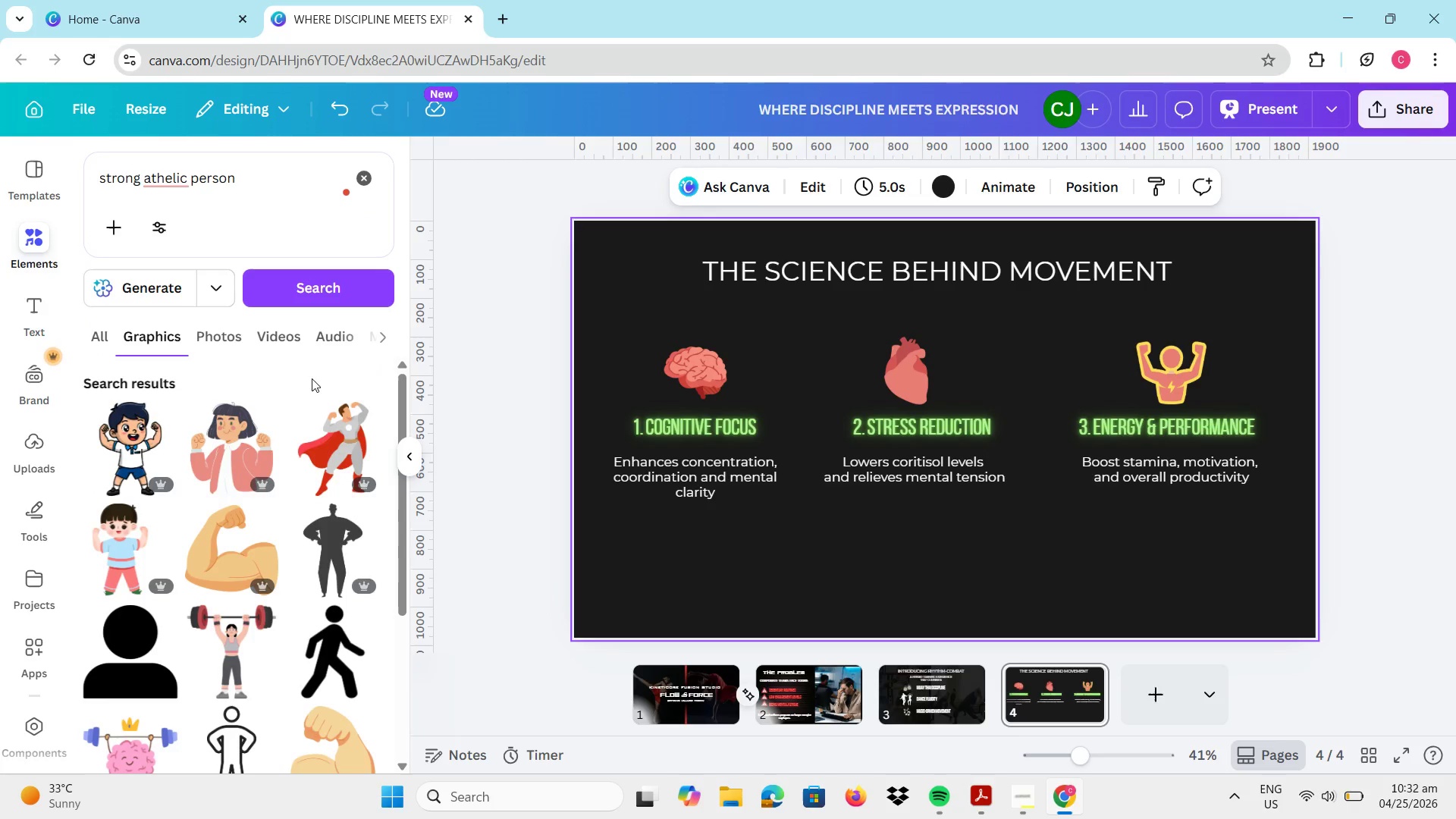 
left_click([242, 337])
 